 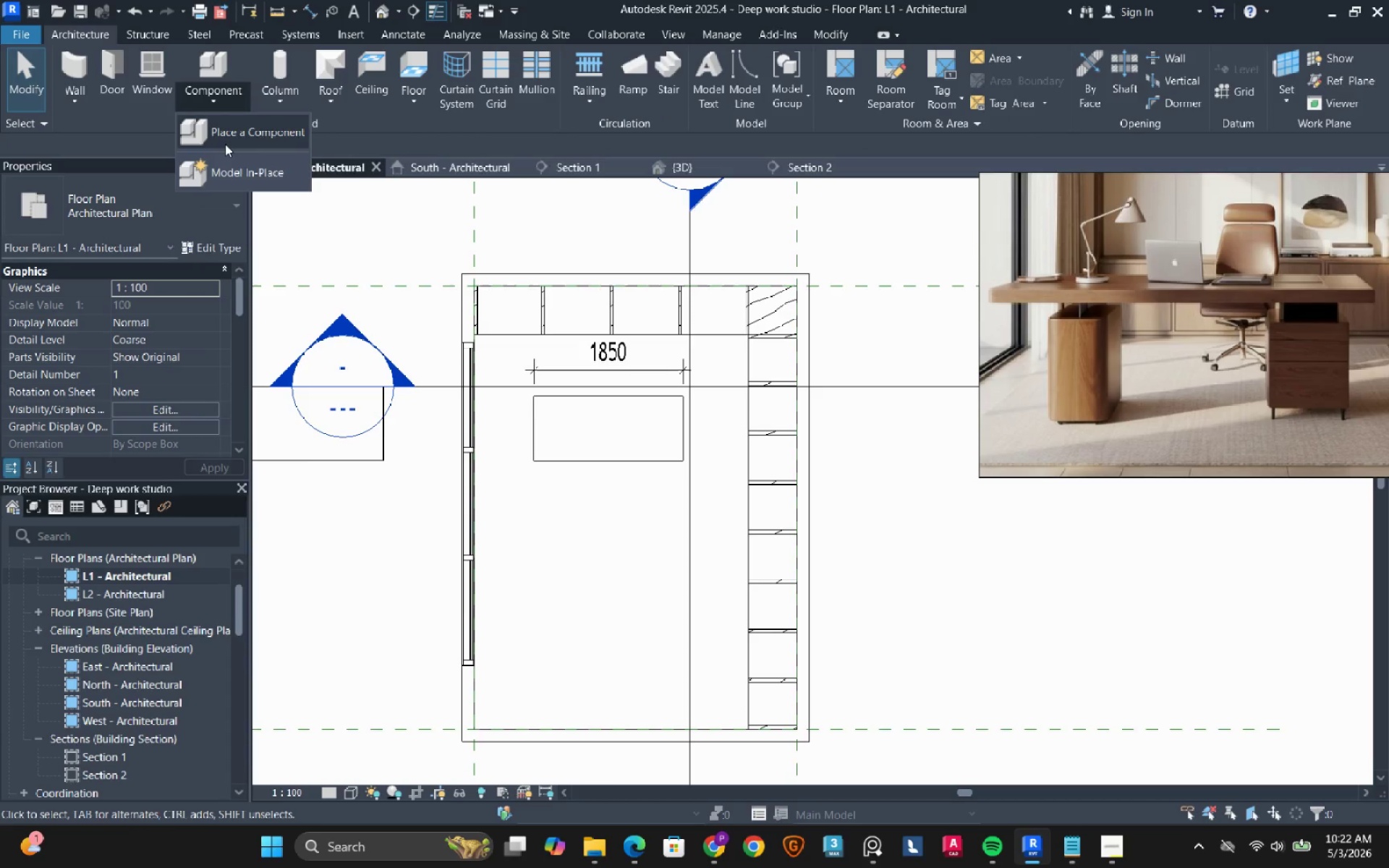 
left_click([228, 165])
 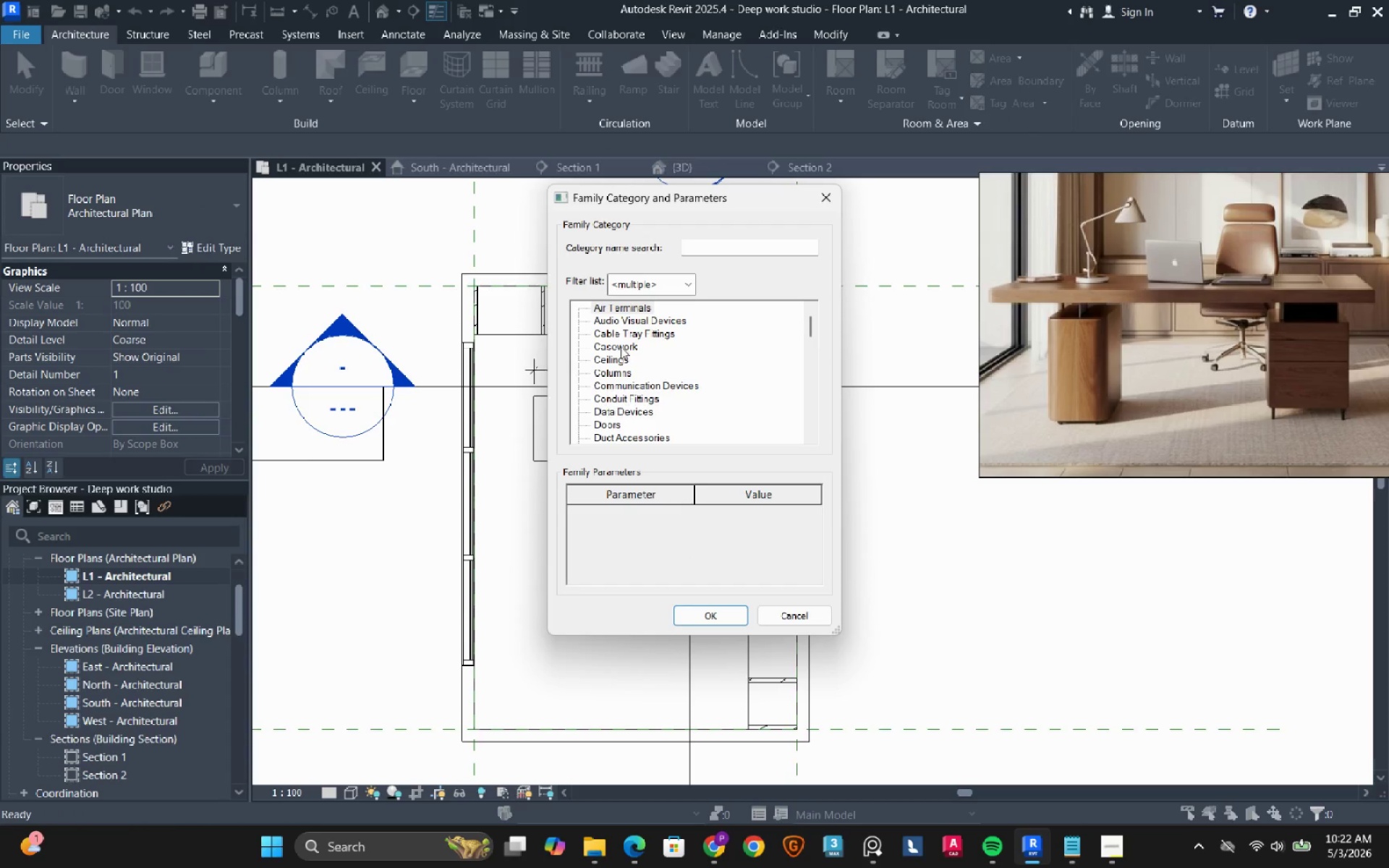 
double_click([621, 346])
 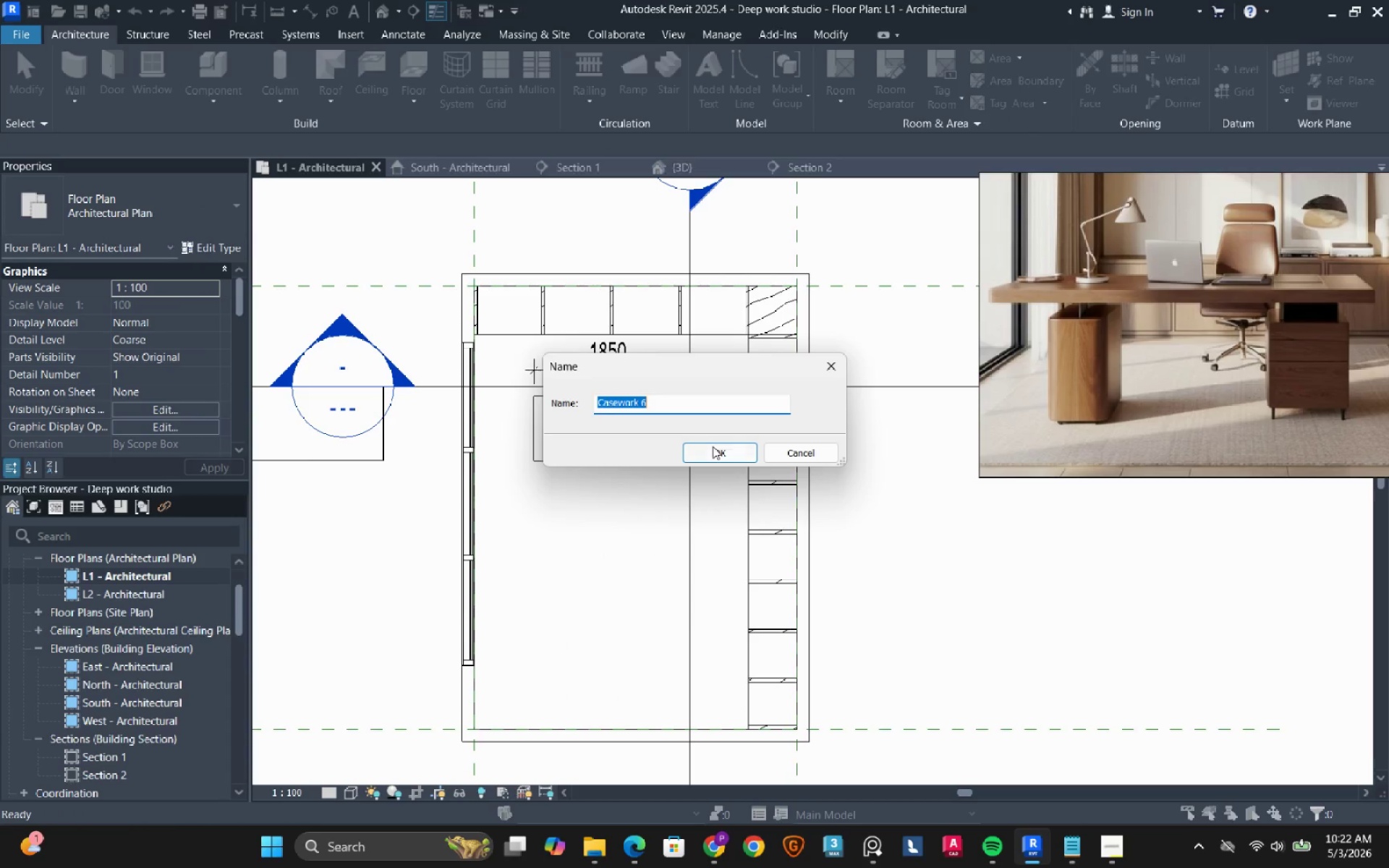 
left_click([713, 446])
 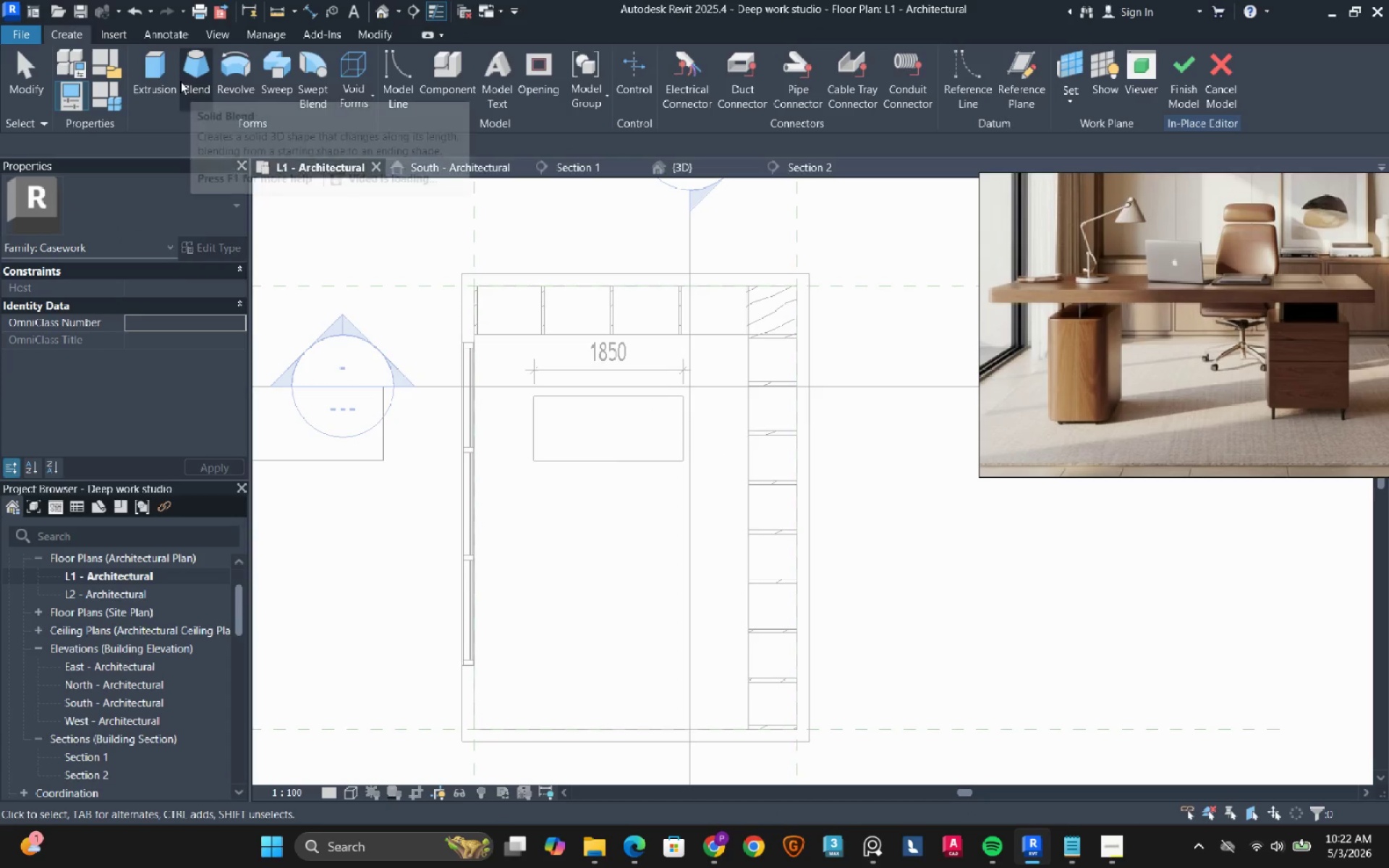 
left_click([163, 81])
 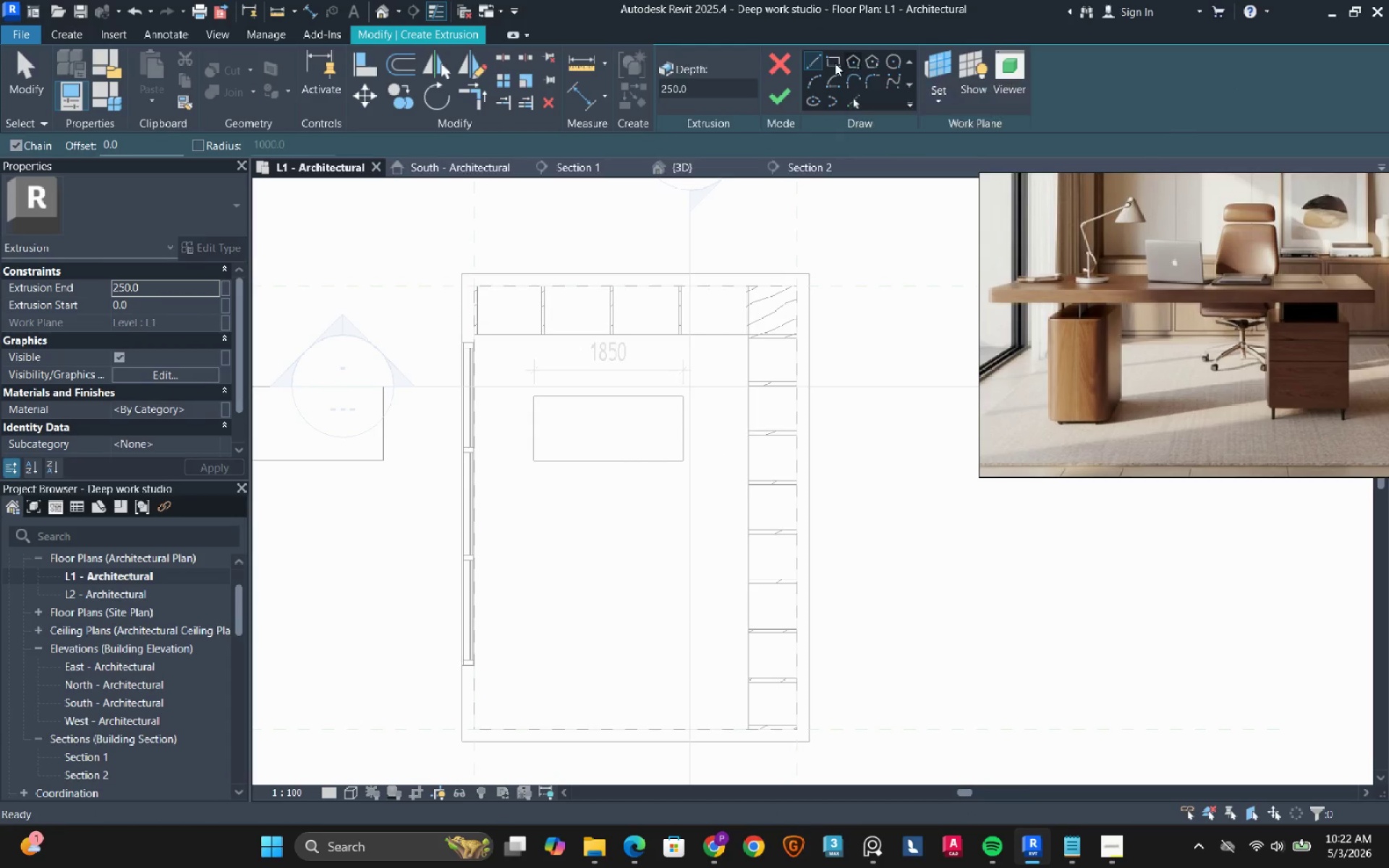 
left_click([827, 65])
 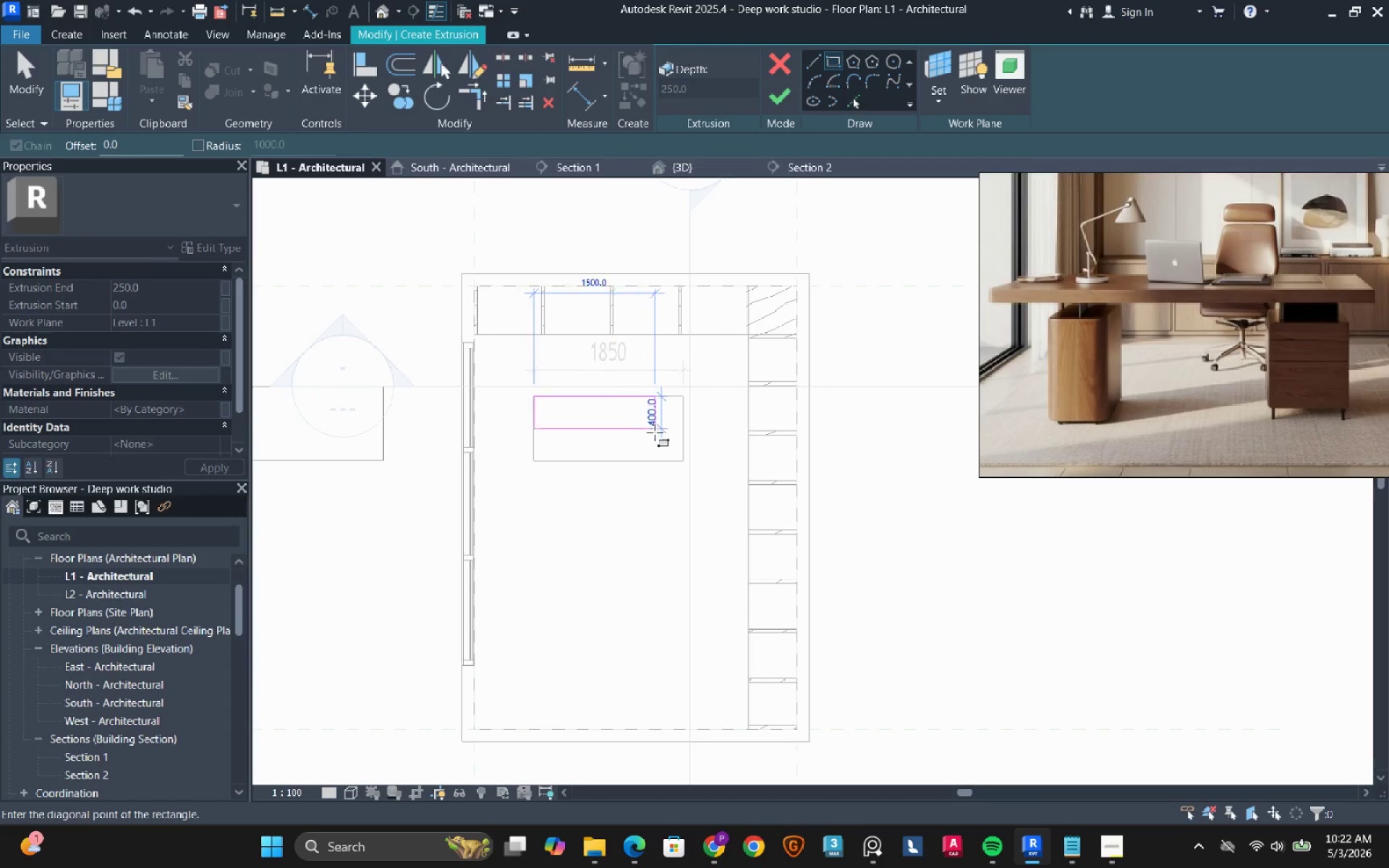 
left_click([687, 461])
 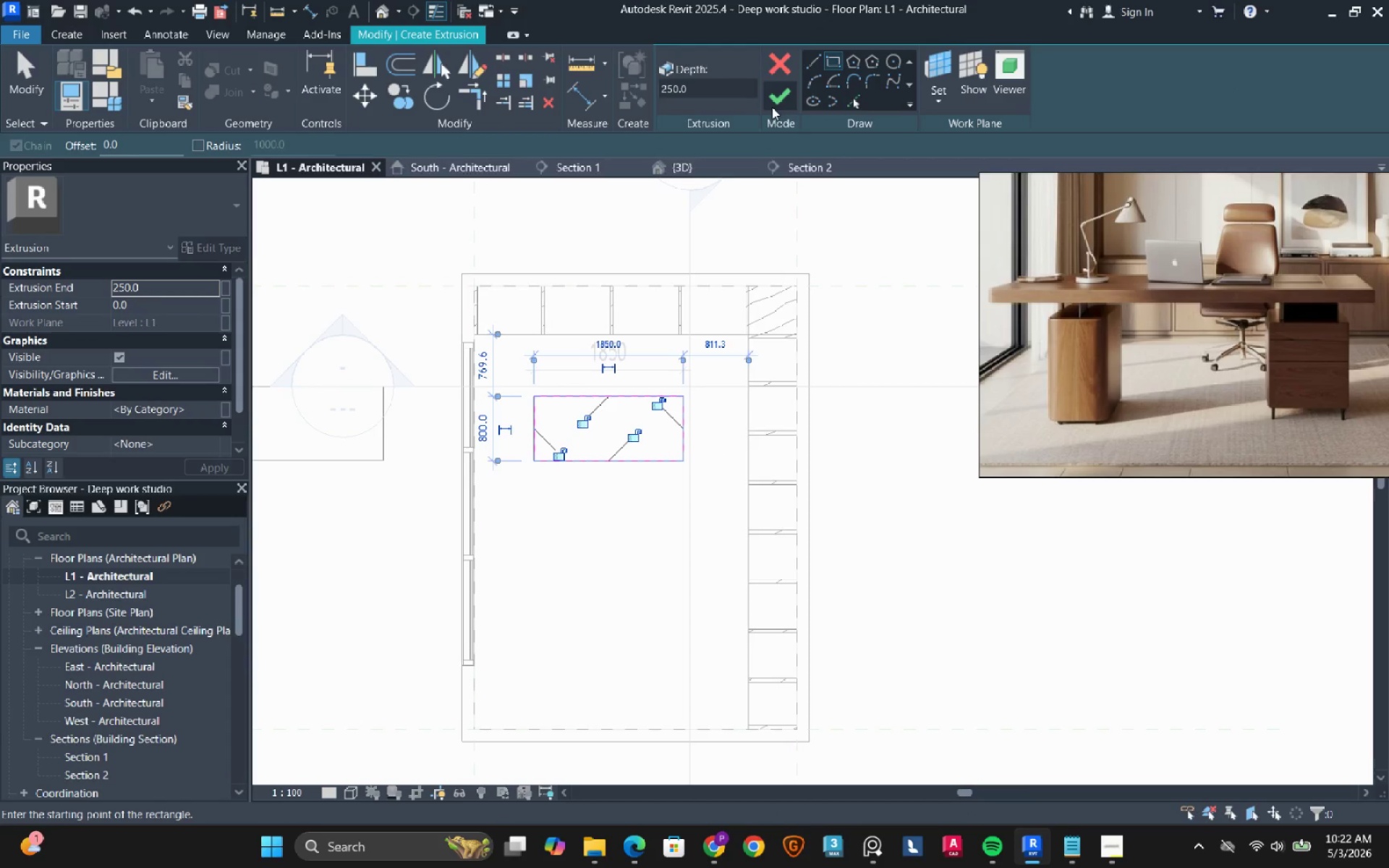 
left_click([773, 98])
 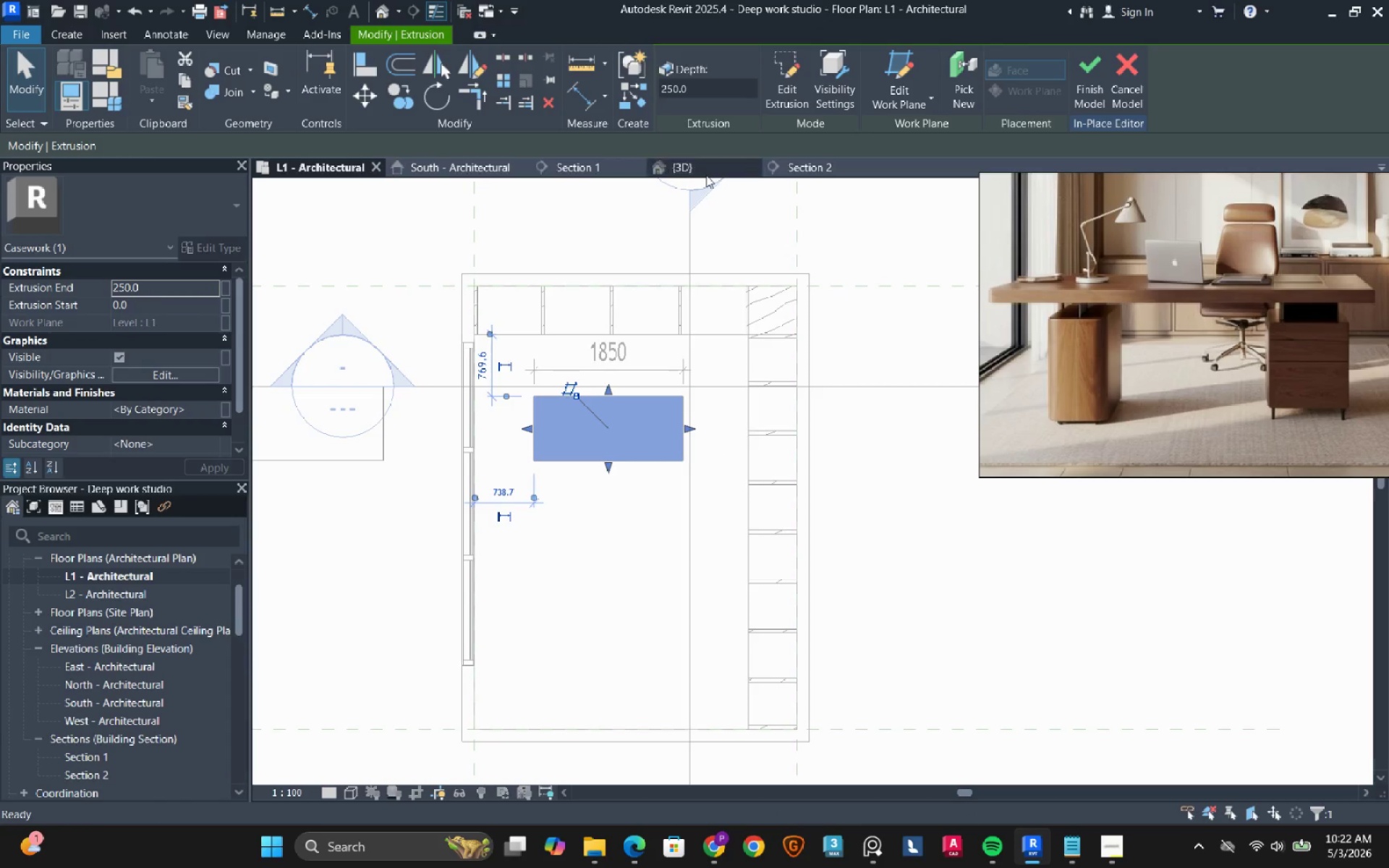 
scroll: coordinate [617, 372], scroll_direction: down, amount: 3.0
 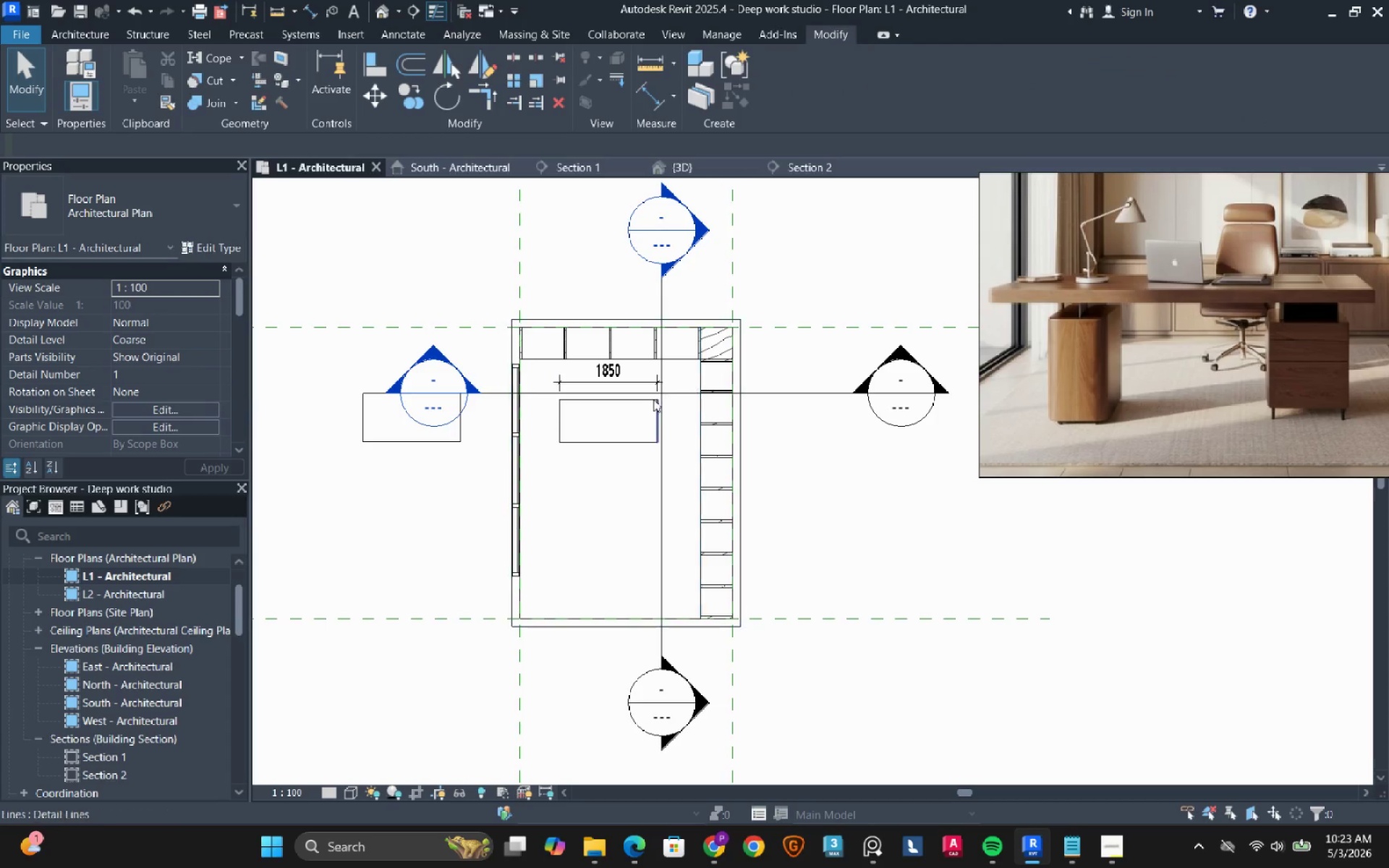 
left_click_drag(start_coordinate=[689, 396], to_coordinate=[631, 481])
 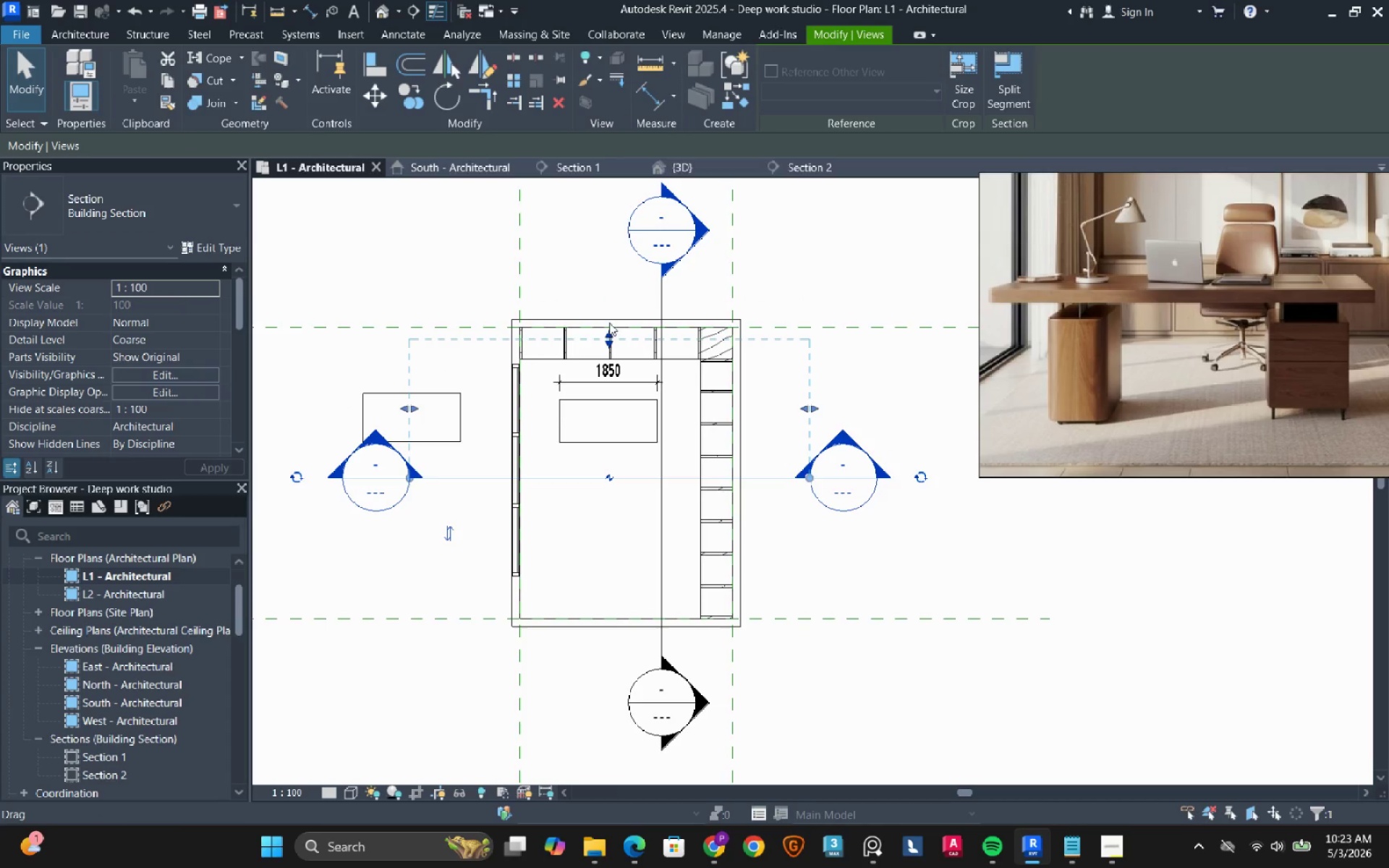 
left_click_drag(start_coordinate=[608, 330], to_coordinate=[608, 305])
 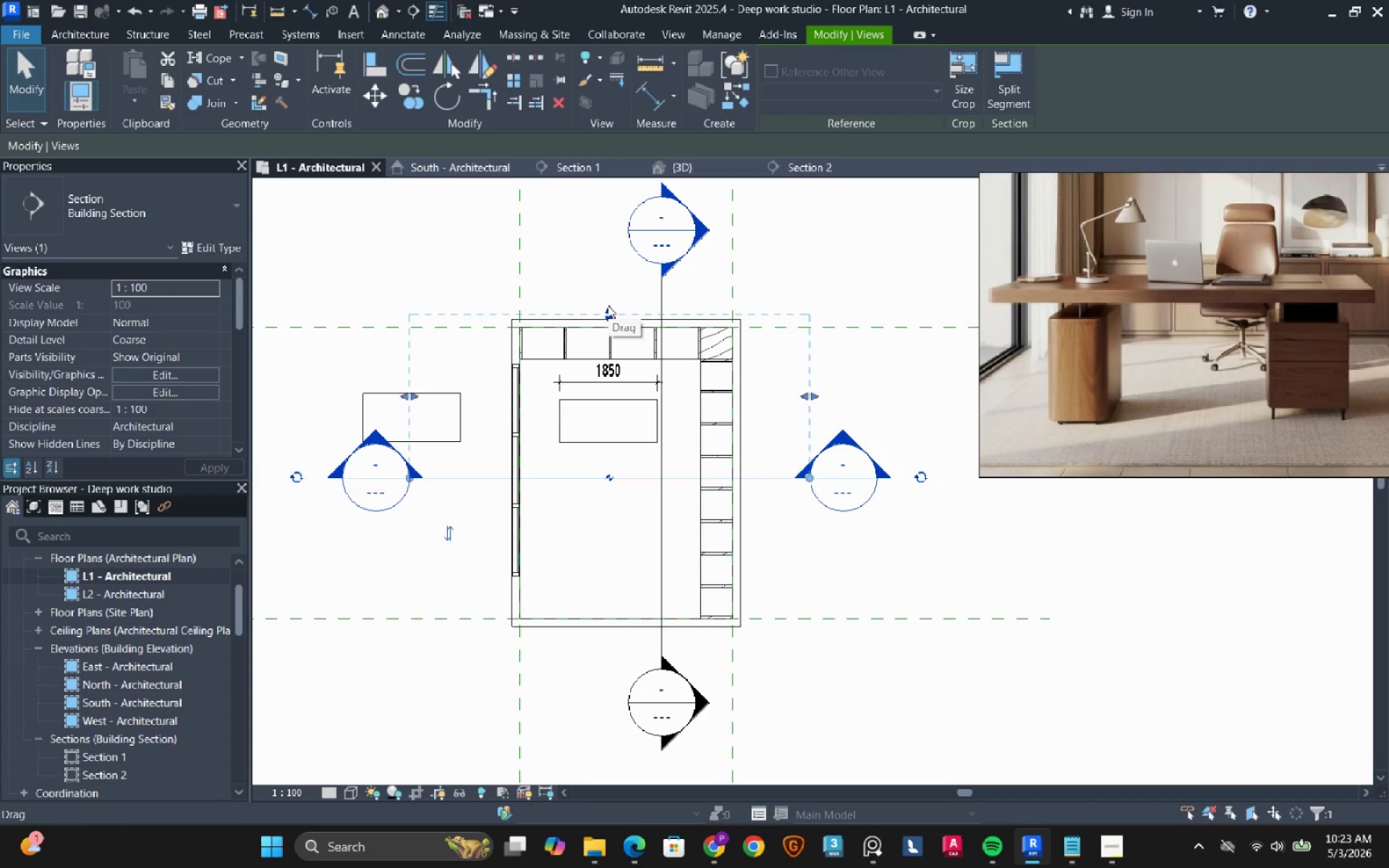 
left_click_drag(start_coordinate=[608, 305], to_coordinate=[613, 361])
 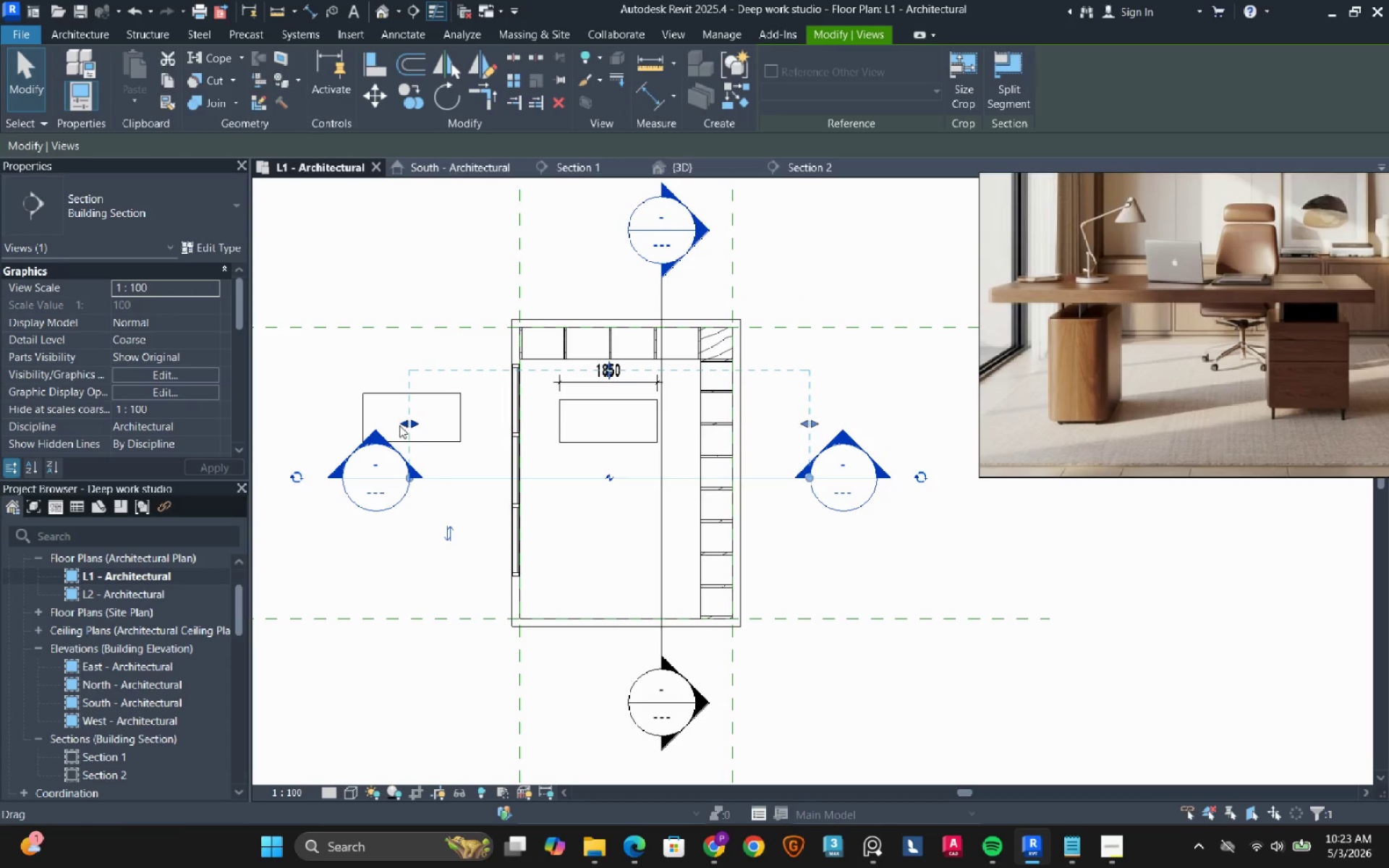 
left_click_drag(start_coordinate=[400, 425], to_coordinate=[341, 430])
 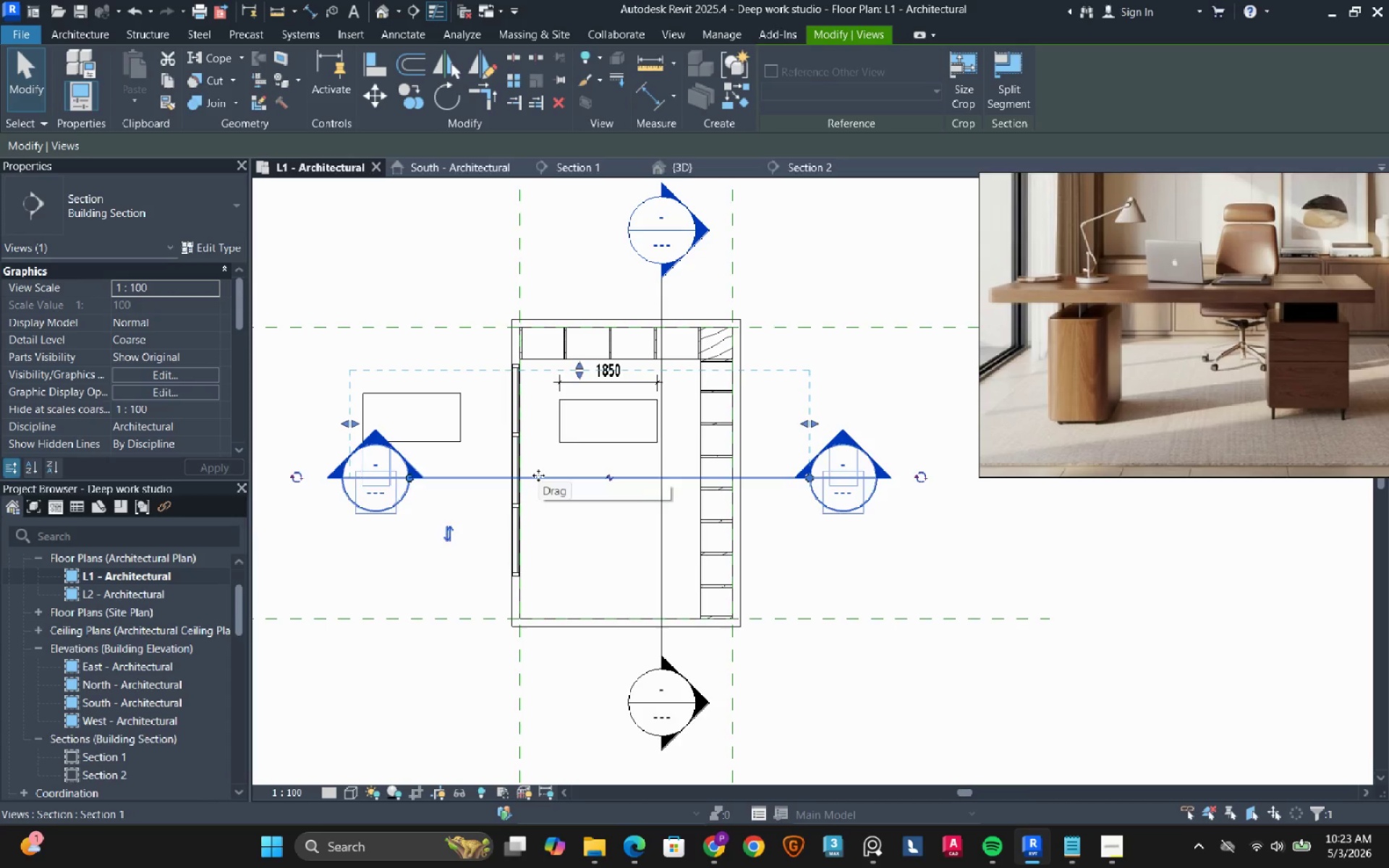 
left_click([577, 169])
 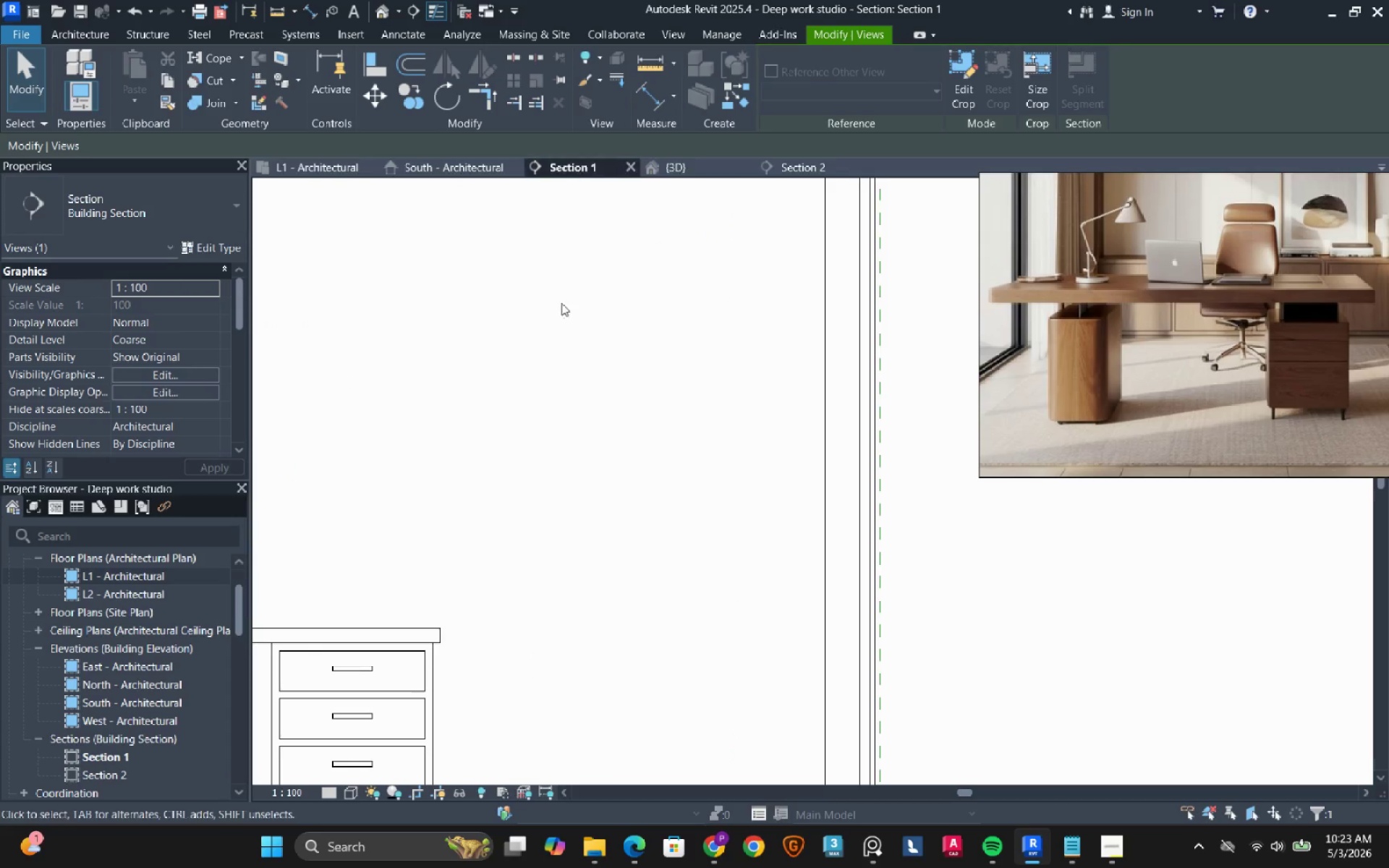 
scroll: coordinate [619, 401], scroll_direction: down, amount: 9.0
 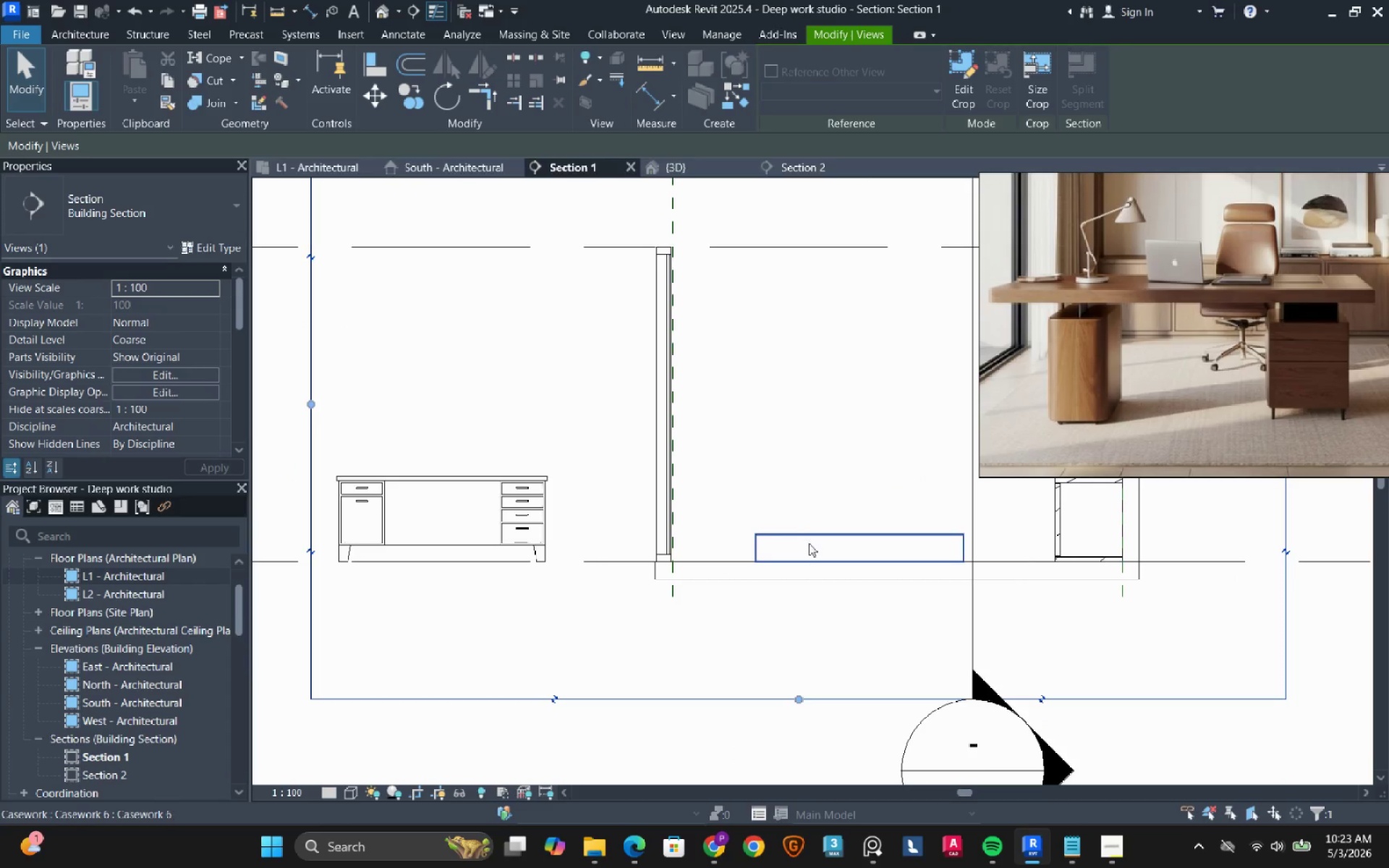 
left_click([809, 543])
 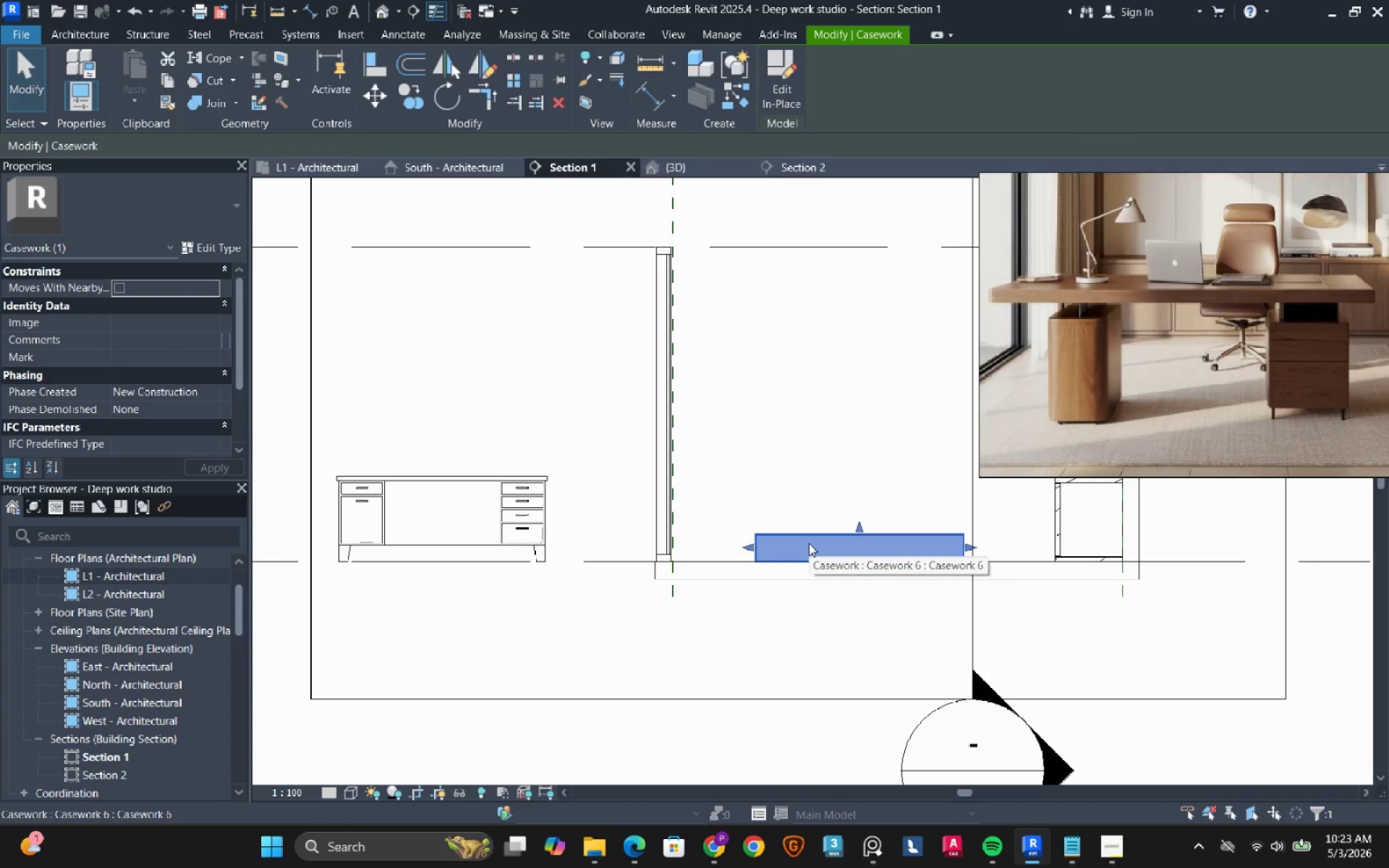 
left_click_drag(start_coordinate=[857, 525], to_coordinate=[836, 479])
 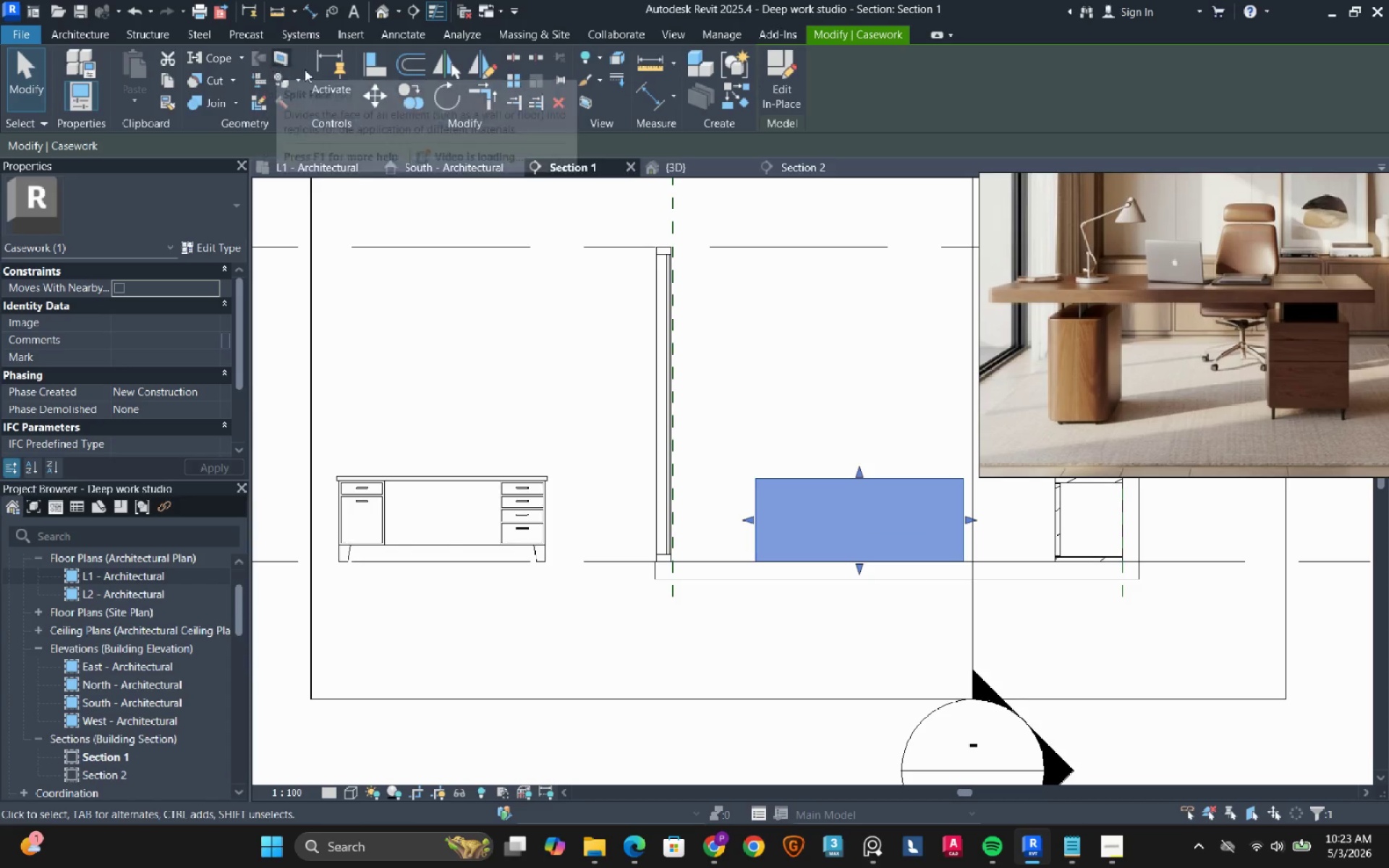 
left_click([364, 69])
 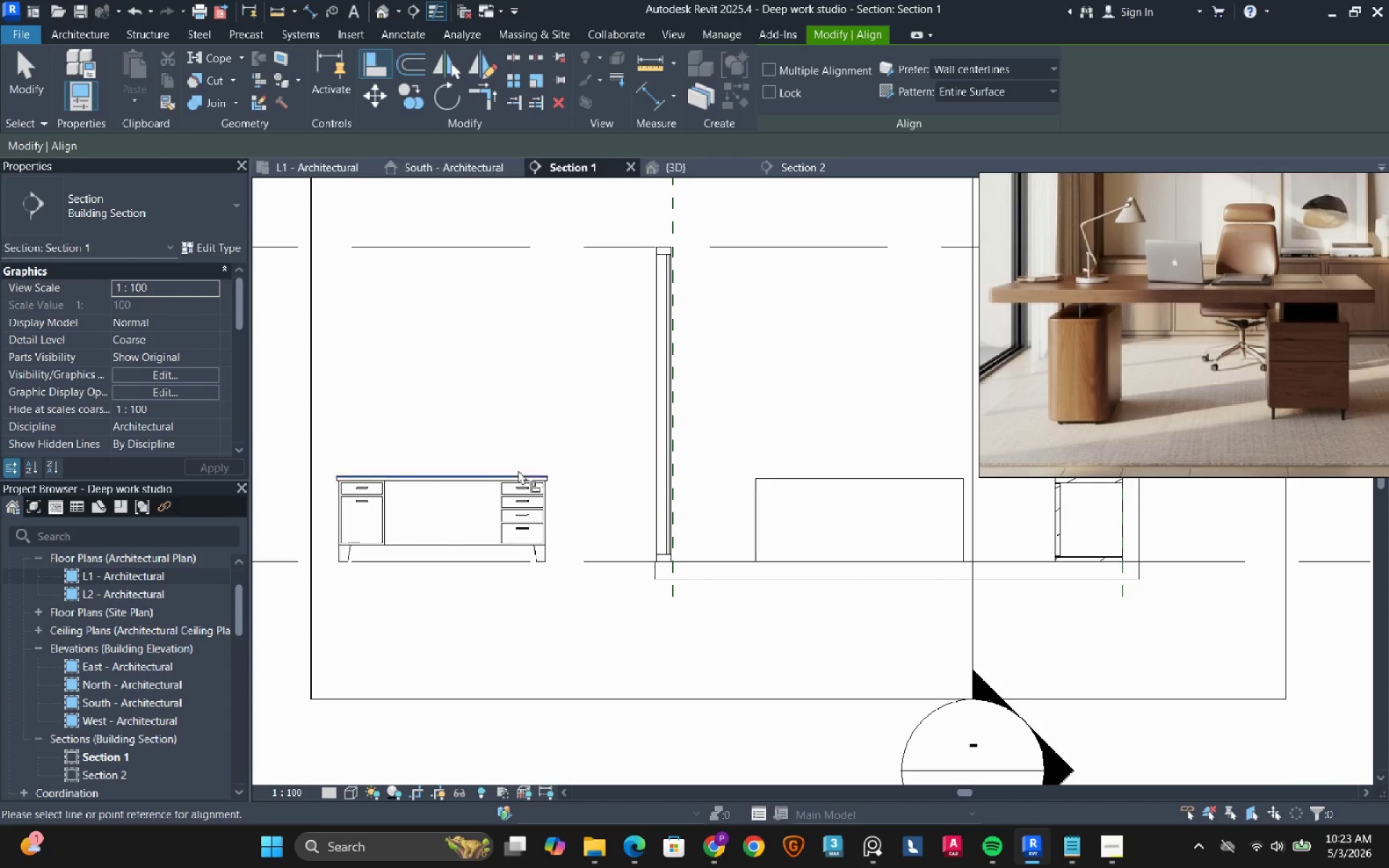 
left_click([511, 475])
 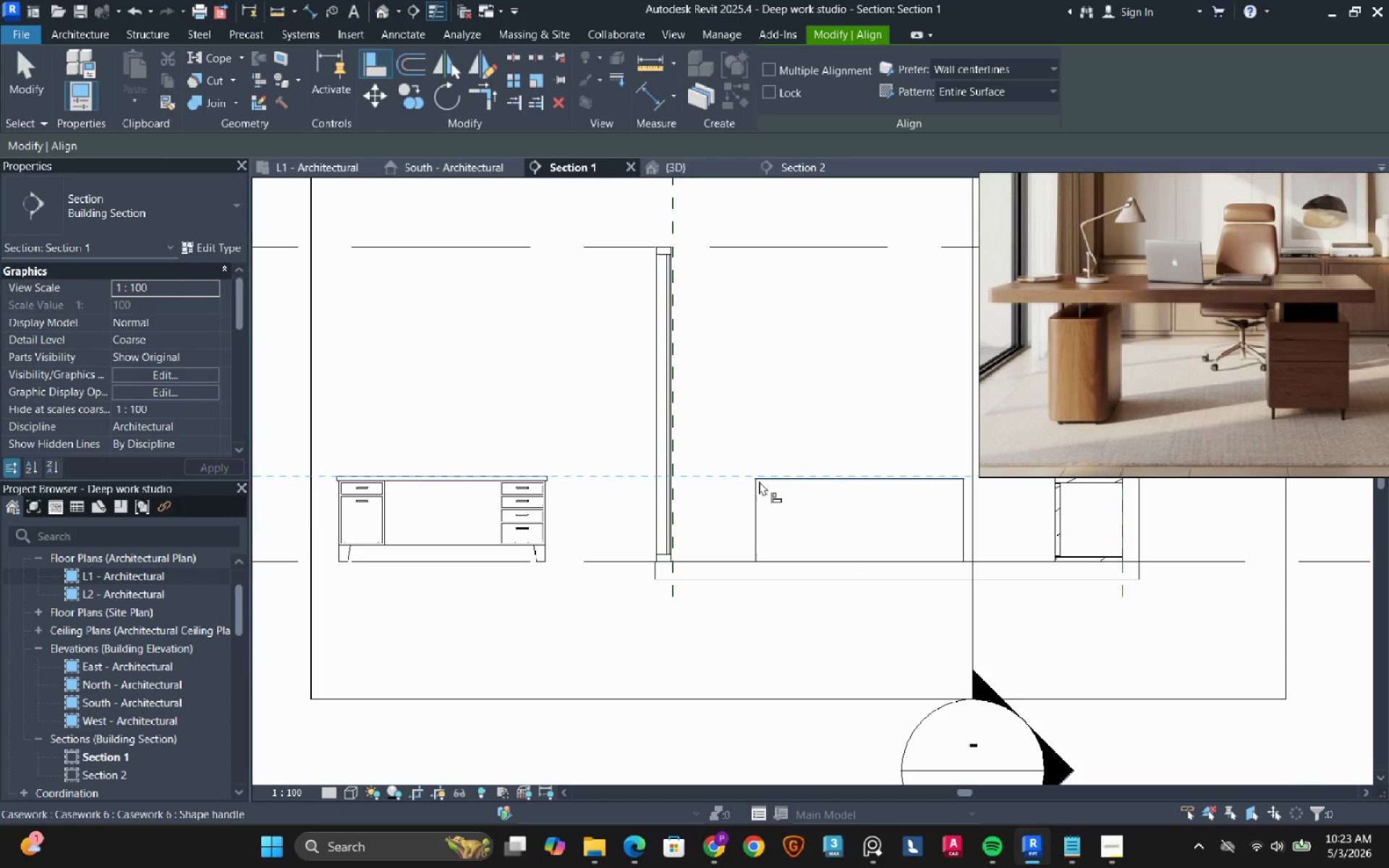 
left_click([763, 481])
 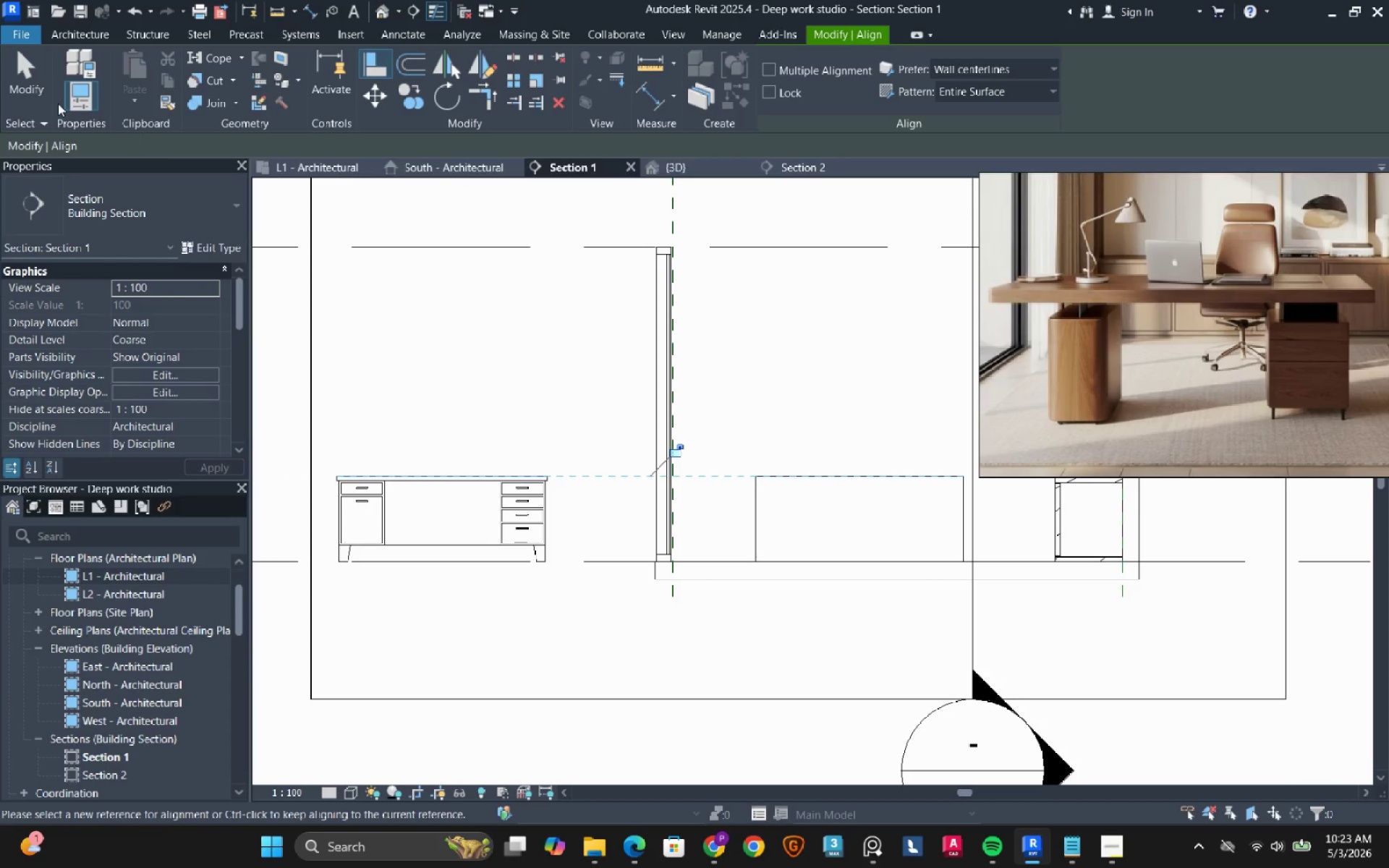 
left_click([34, 77])
 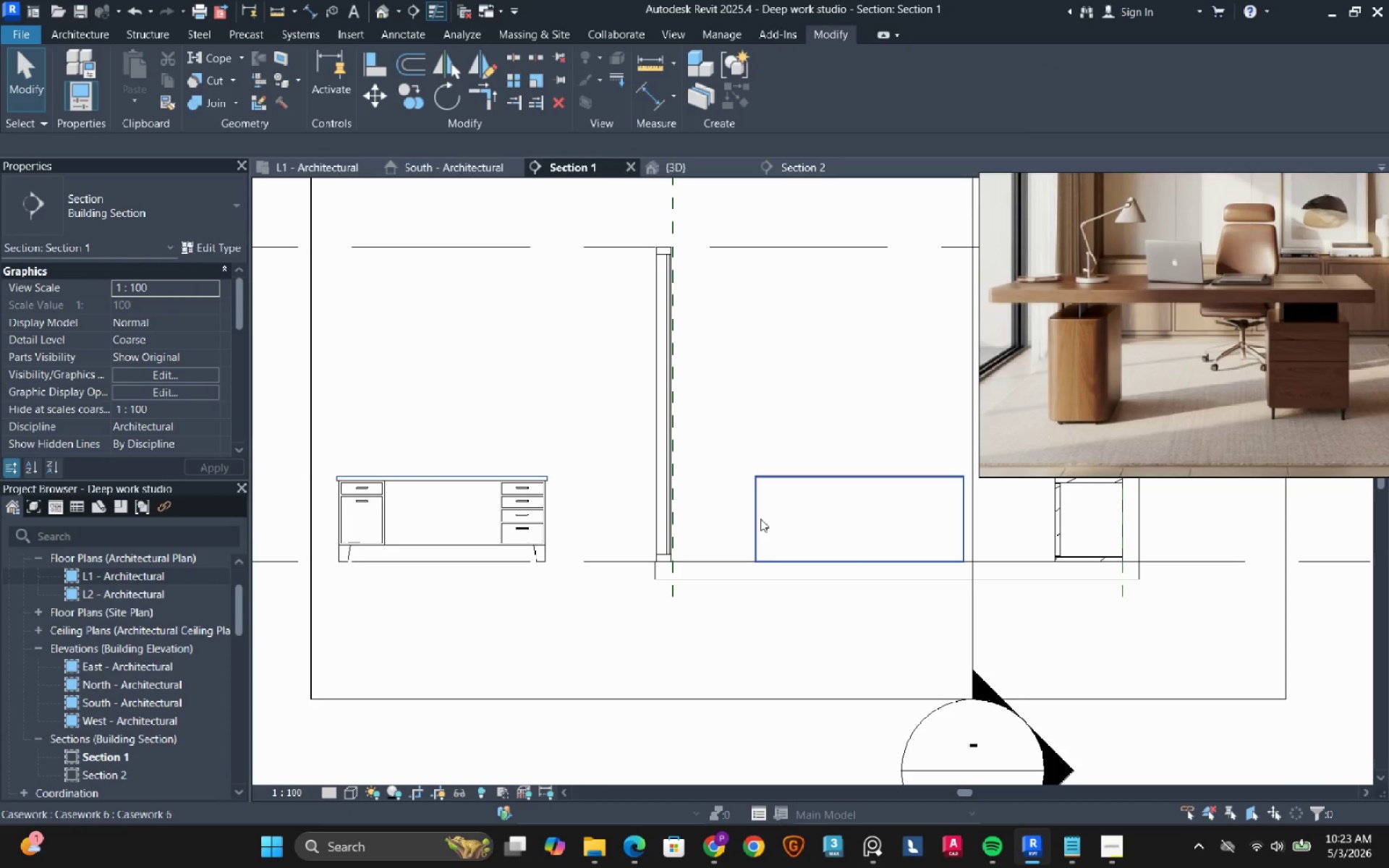 
left_click([760, 519])
 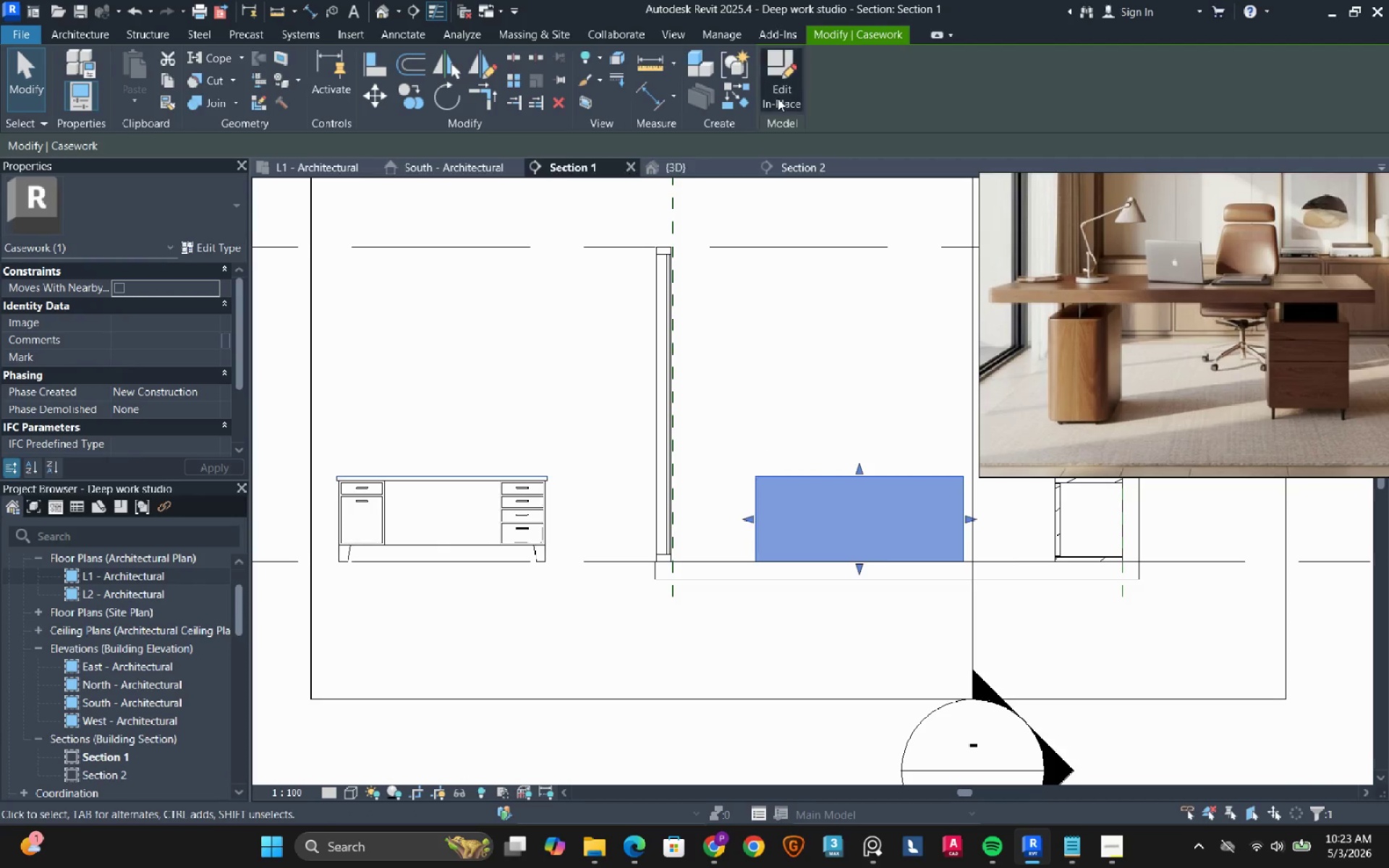 
left_click_drag(start_coordinate=[826, 489], to_coordinate=[830, 490])
 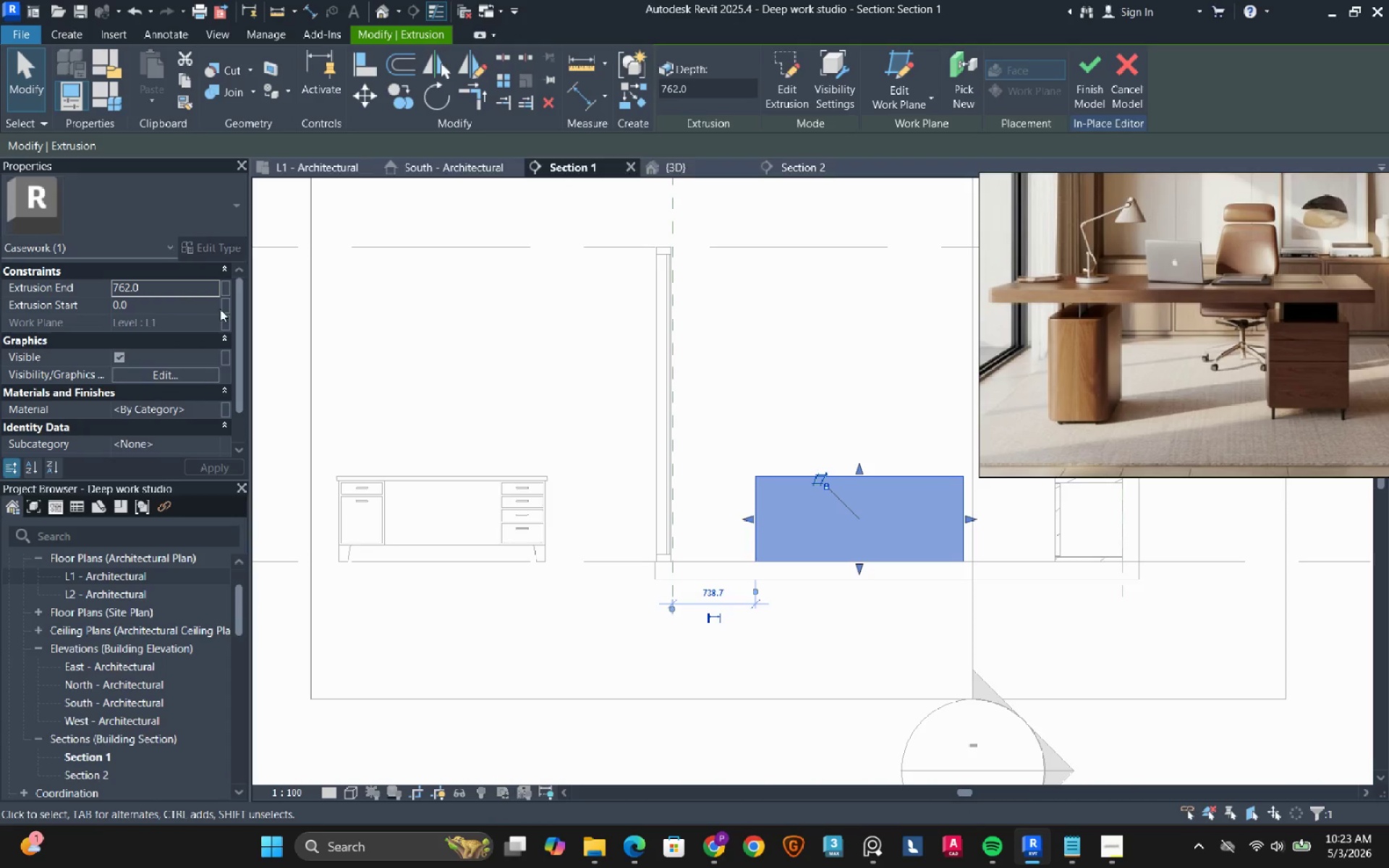 
wait(6.31)
 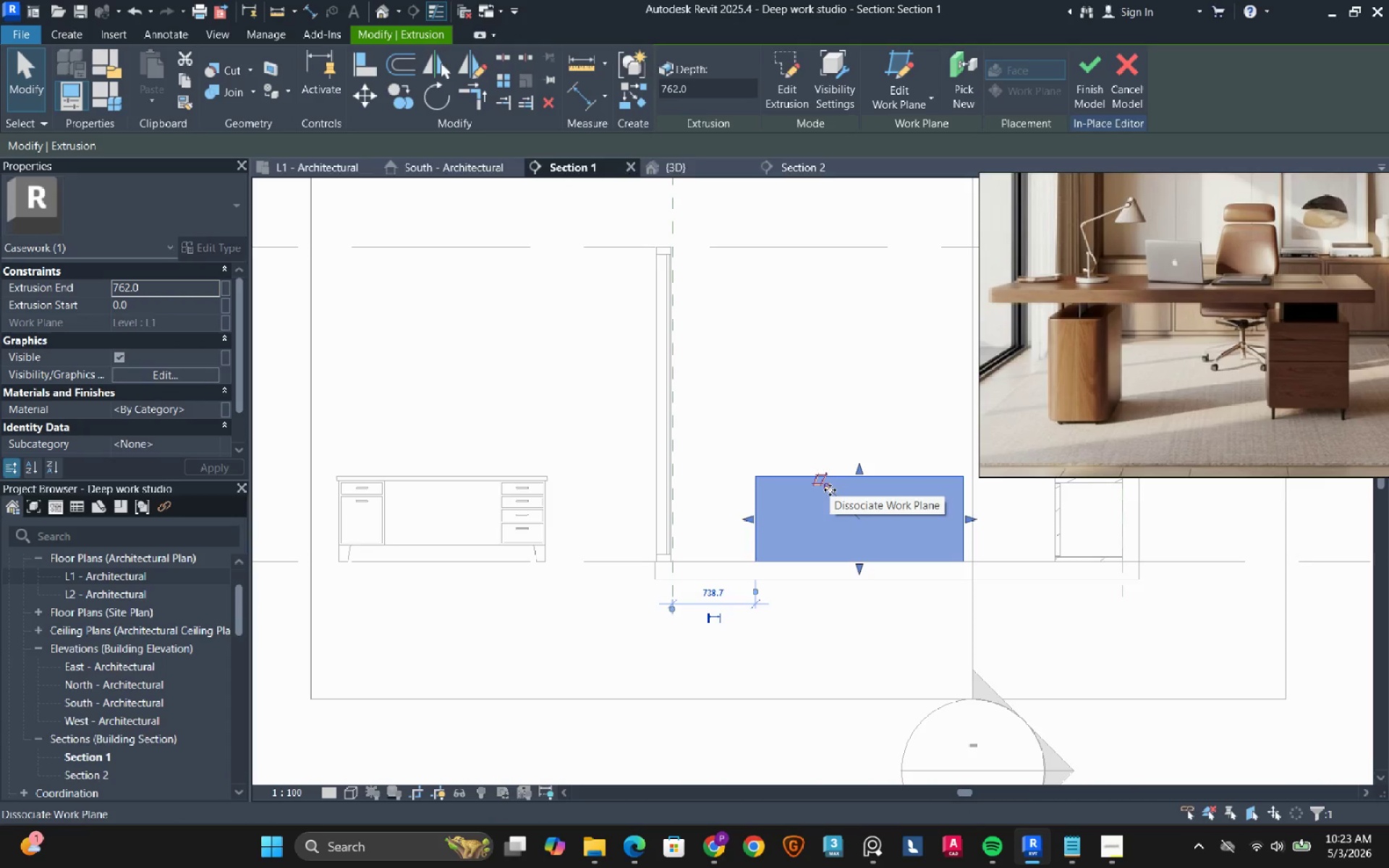 
left_click([157, 291])
 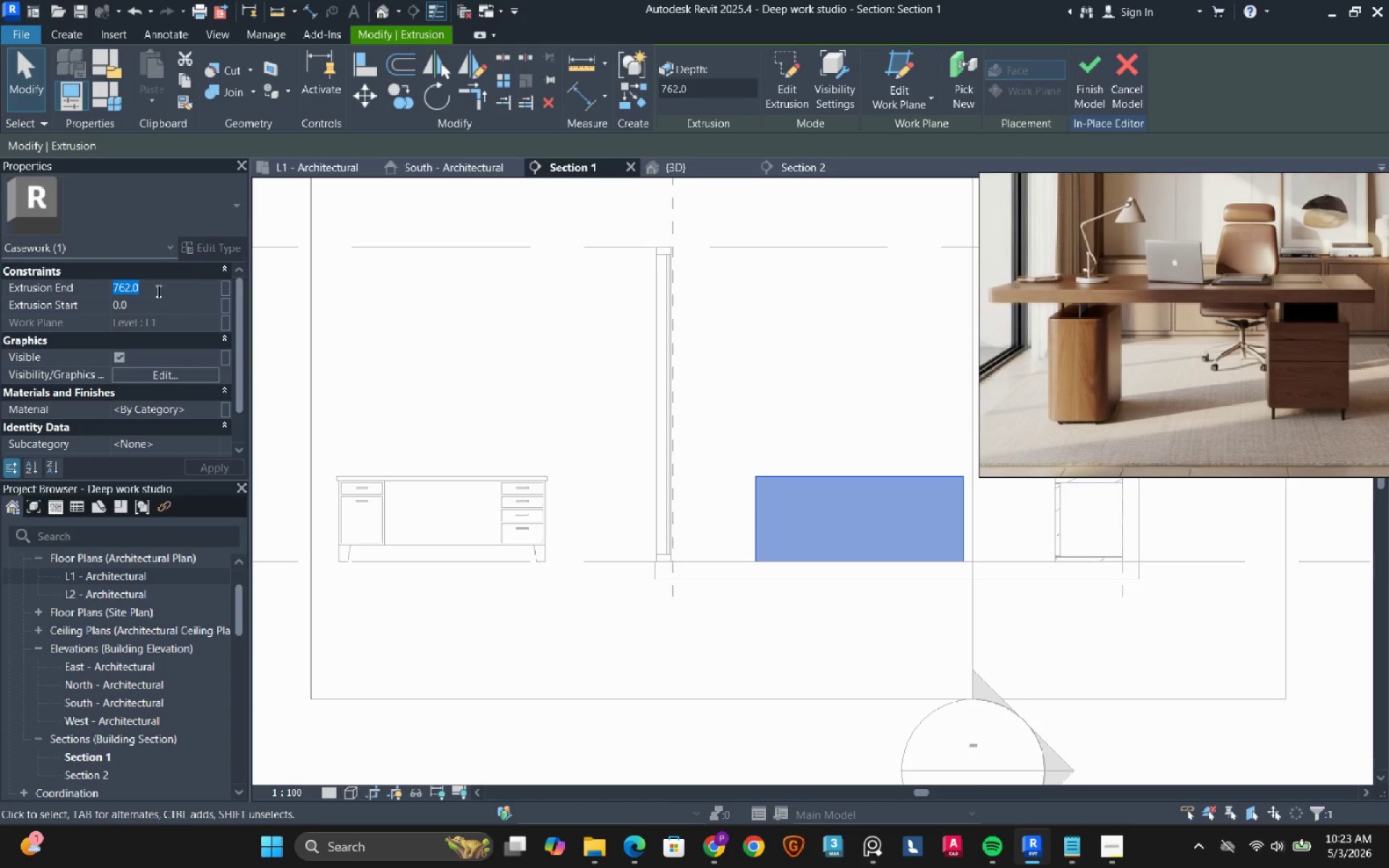 
wait(5.59)
 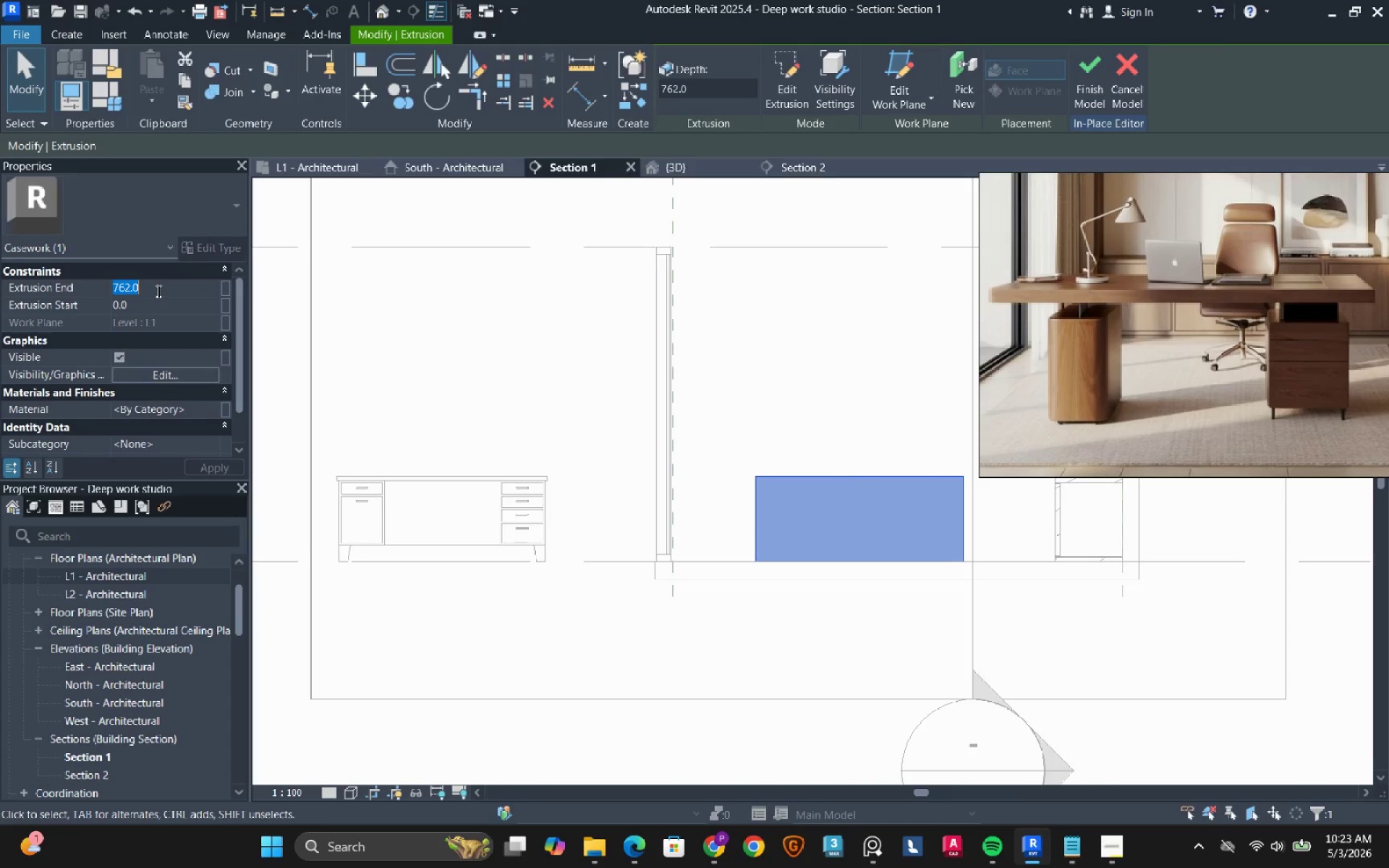 
type(800)
 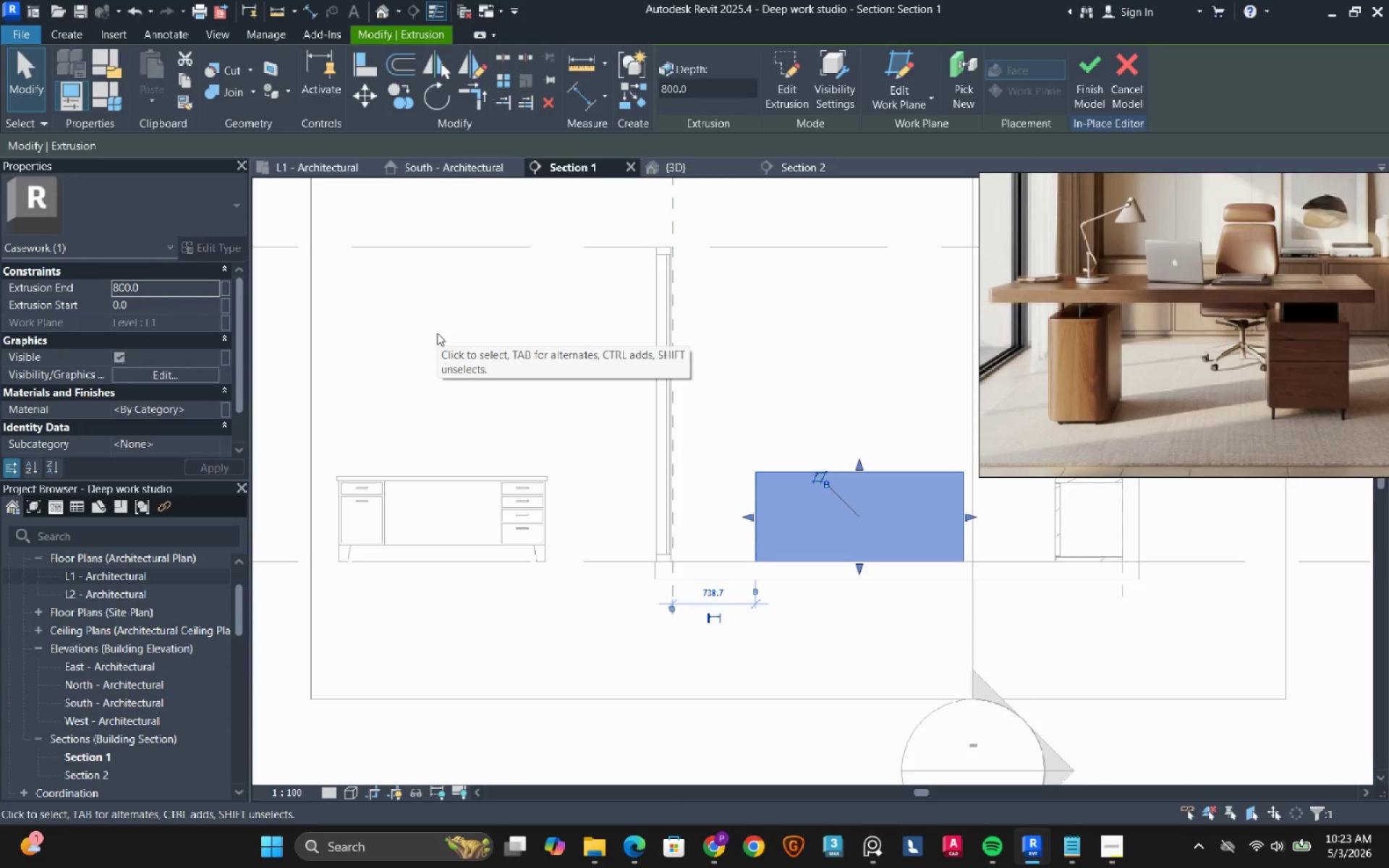 
left_click([437, 333])
 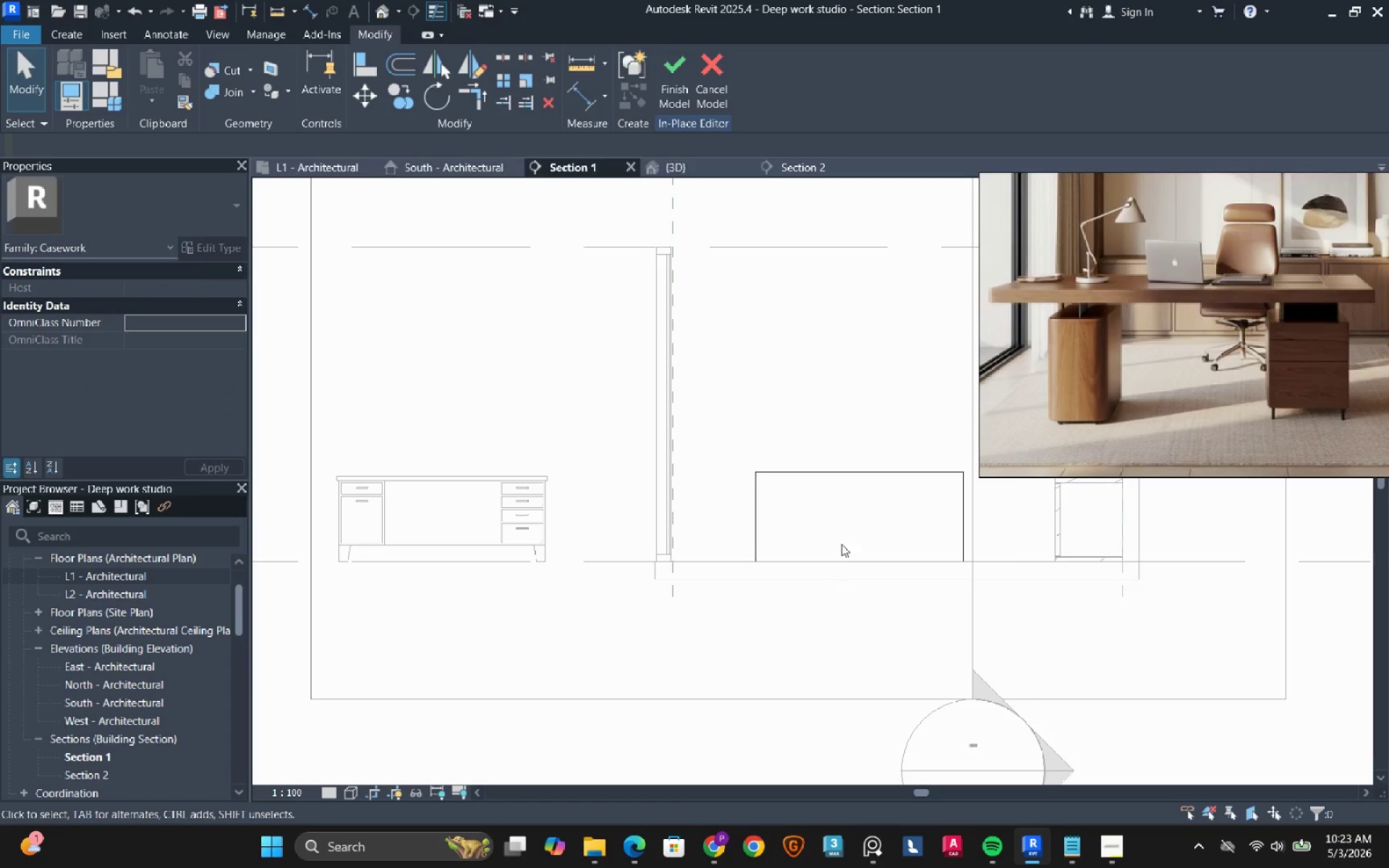 
left_click([841, 513])
 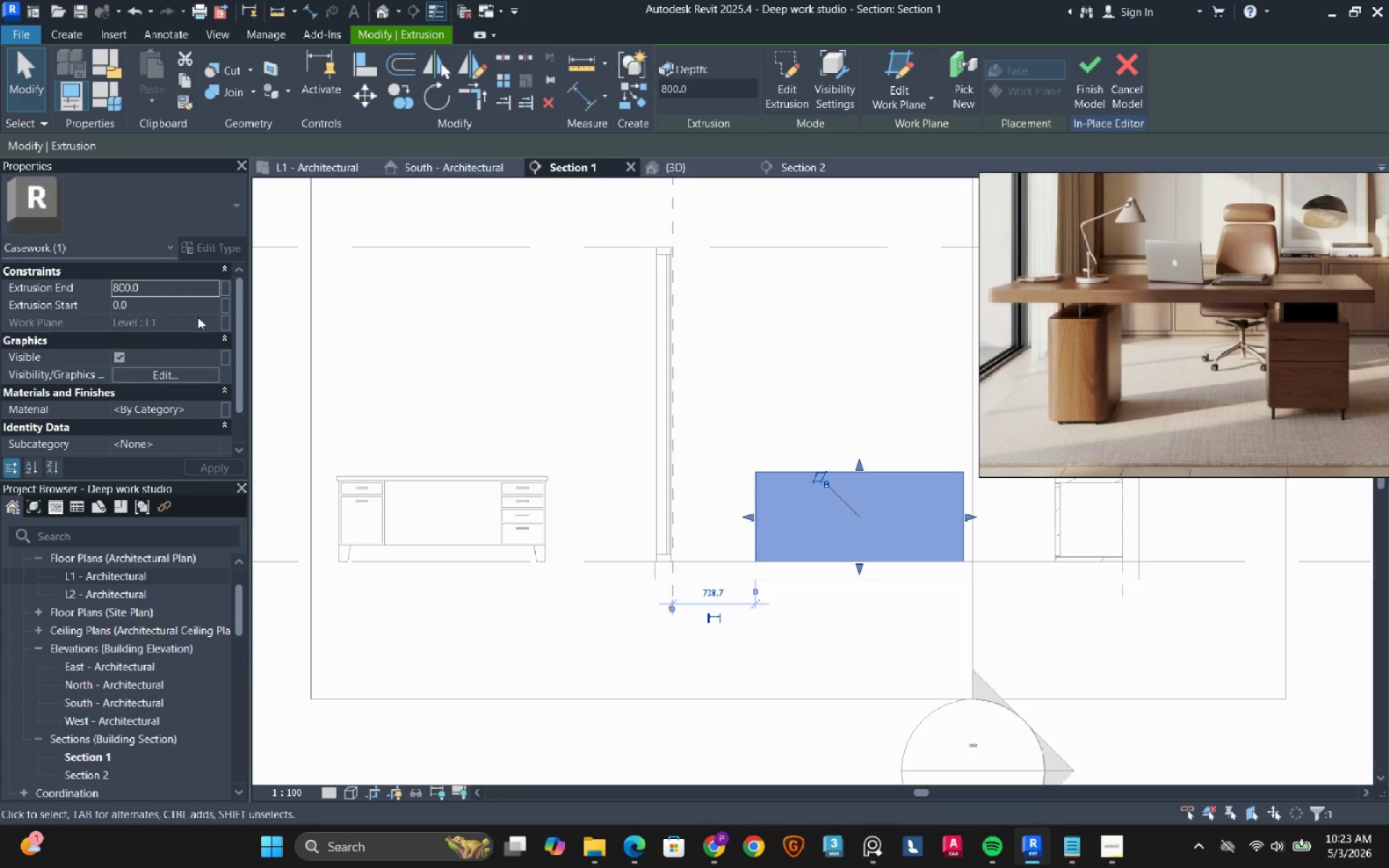 
left_click([183, 309])
 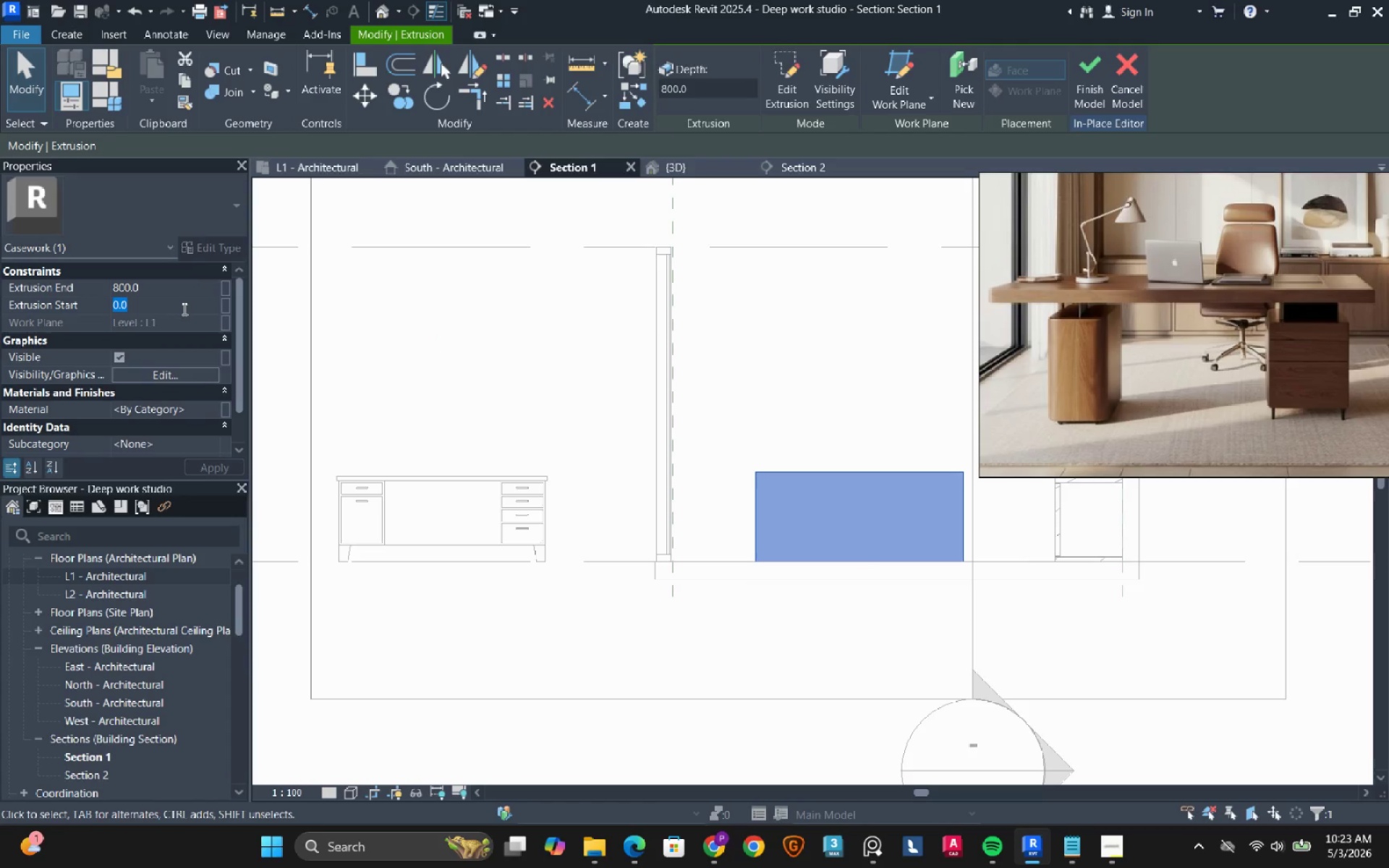 
type(700)
 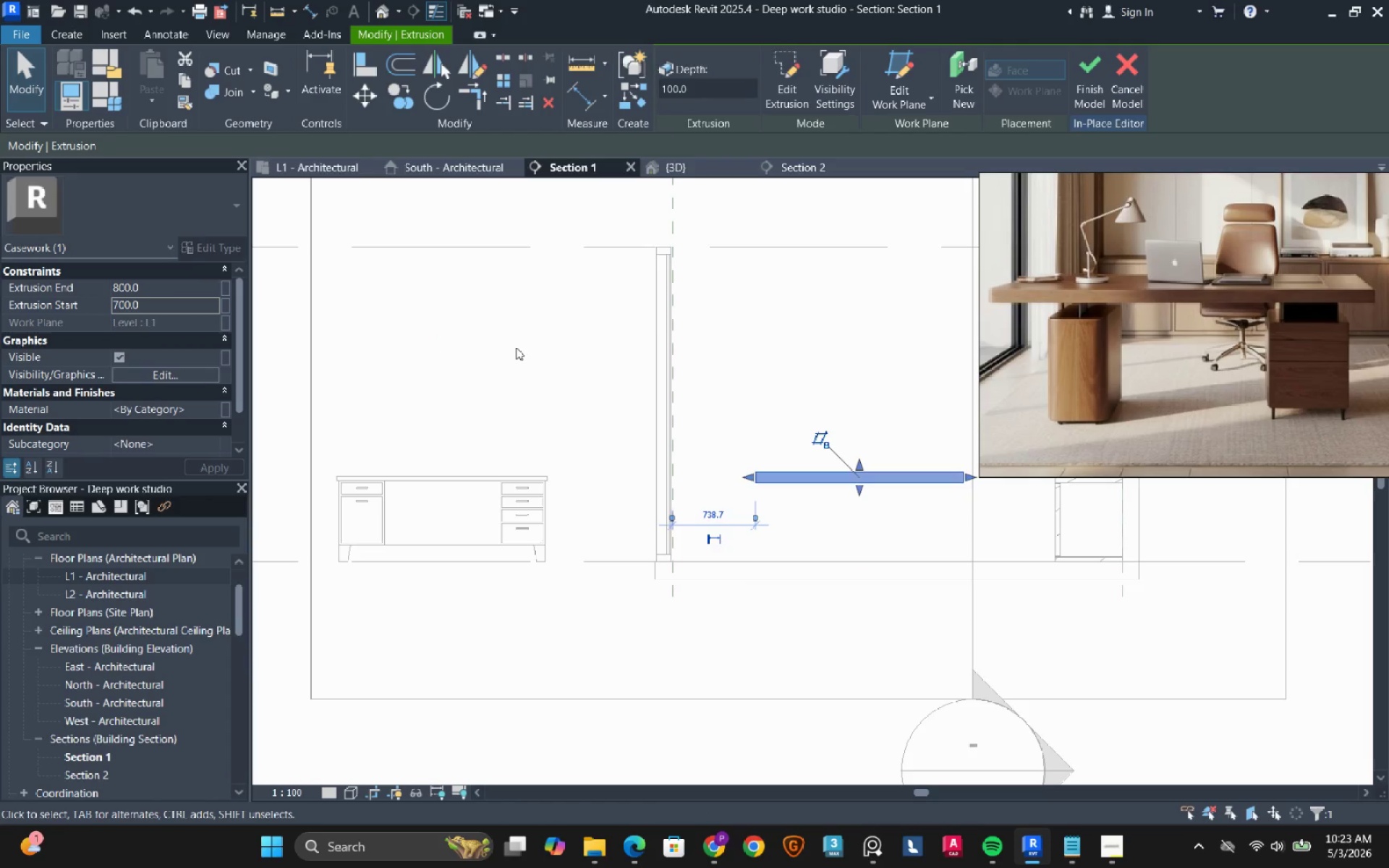 
left_click([516, 347])
 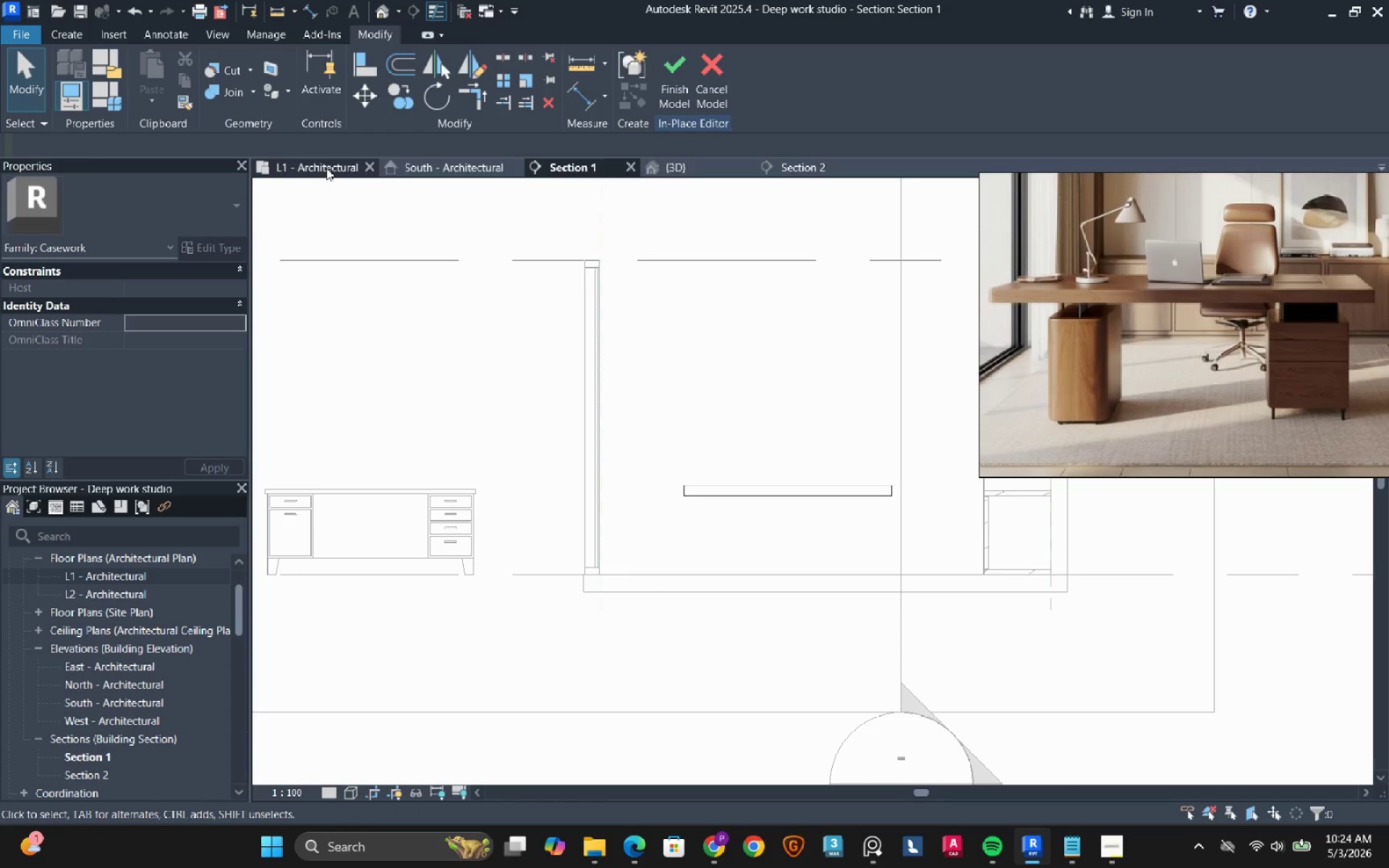 
wait(16.22)
 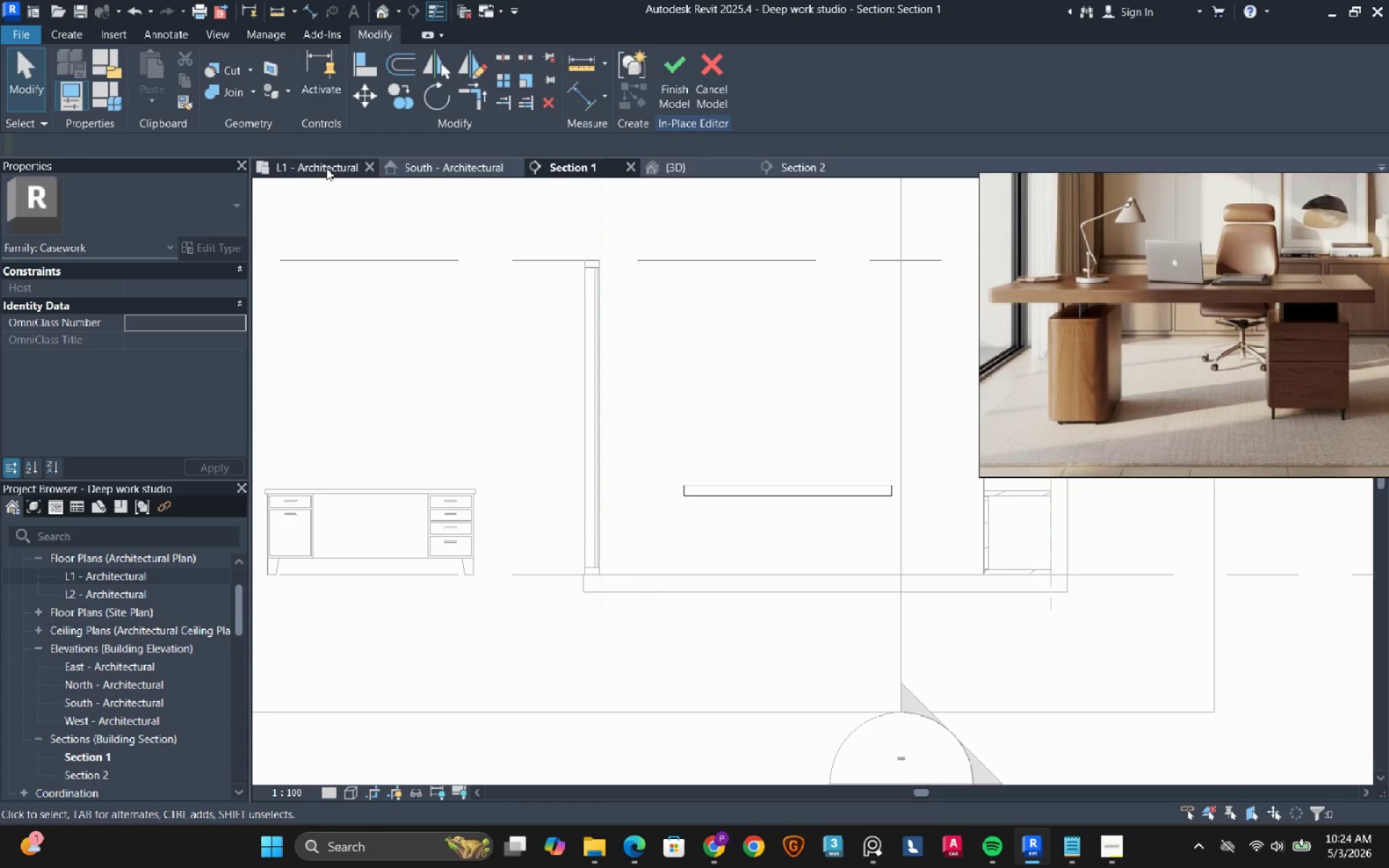 
left_click([326, 168])
 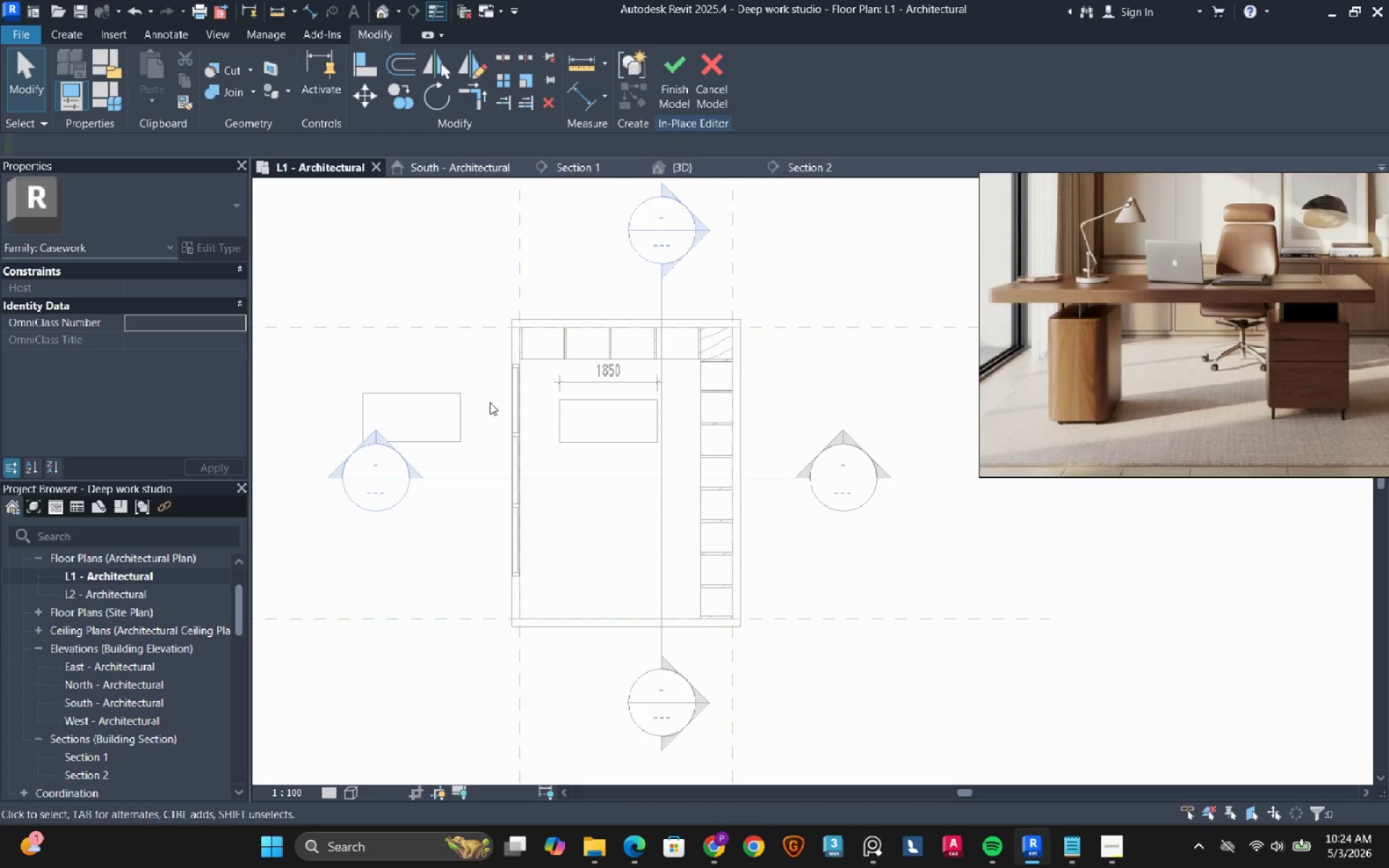 
scroll: coordinate [575, 409], scroll_direction: up, amount: 7.0
 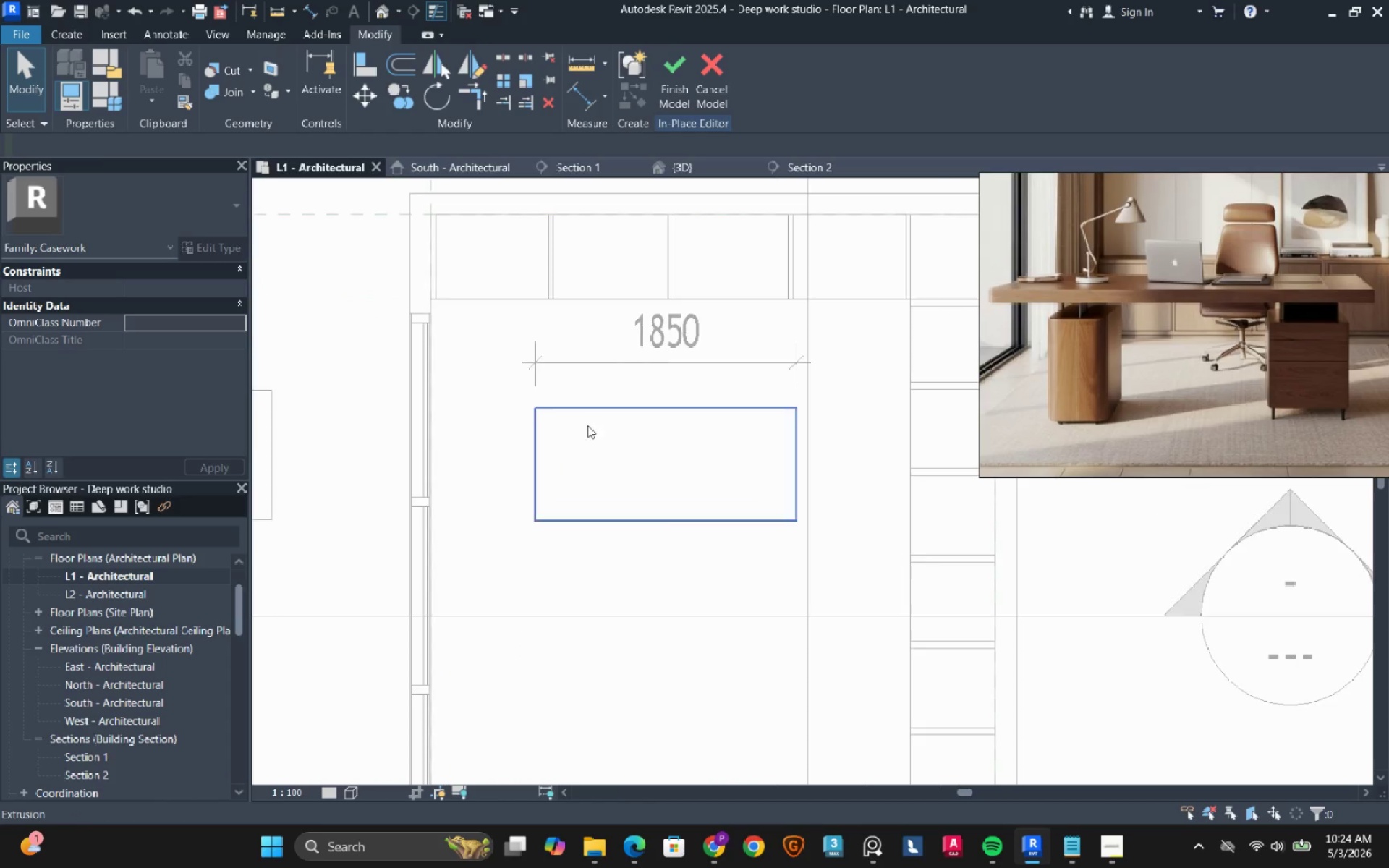 
mouse_move([565, 412])
 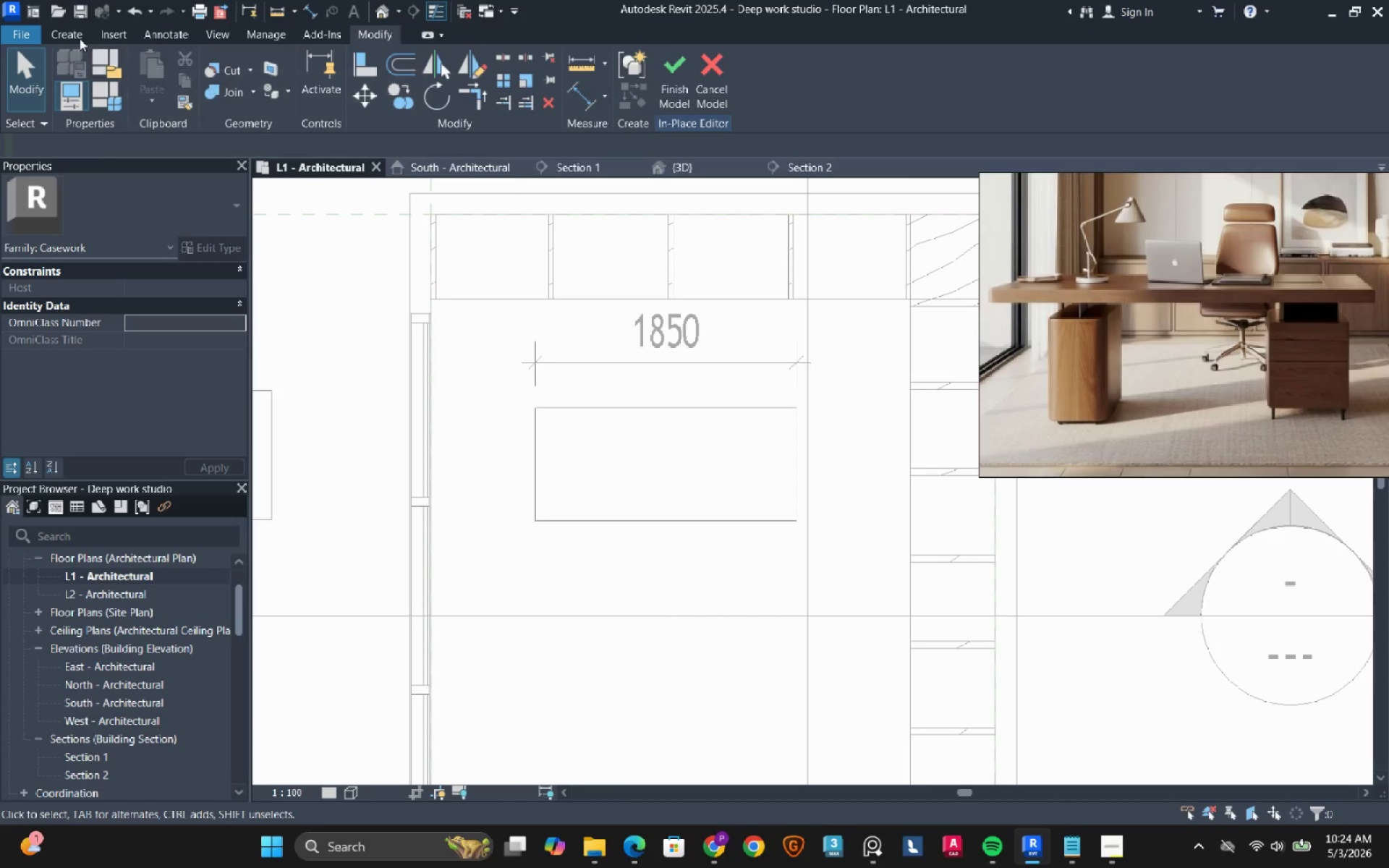 
left_click([76, 38])
 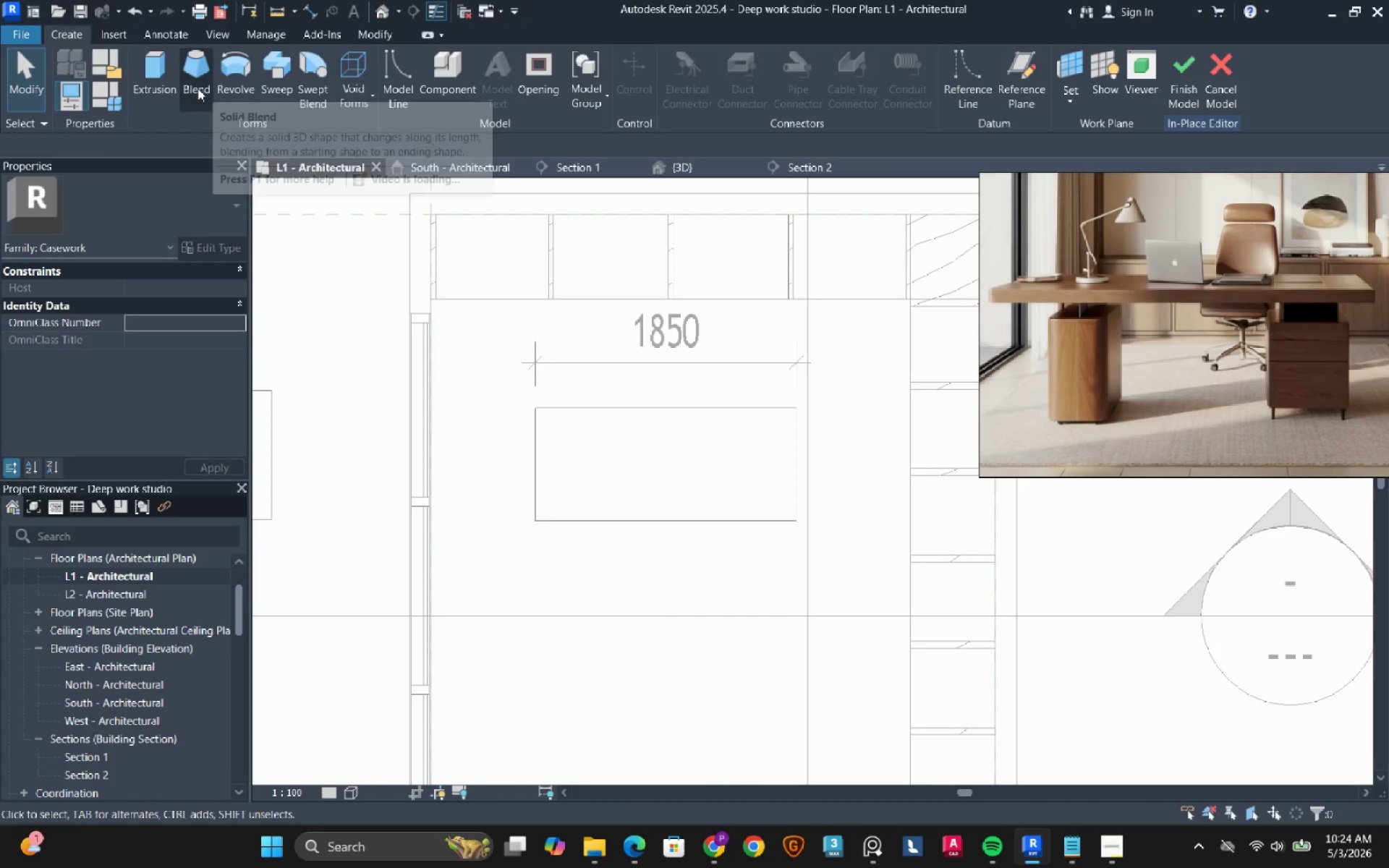 
left_click([152, 90])
 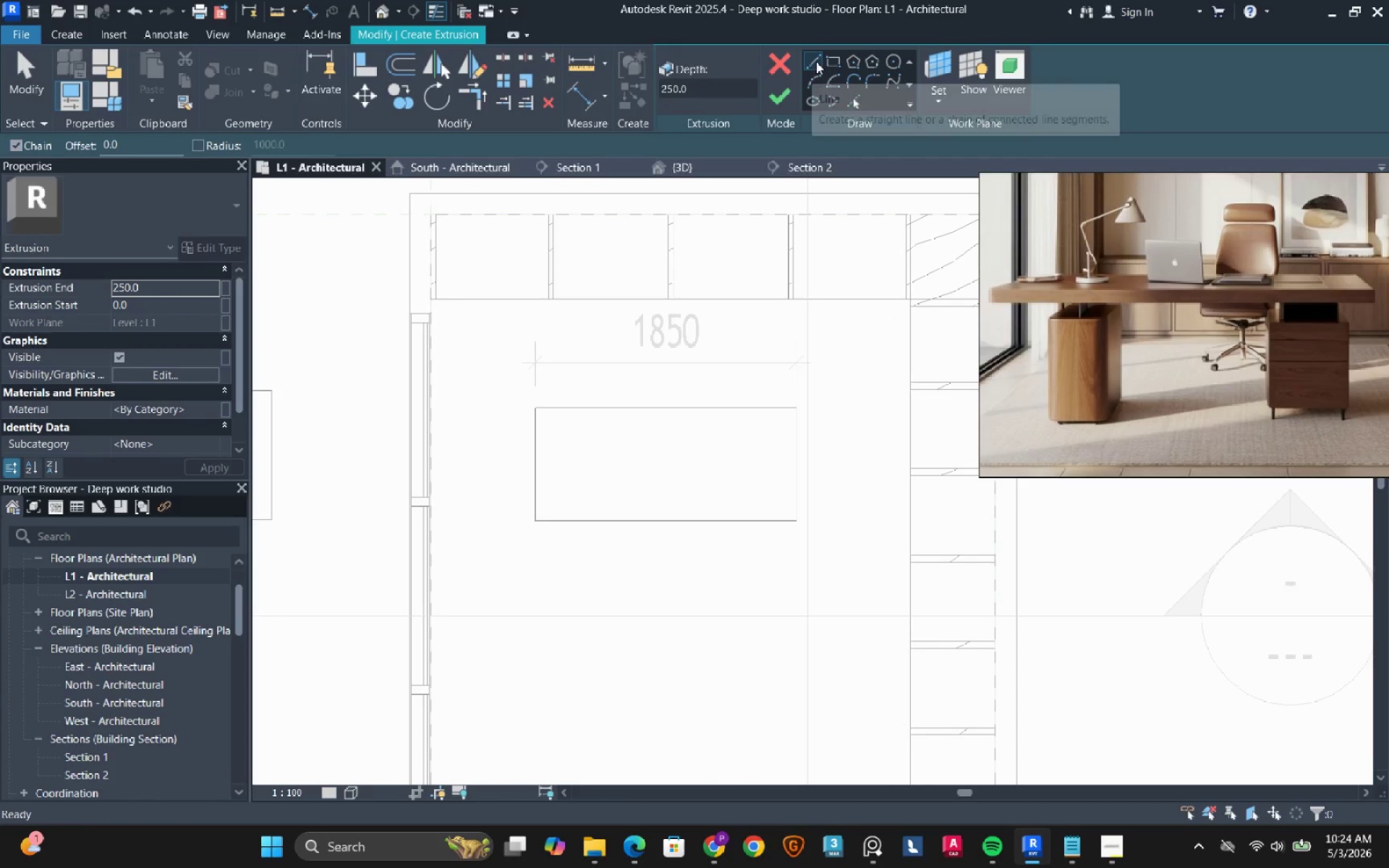 
left_click([834, 61])
 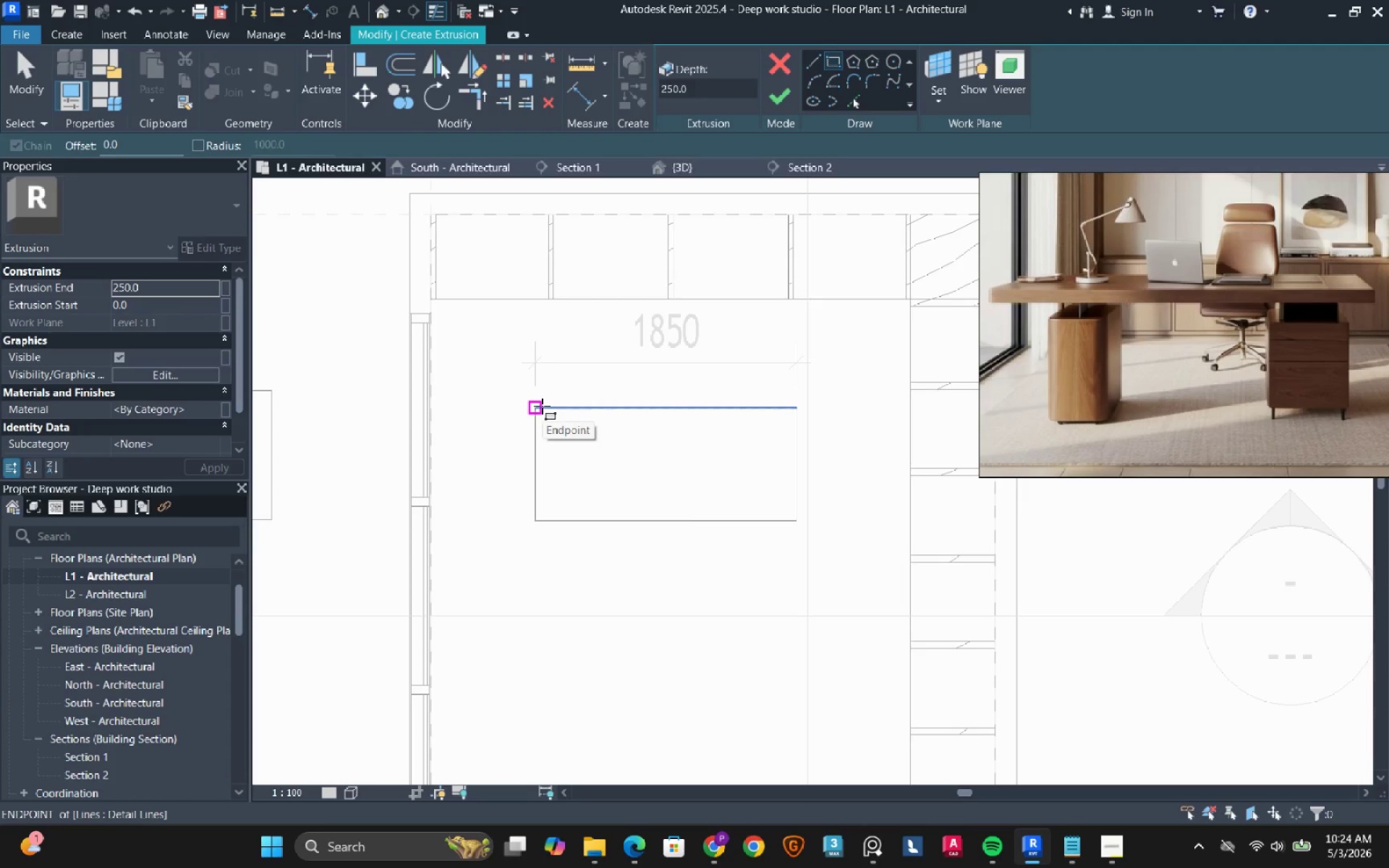 
left_click([542, 406])
 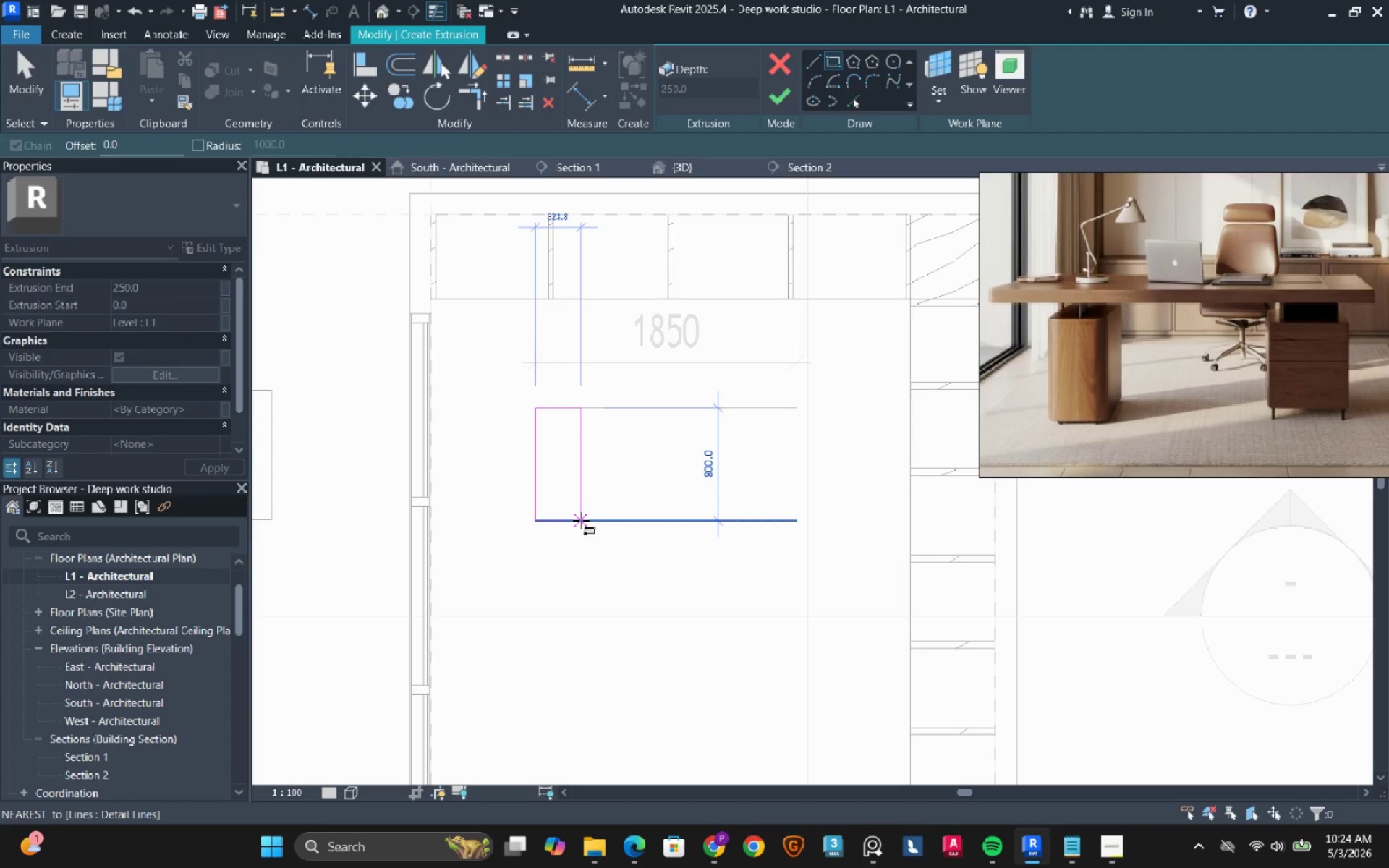 
left_click([581, 520])
 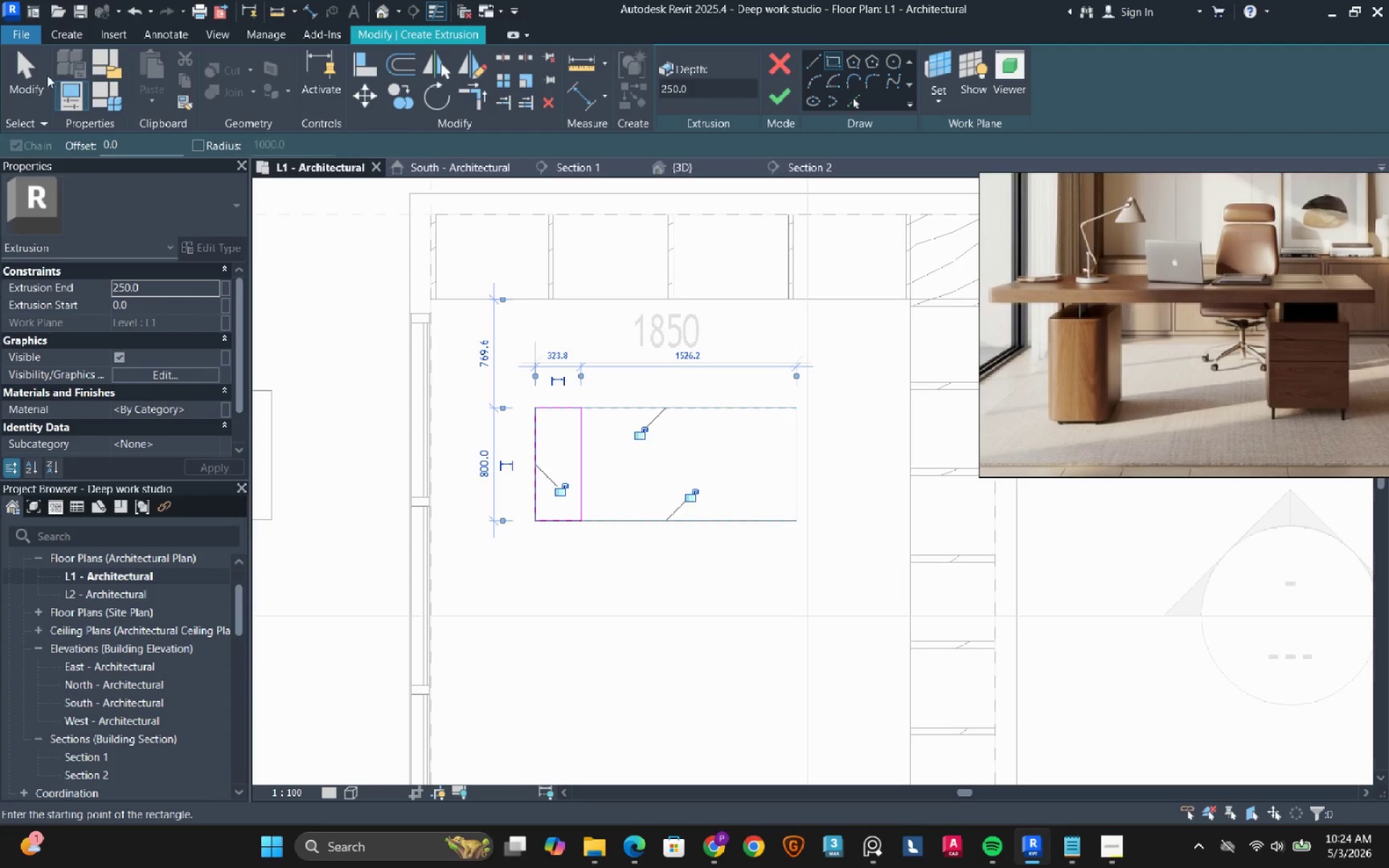 
left_click([8, 75])
 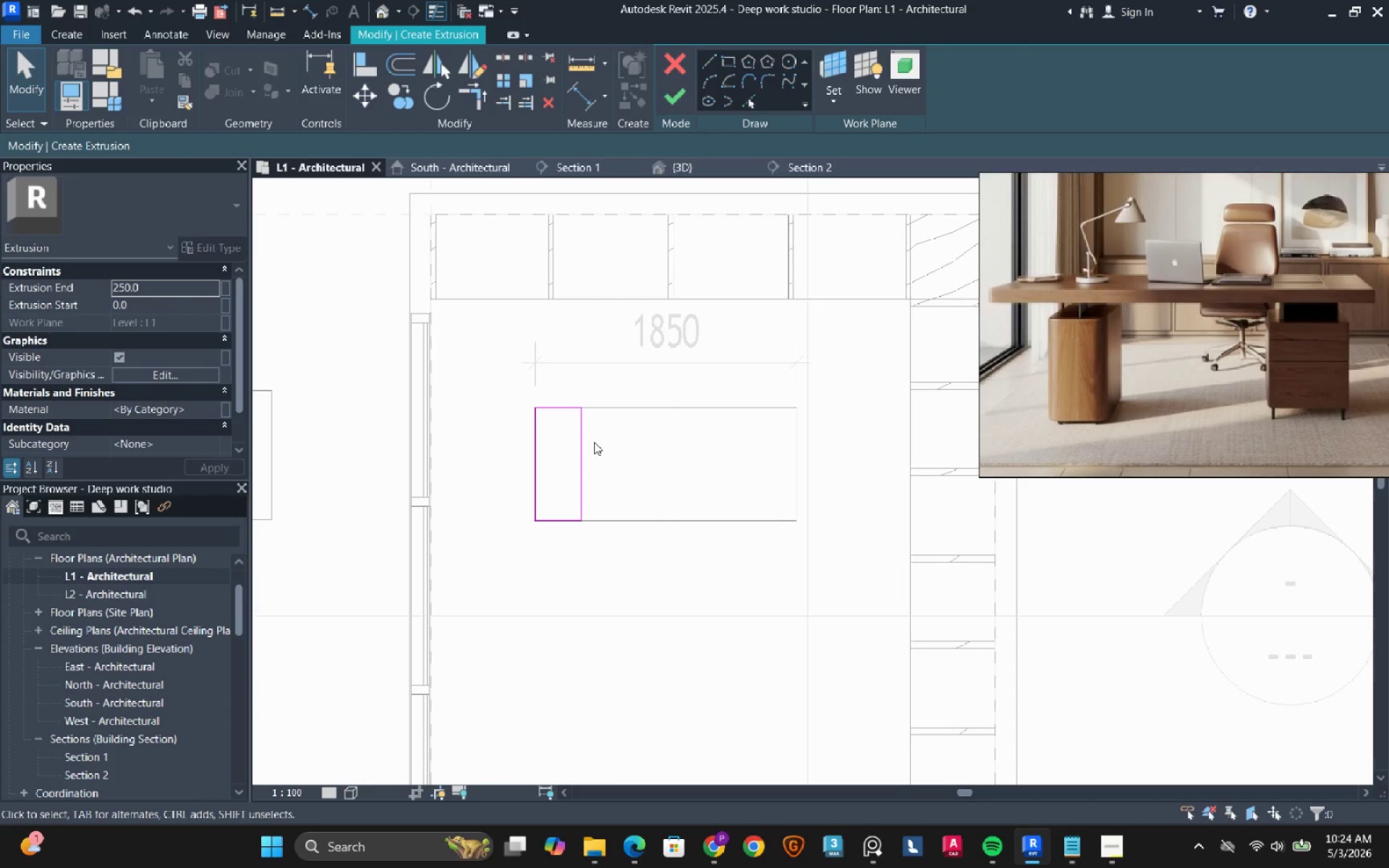 
left_click([579, 450])
 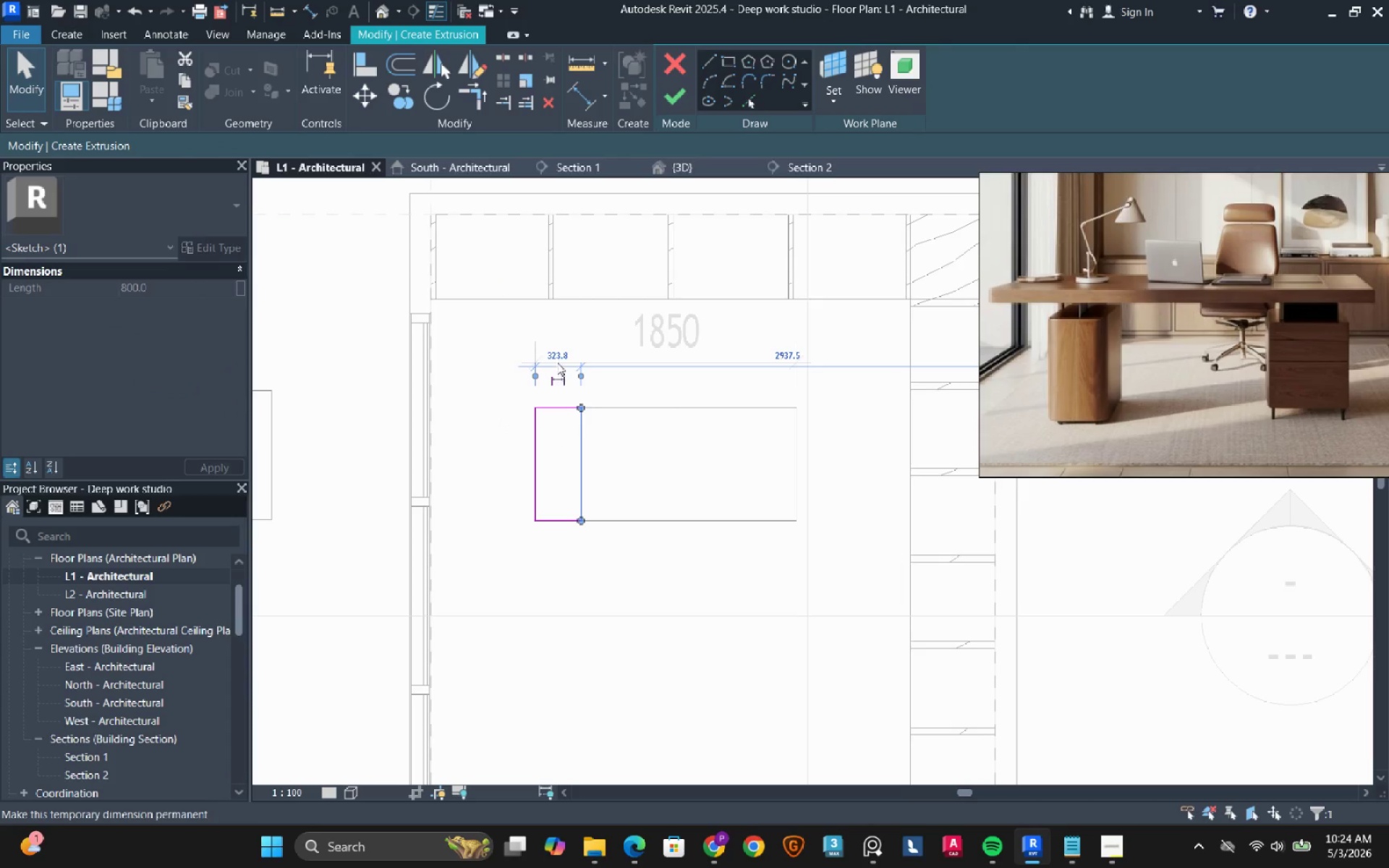 
left_click([558, 357])
 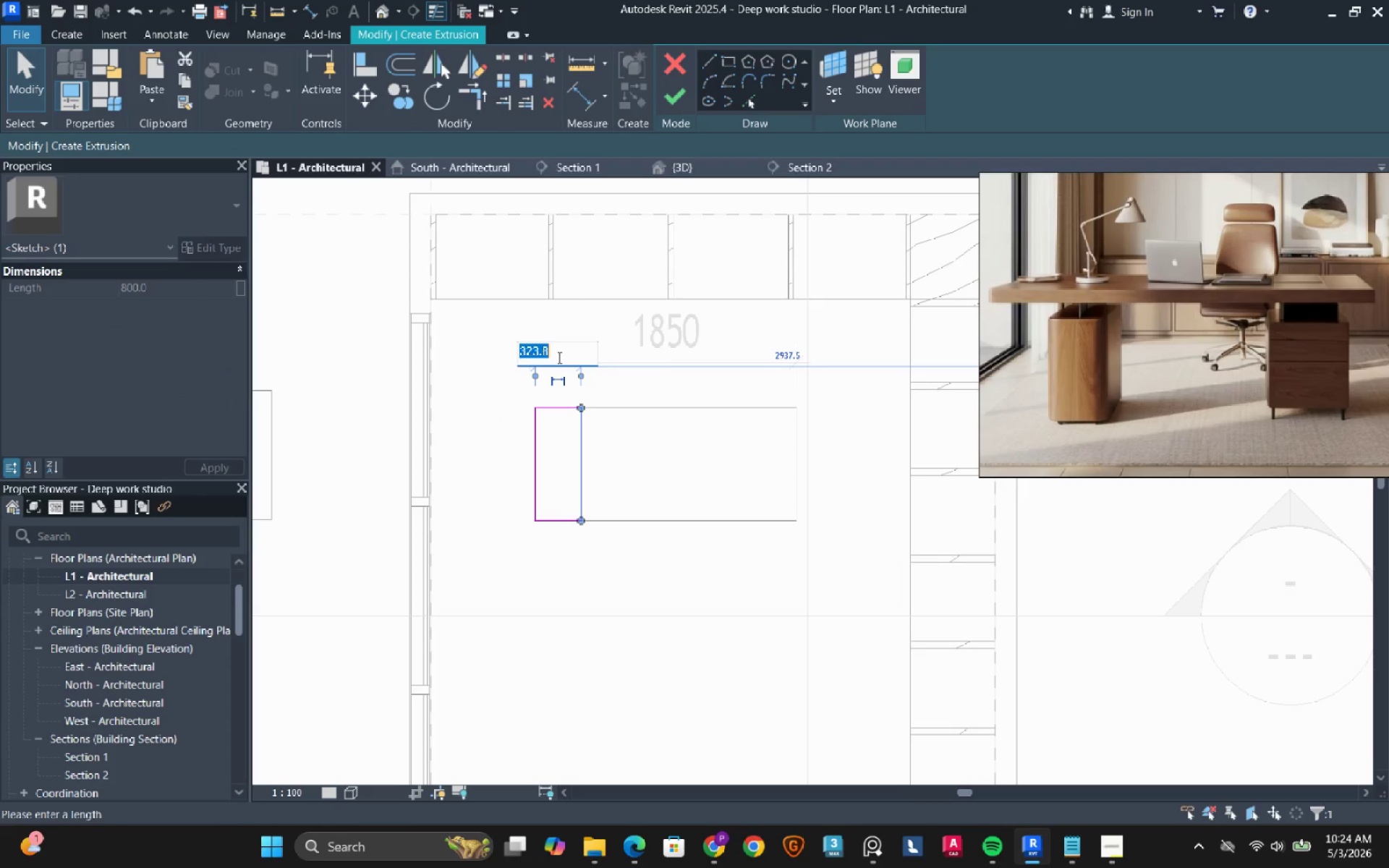 
wait(5.08)
 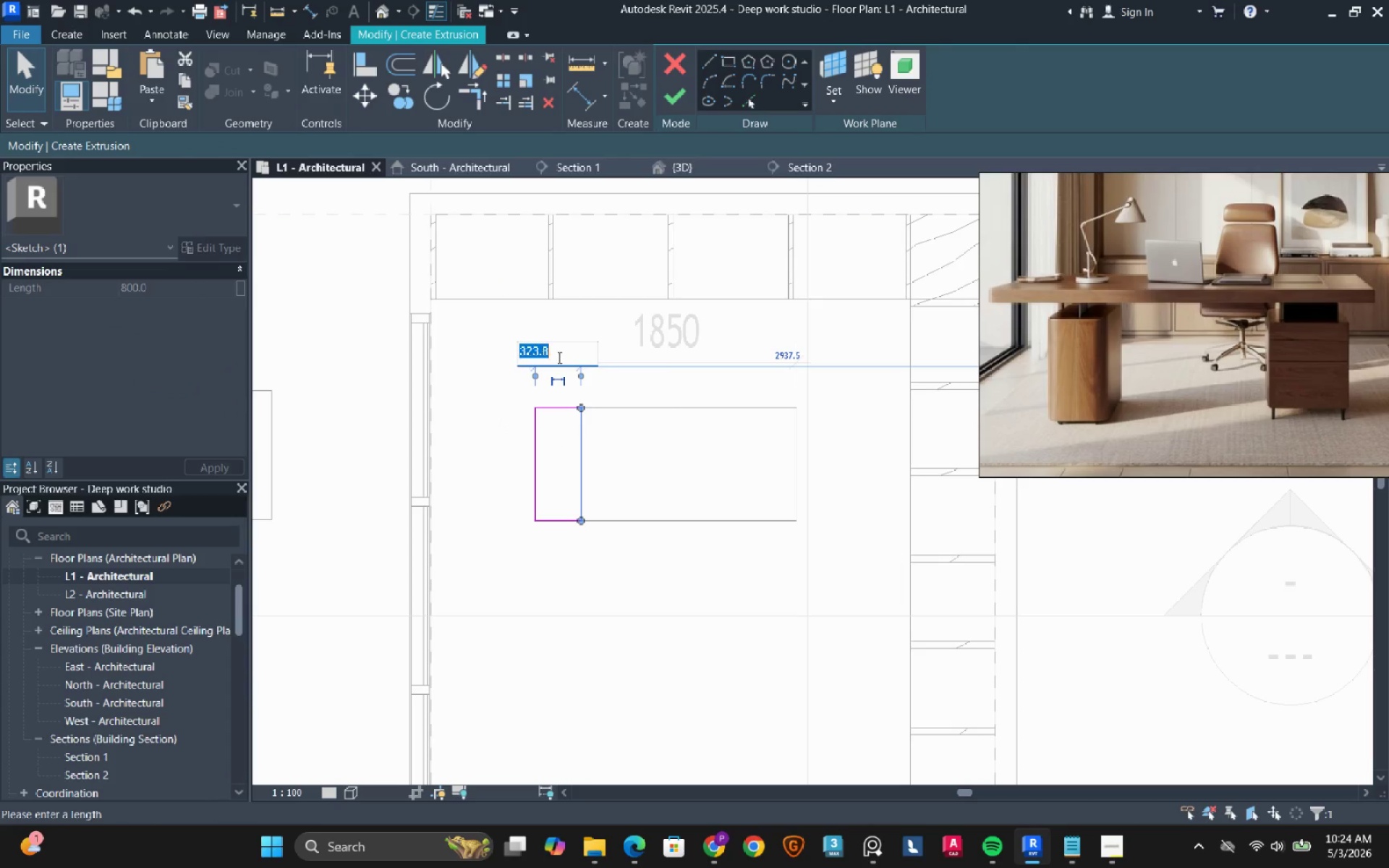 
type(350)
 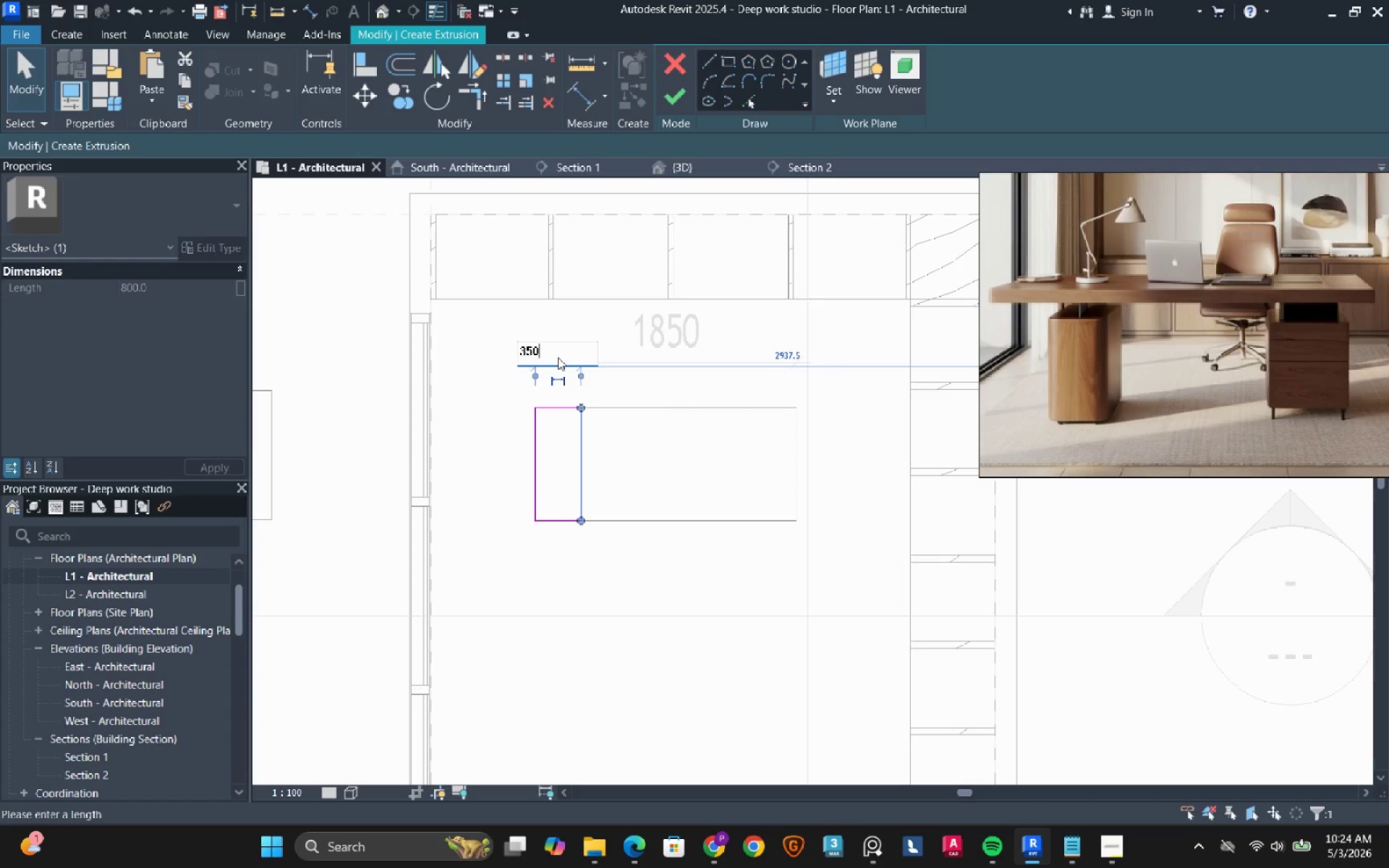 
key(Enter)
 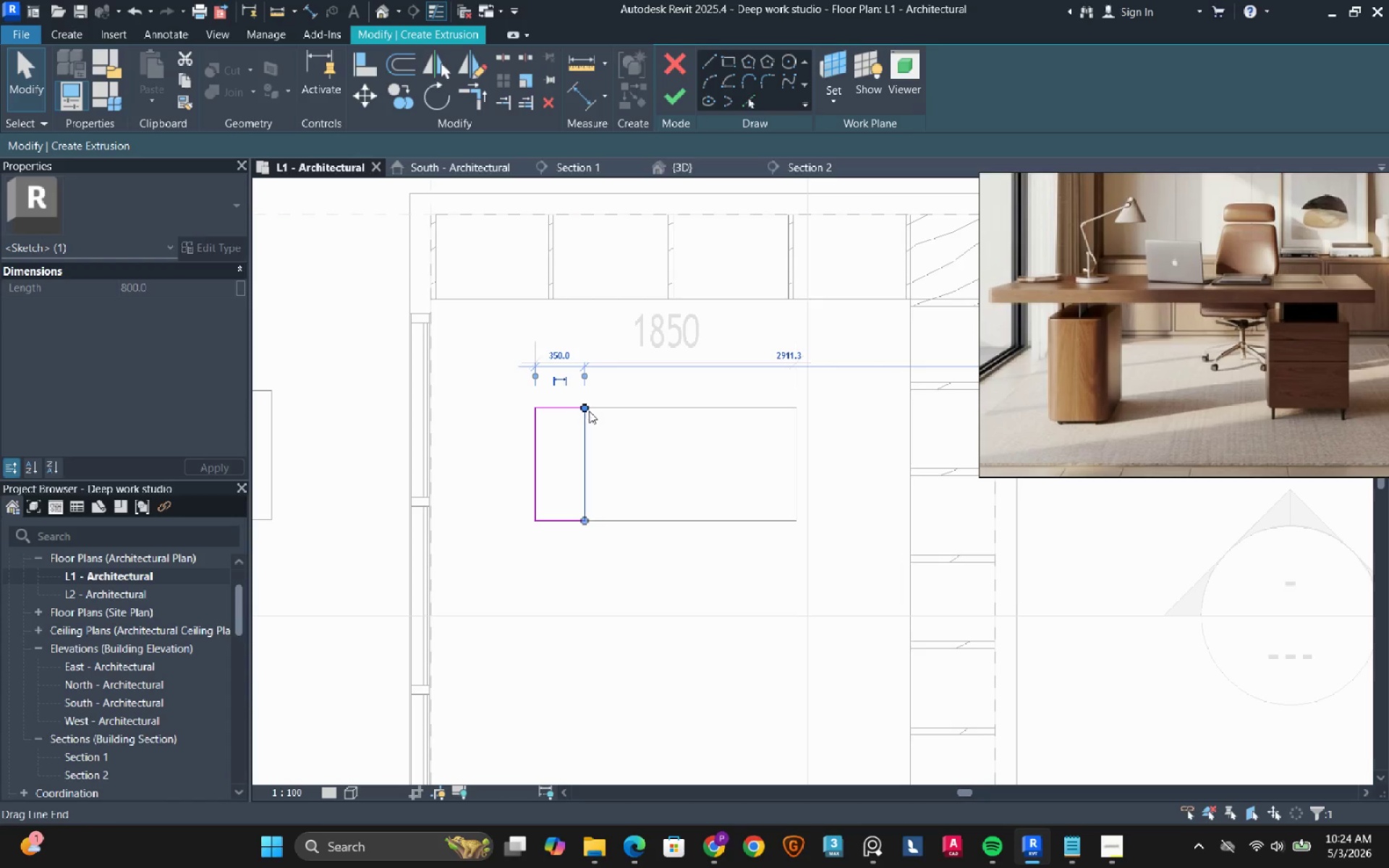 
key(Escape)
 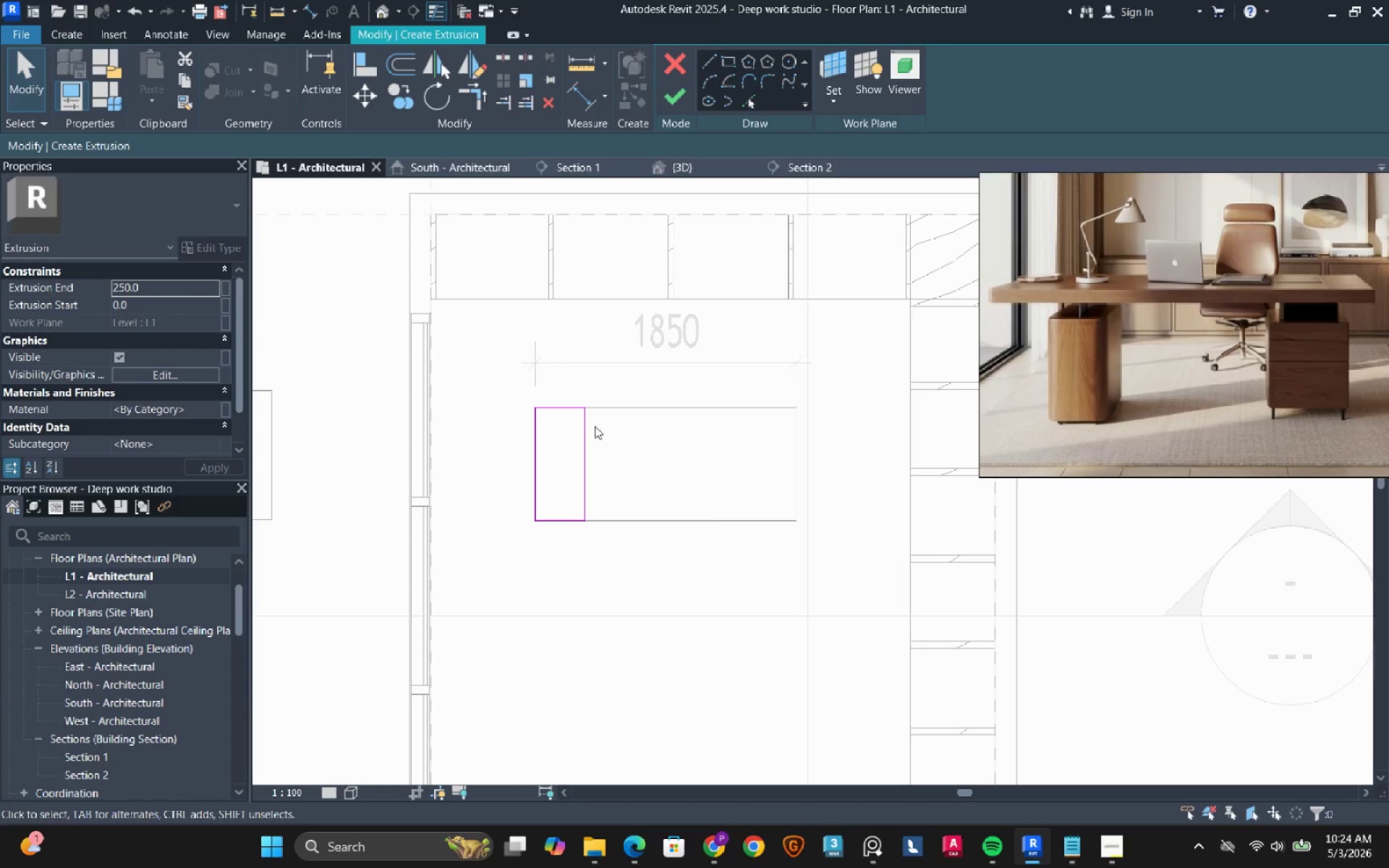 
key(Tab)
 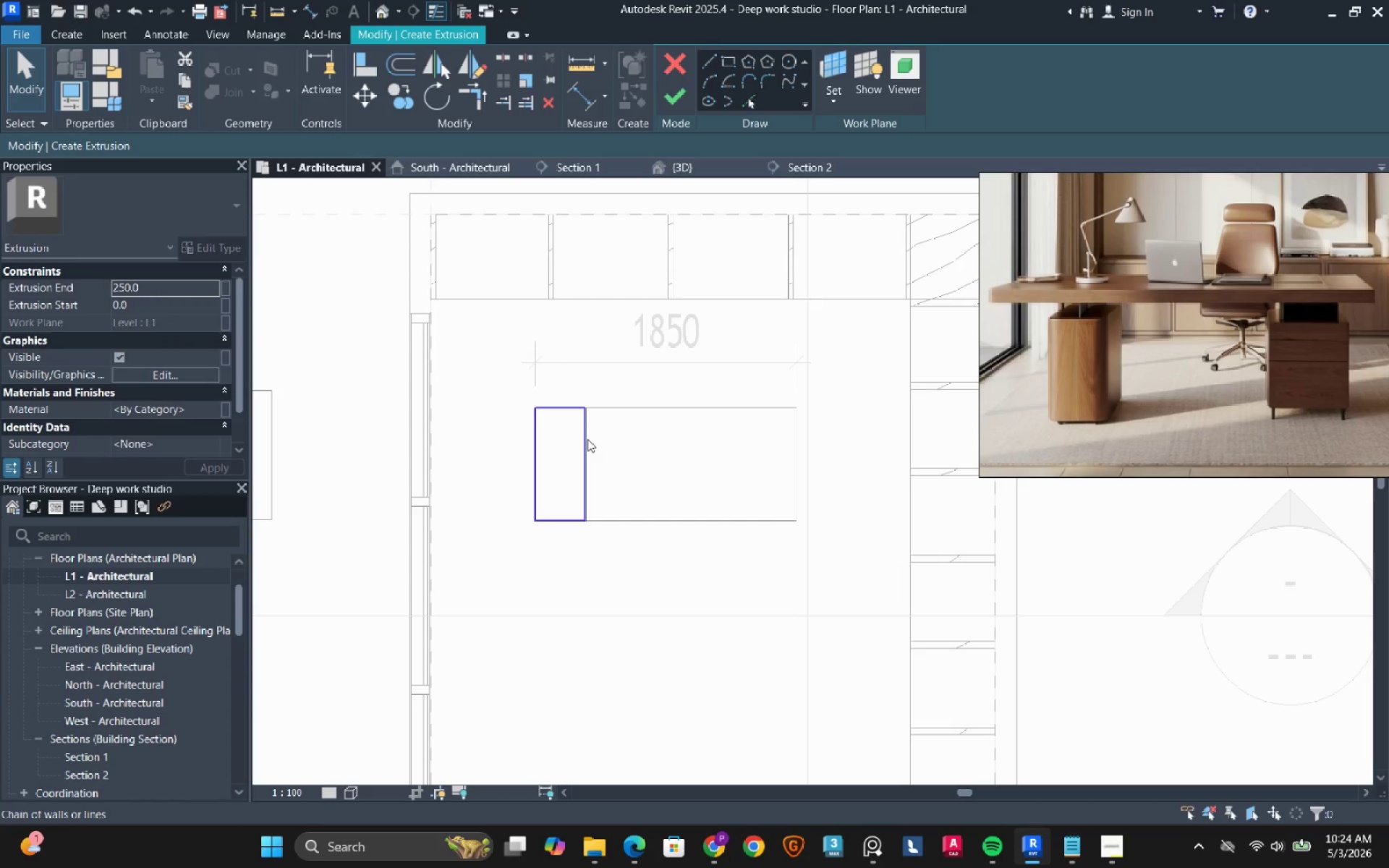 
left_click([587, 439])
 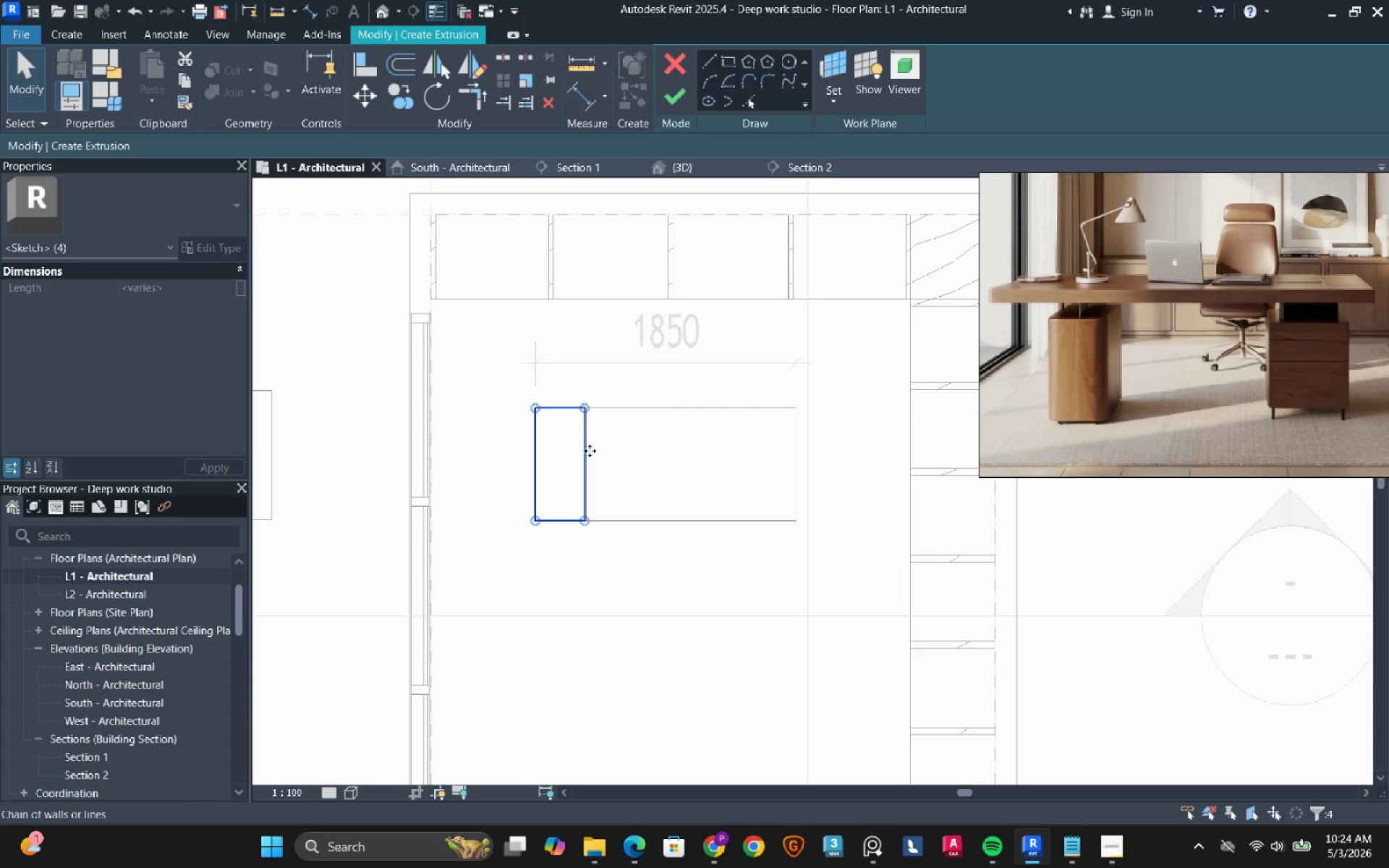 
wait(5.25)
 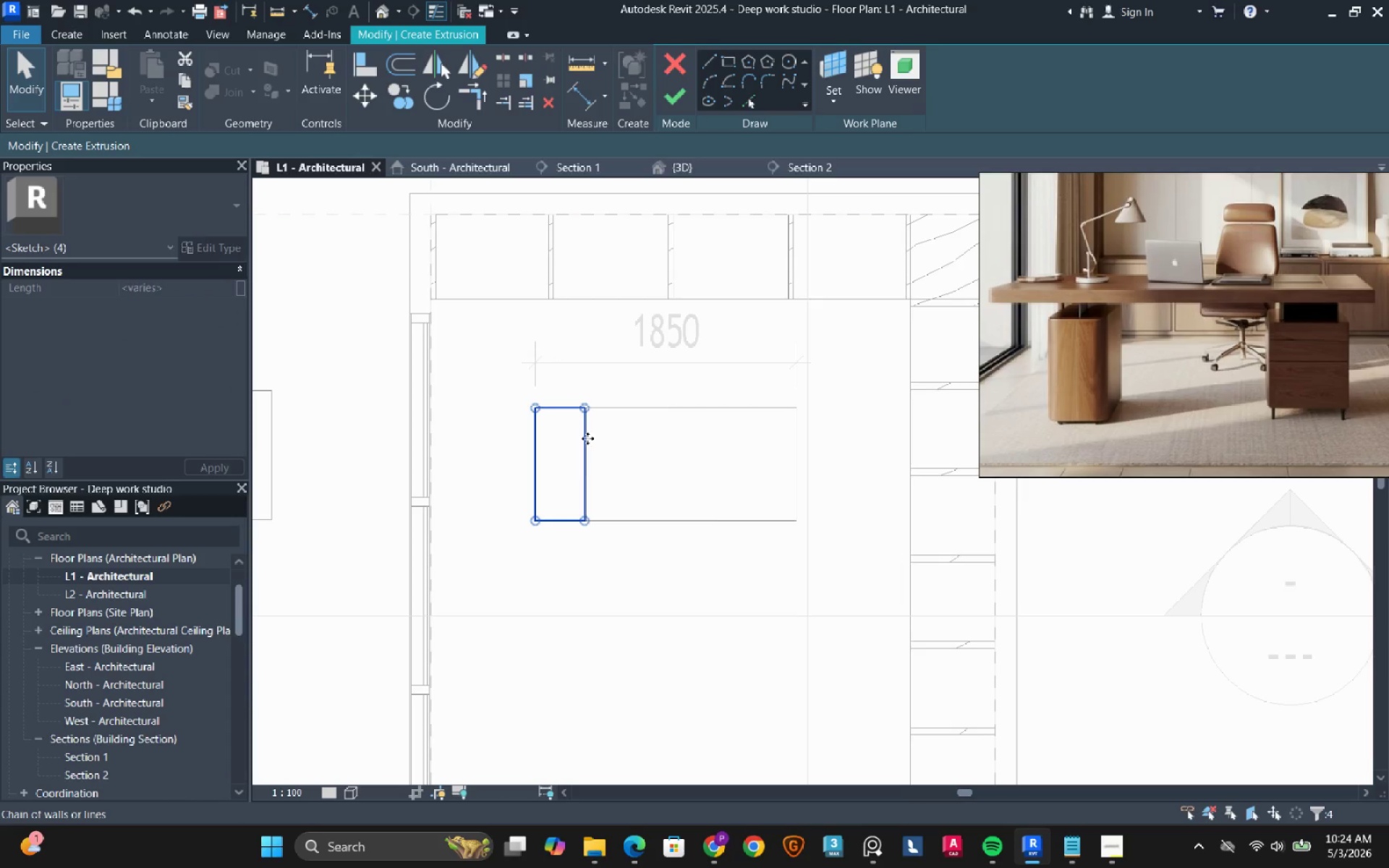 
mouse_move([591, 446])
 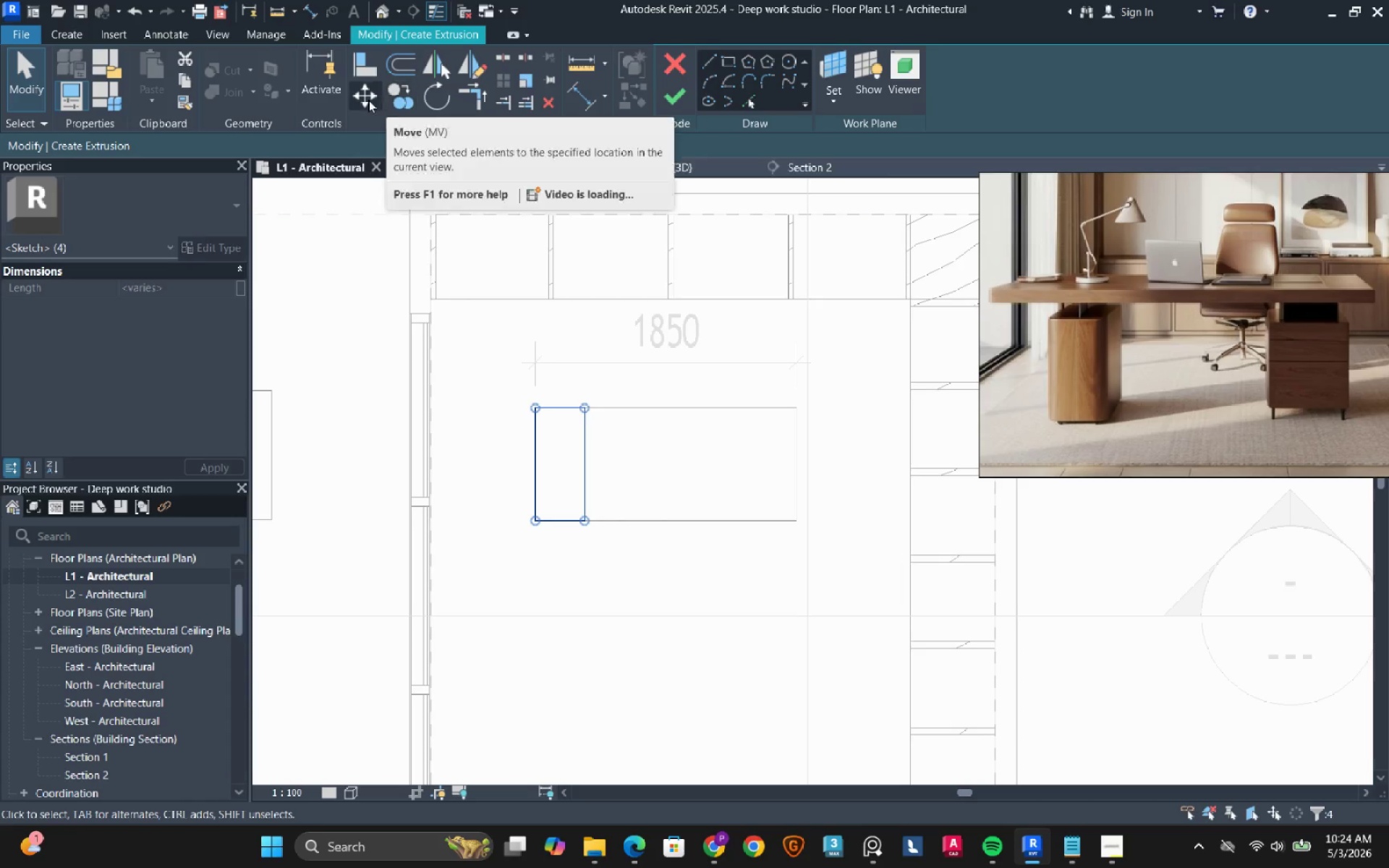 
left_click([368, 100])
 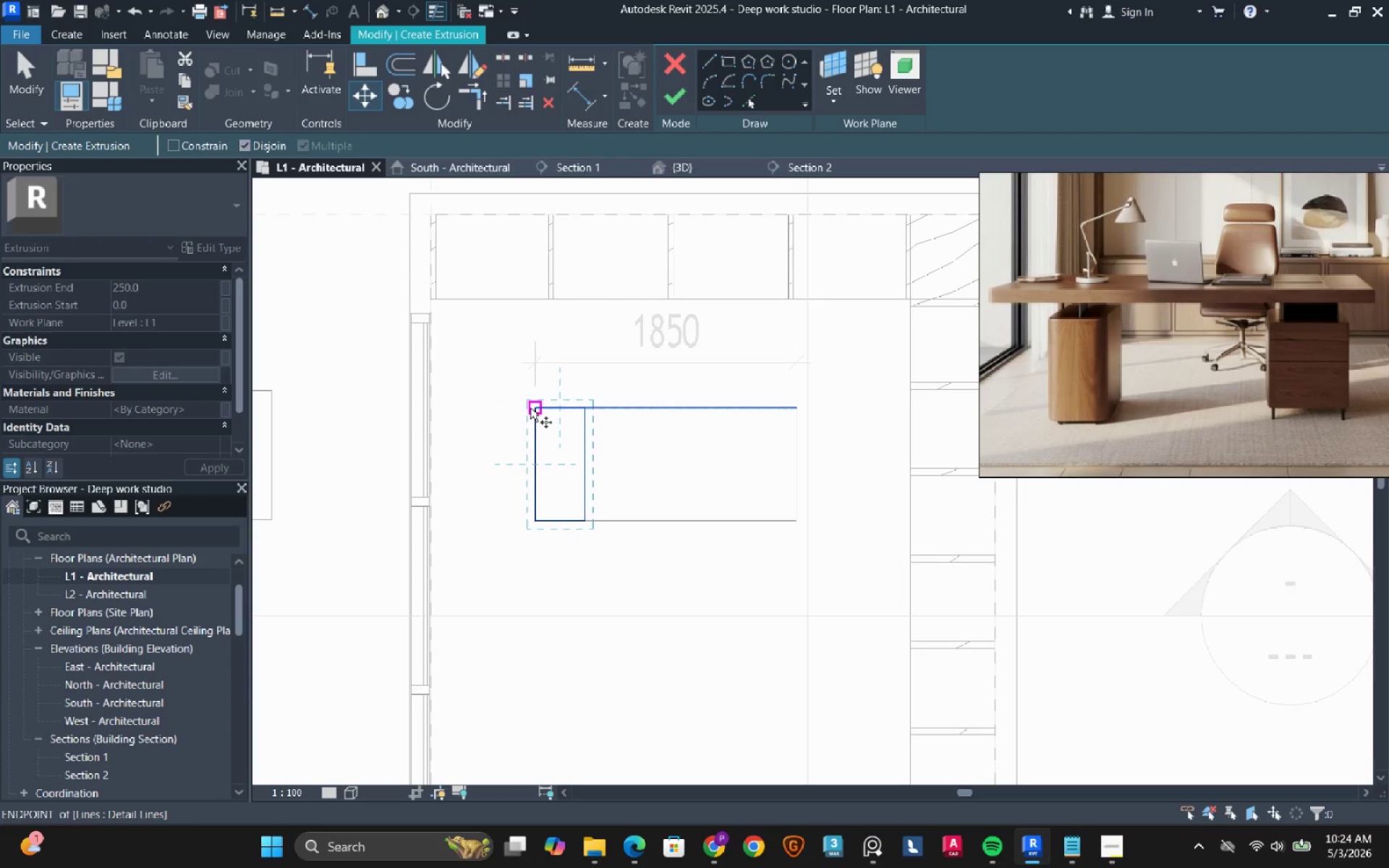 
mouse_move([573, 404])
 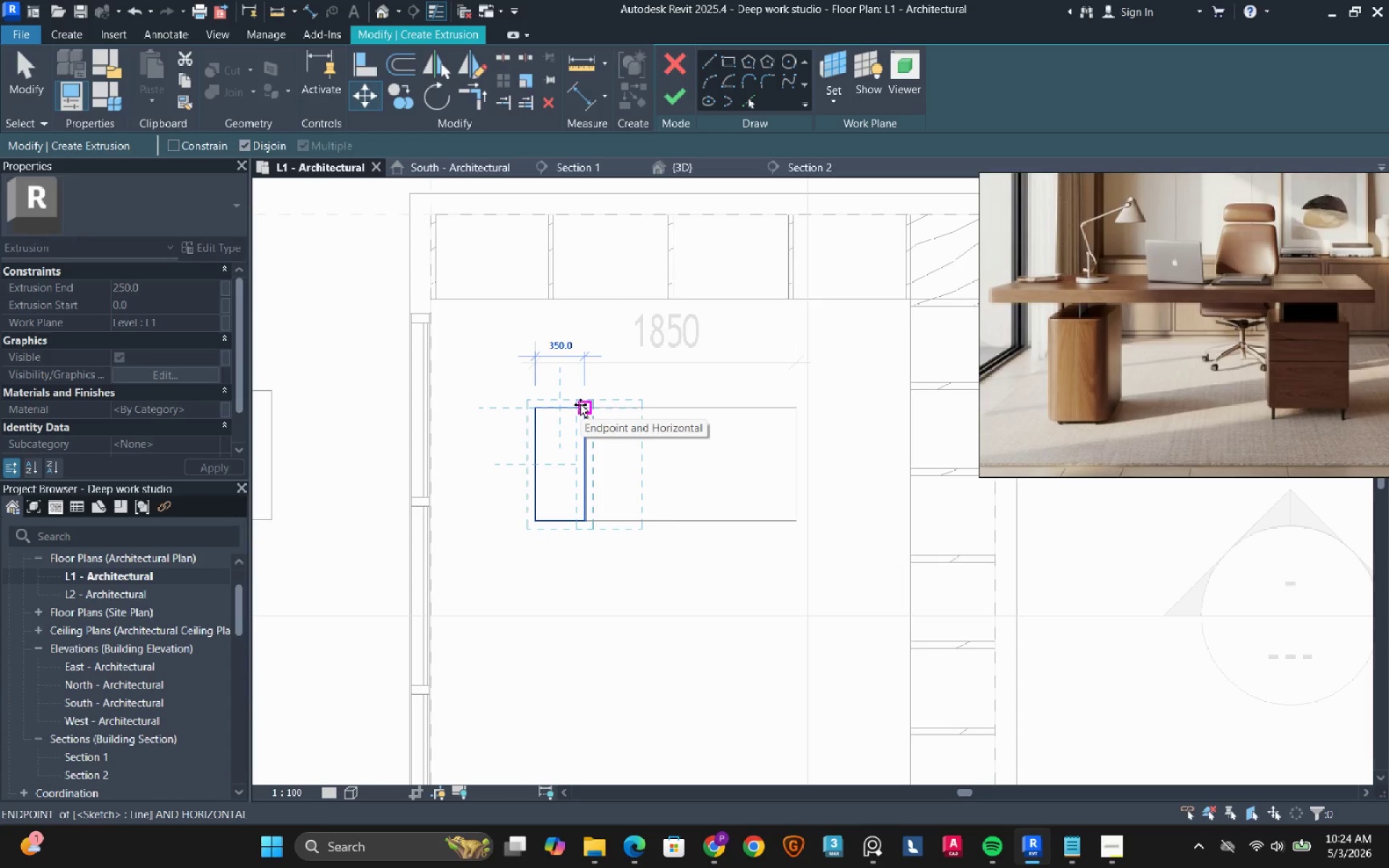 
wait(6.18)
 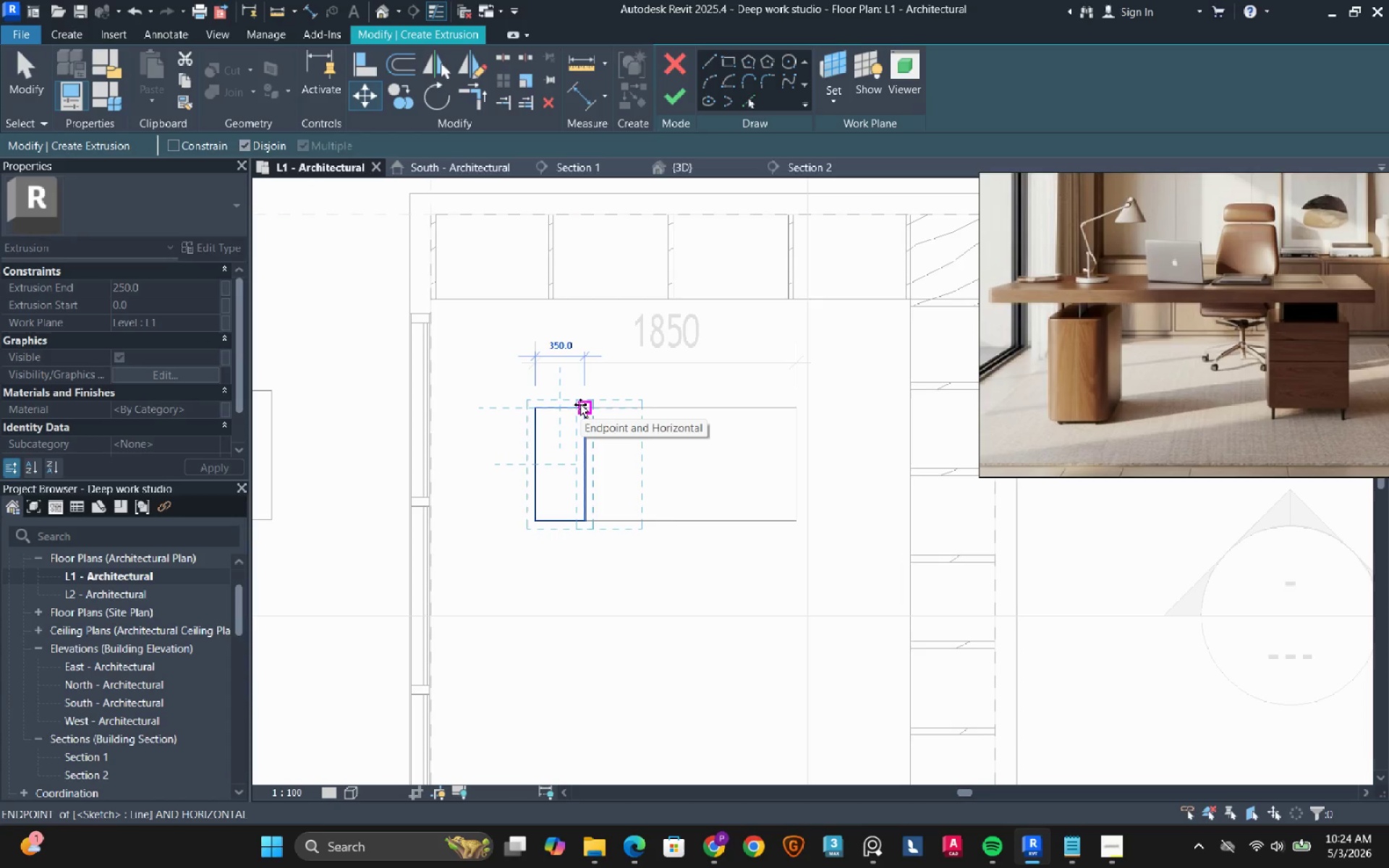 
left_click([564, 404])
 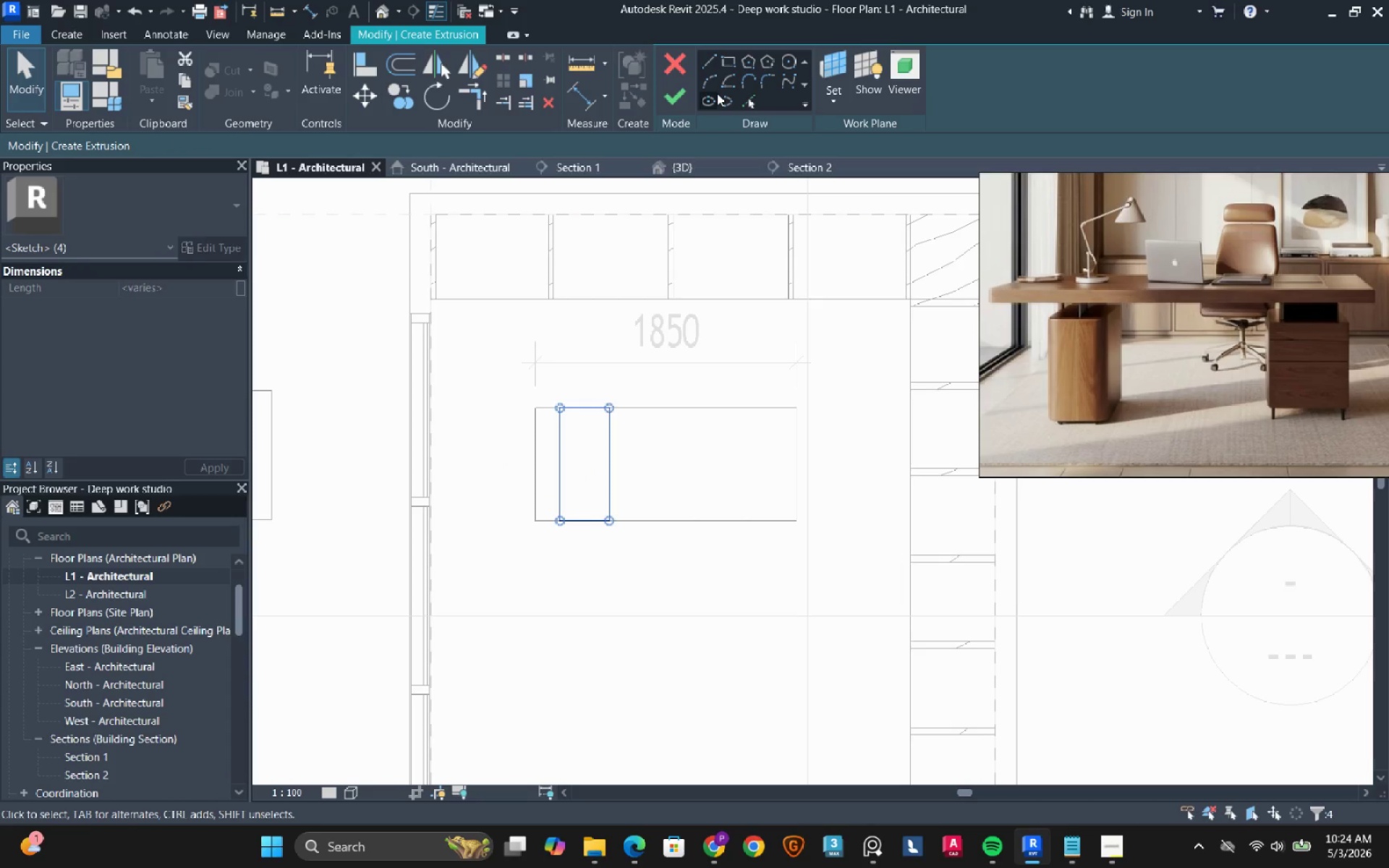 
wait(5.39)
 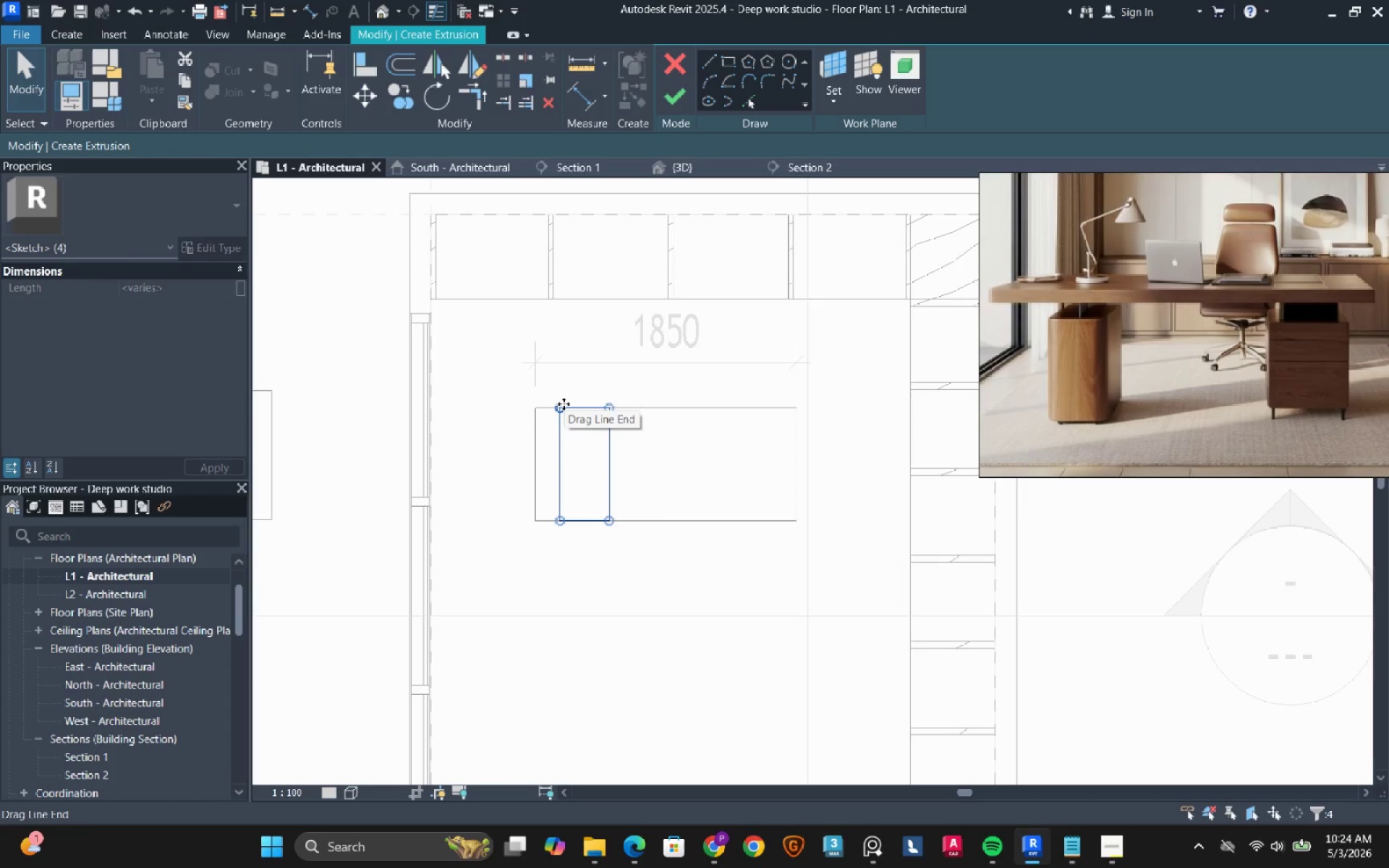 
left_click([762, 79])
 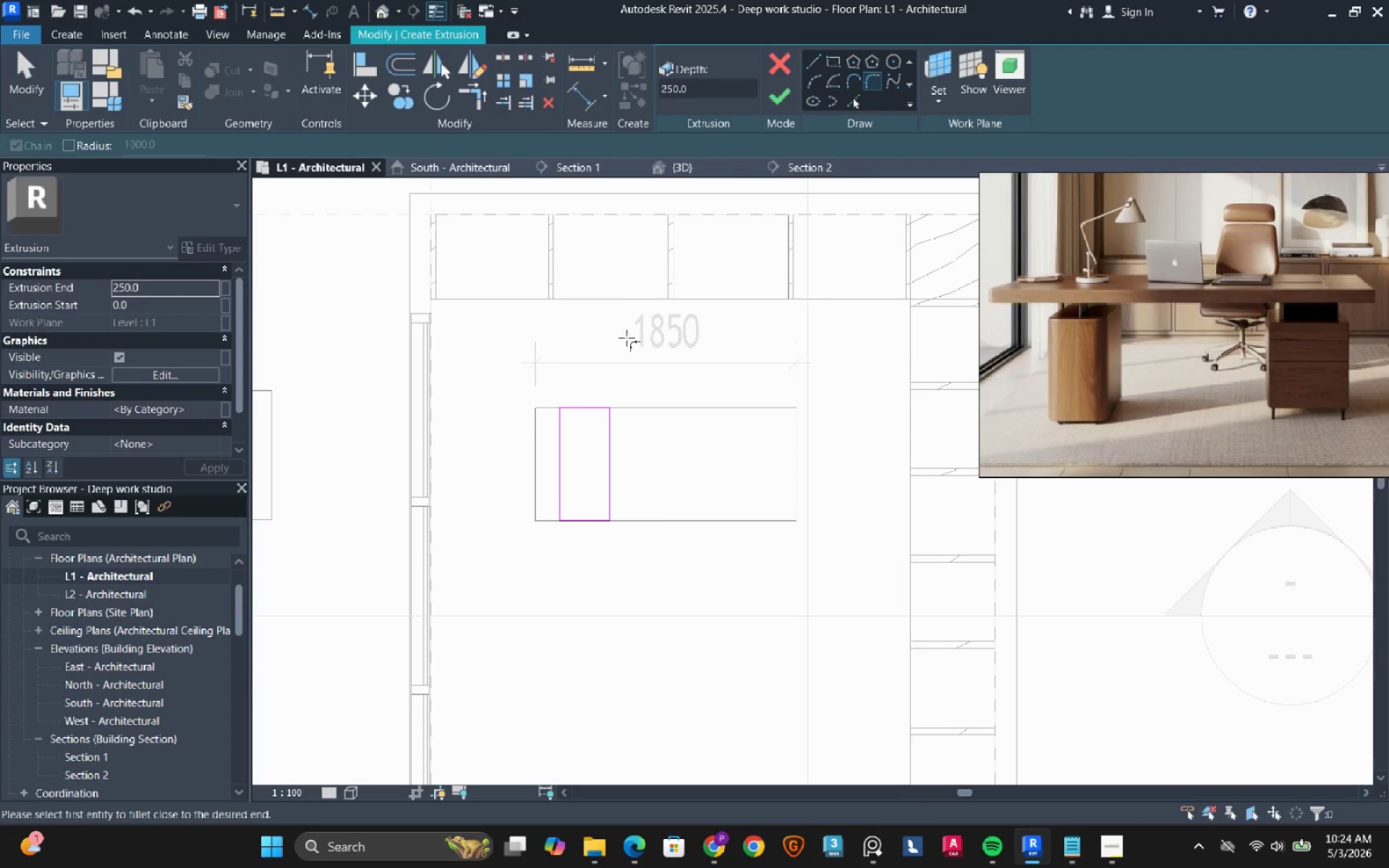 
scroll: coordinate [556, 422], scroll_direction: up, amount: 3.0
 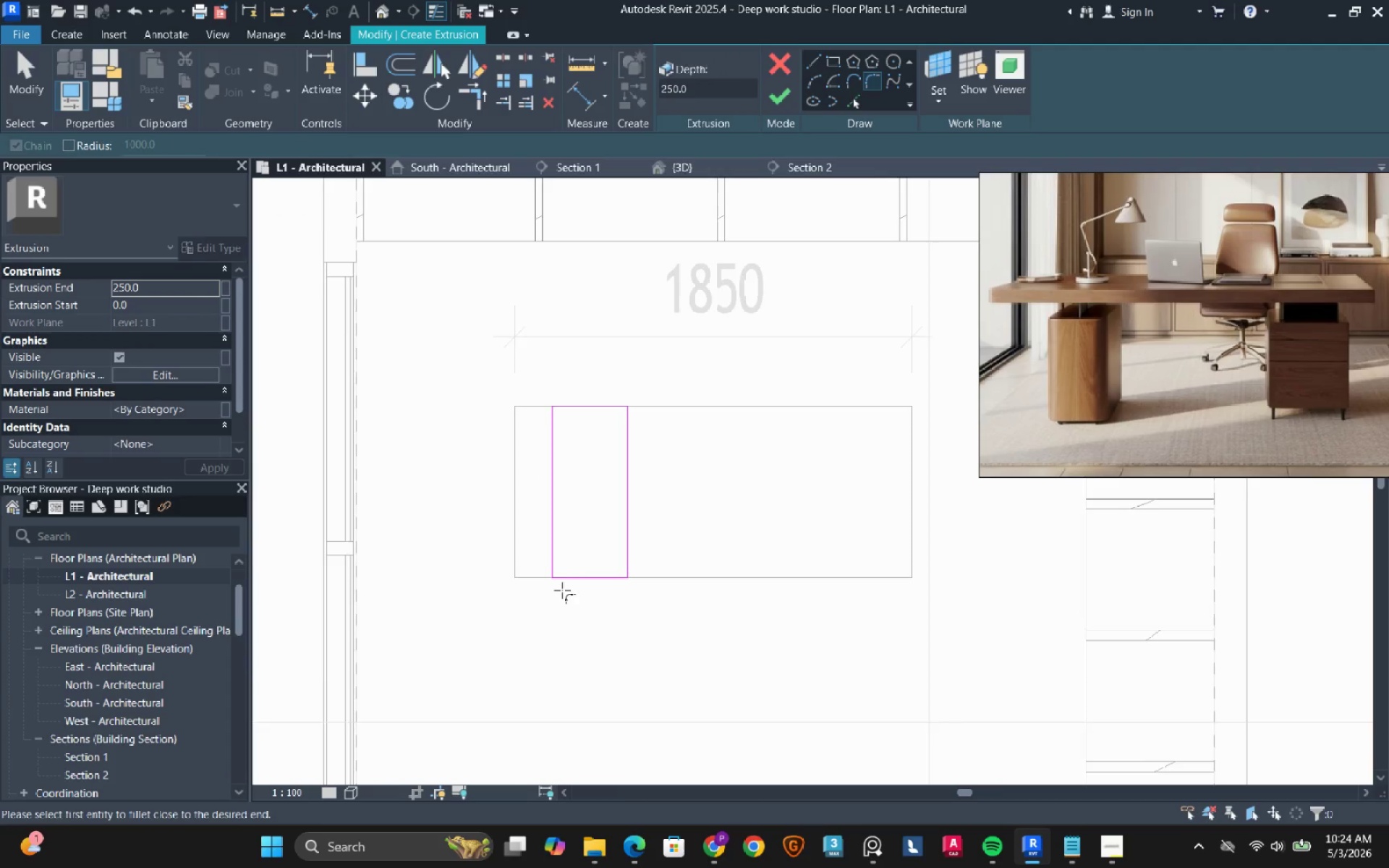 
left_click([552, 557])
 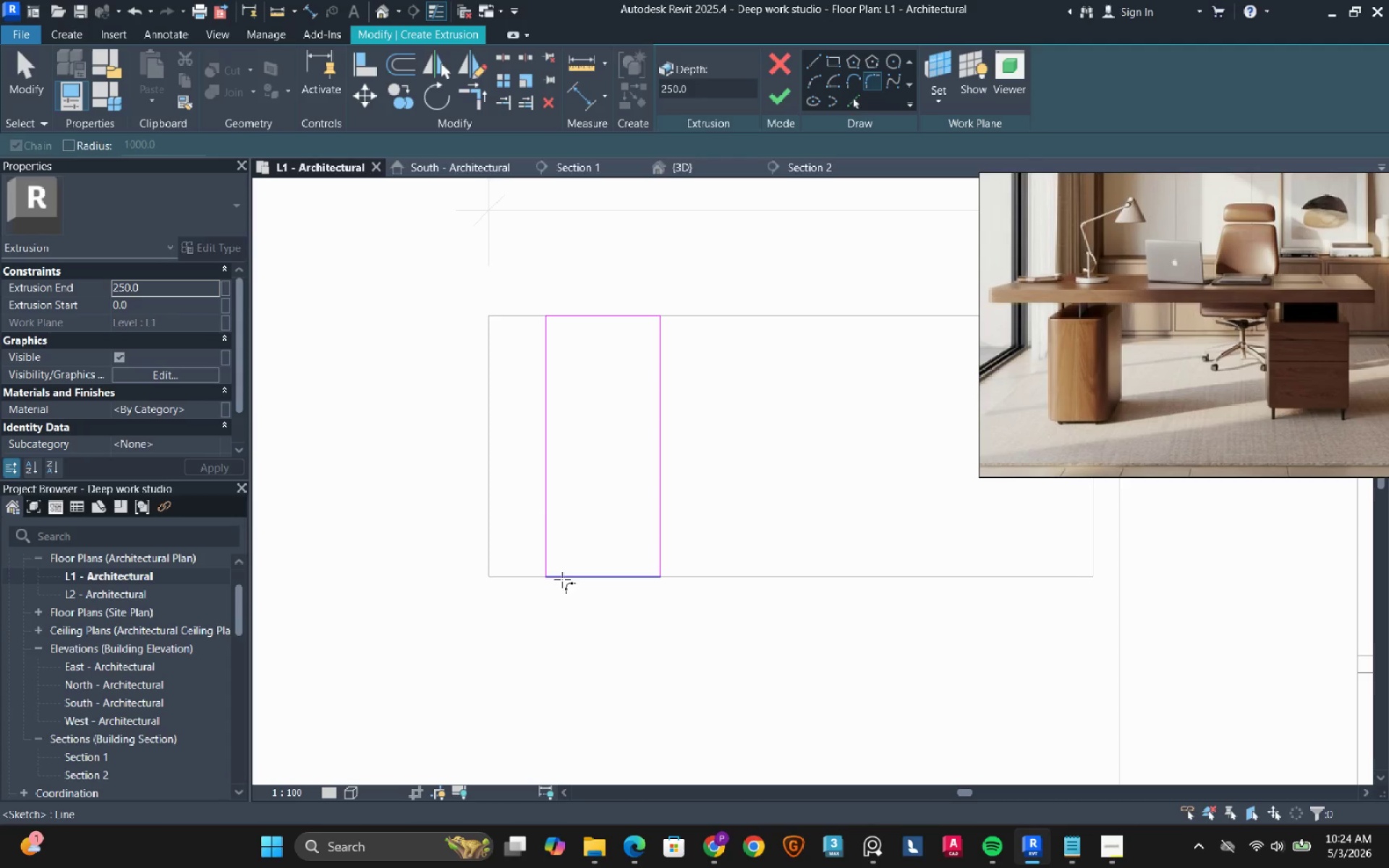 
scroll: coordinate [563, 576], scroll_direction: up, amount: 3.0
 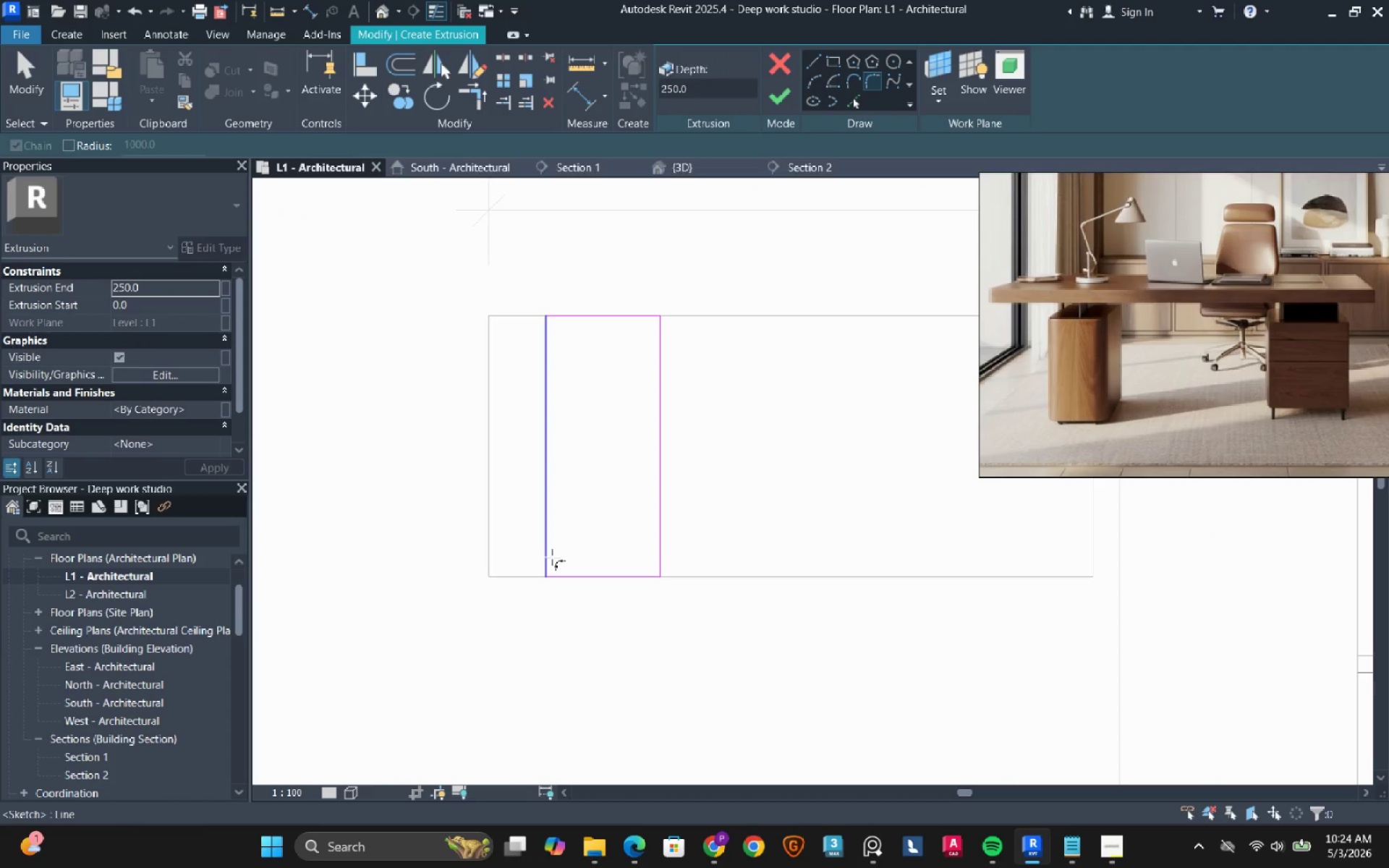 
left_click([562, 579])
 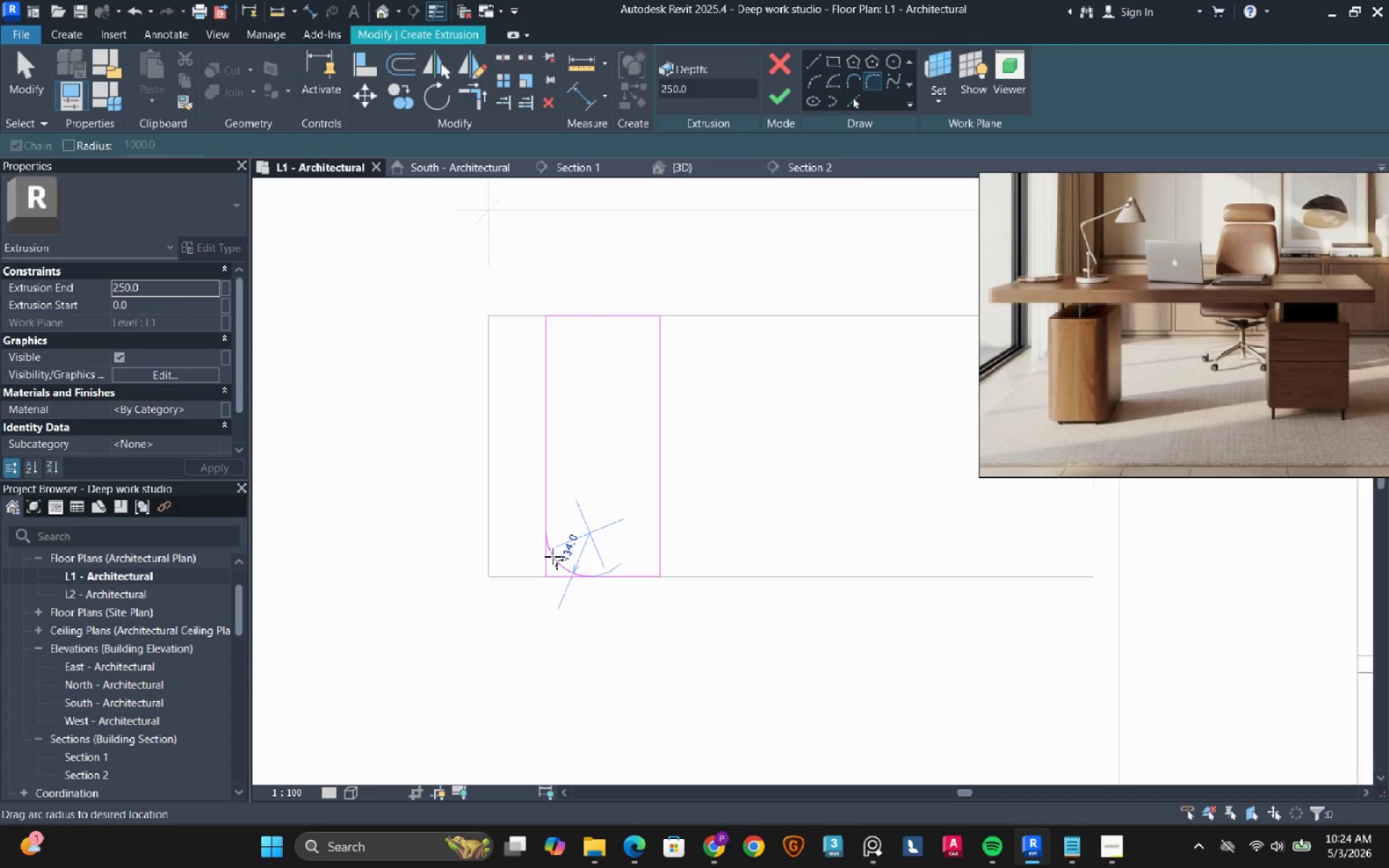 
scroll: coordinate [553, 556], scroll_direction: up, amount: 2.0
 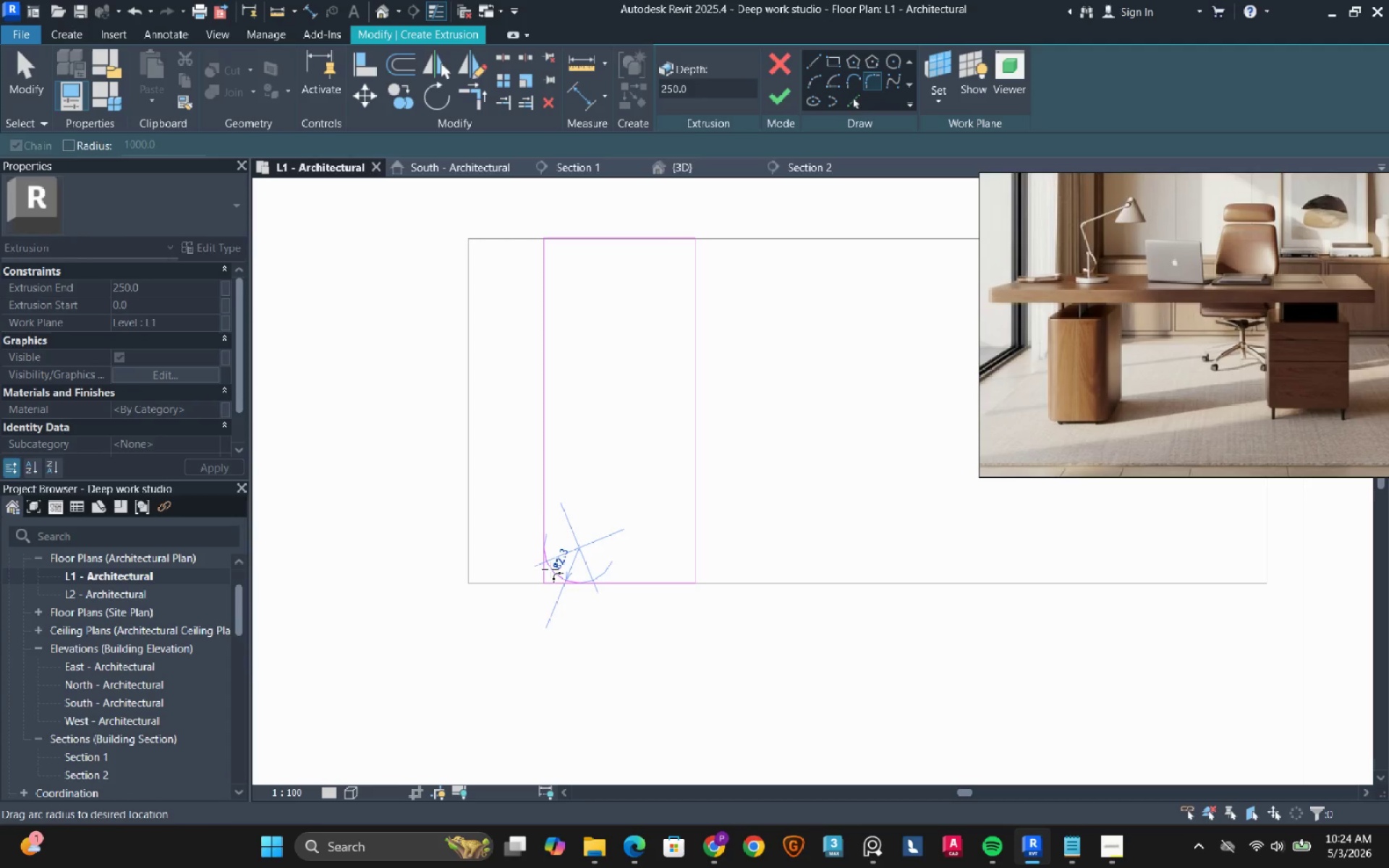 
left_click([550, 569])
 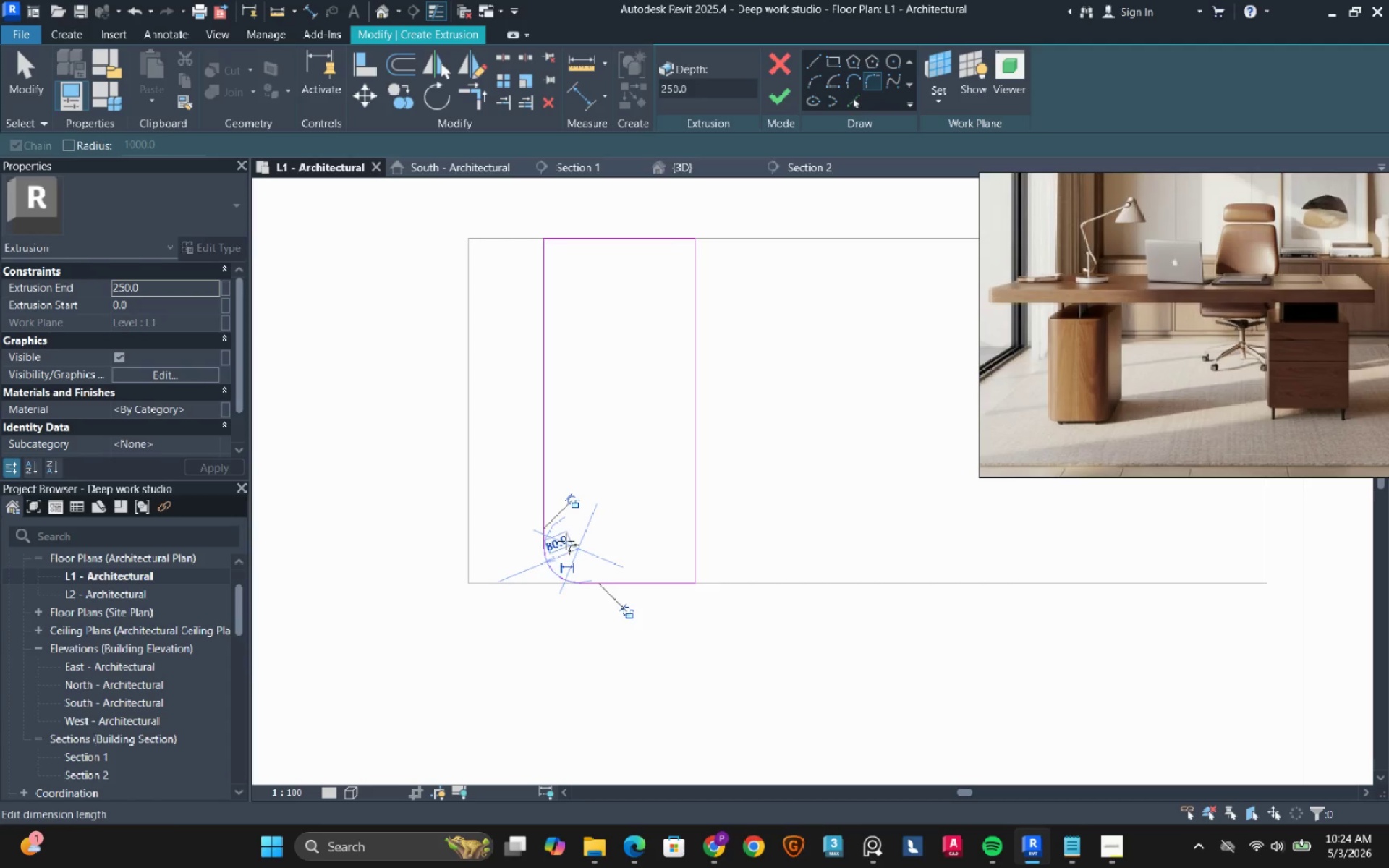 
left_click([563, 537])
 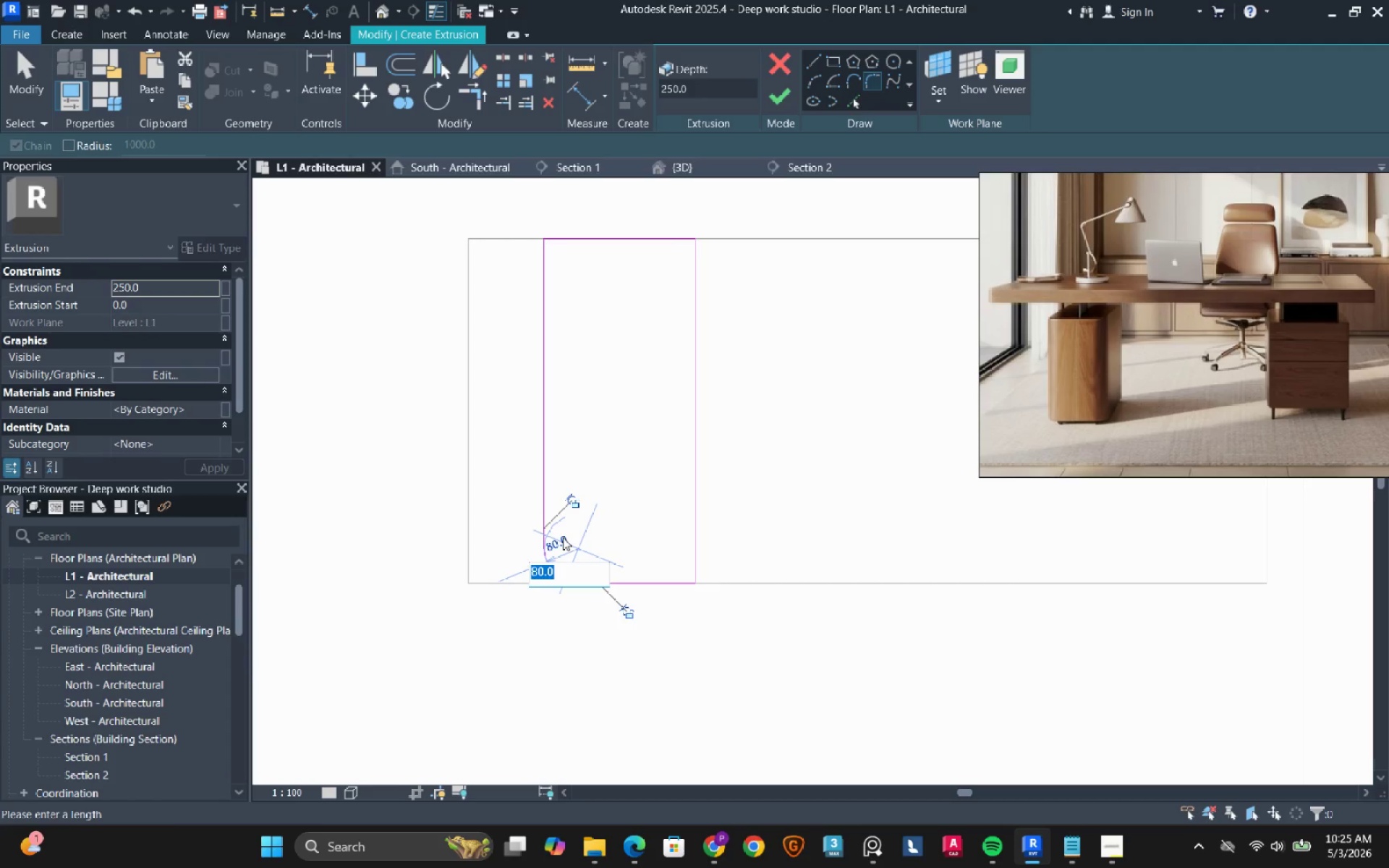 
type(50)
 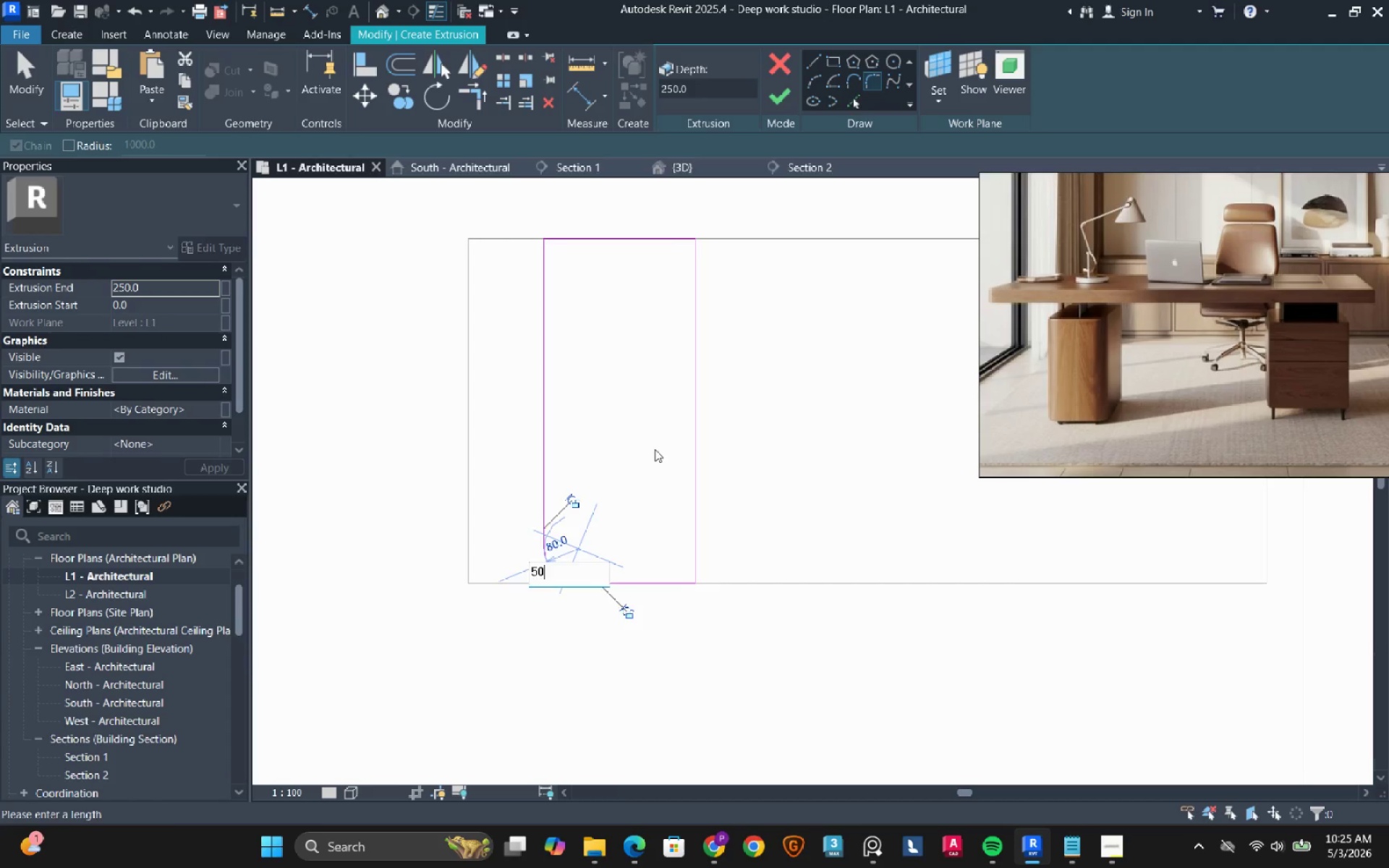 
left_click([655, 449])
 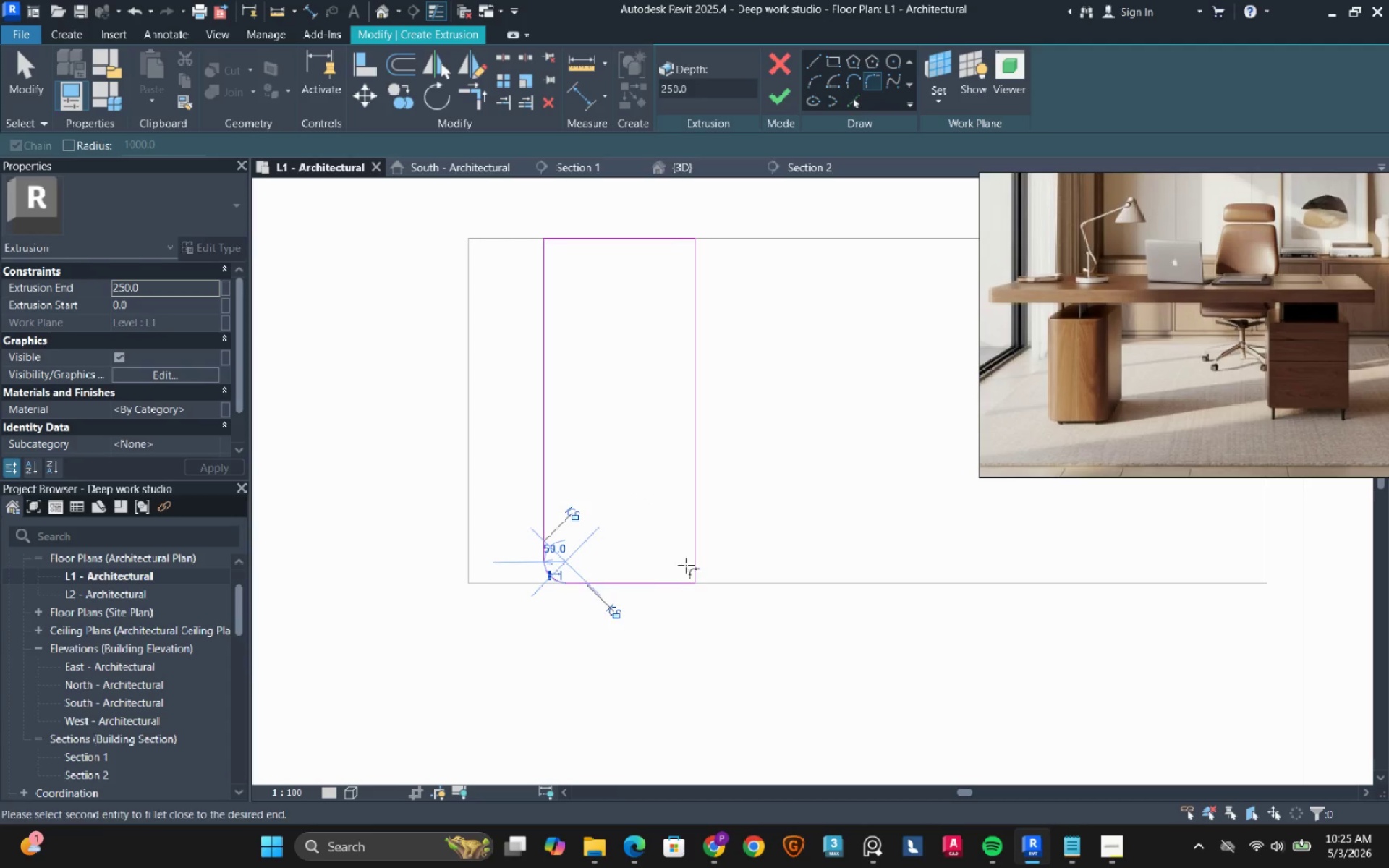 
double_click([695, 557])
 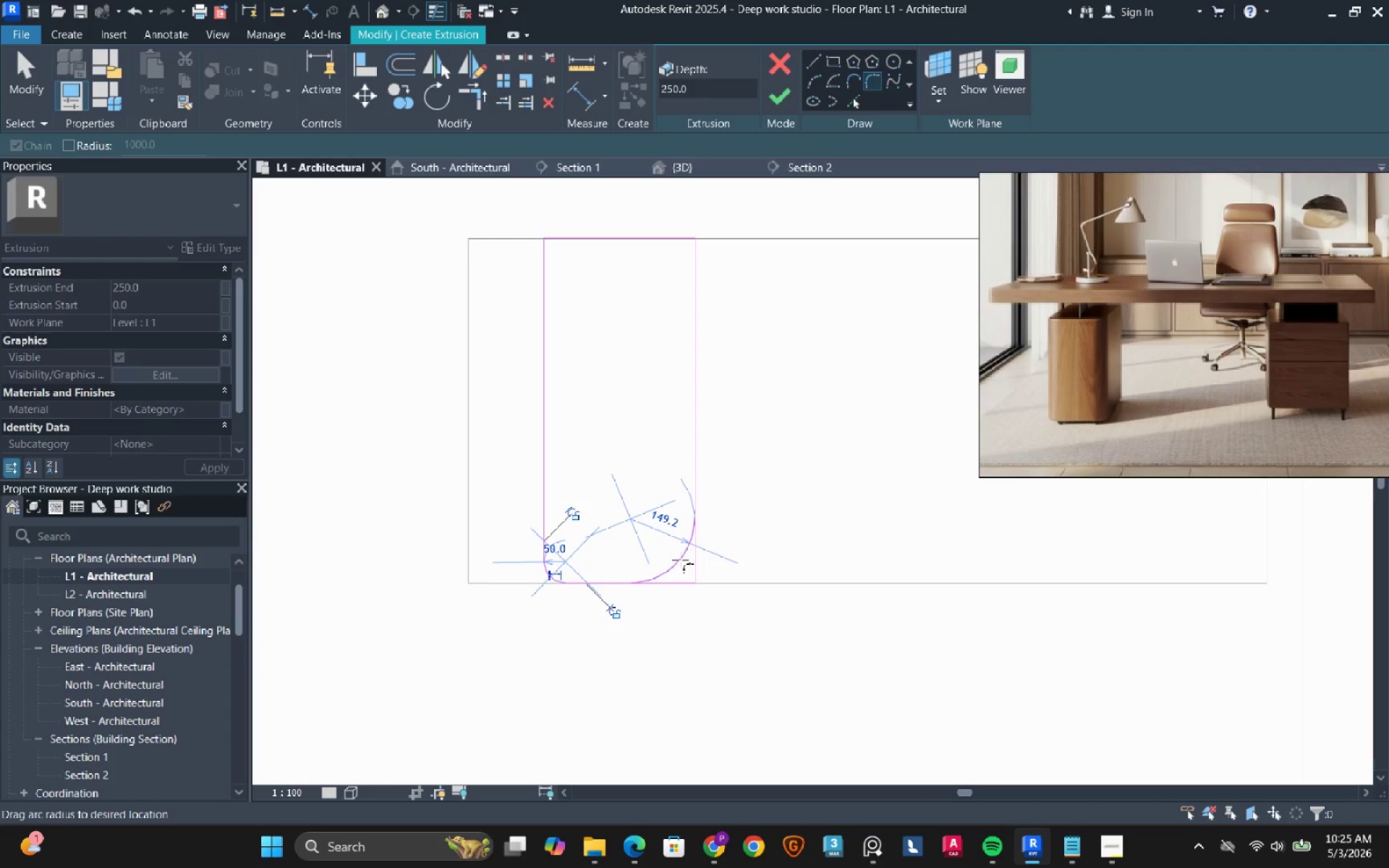 
left_click([680, 560])
 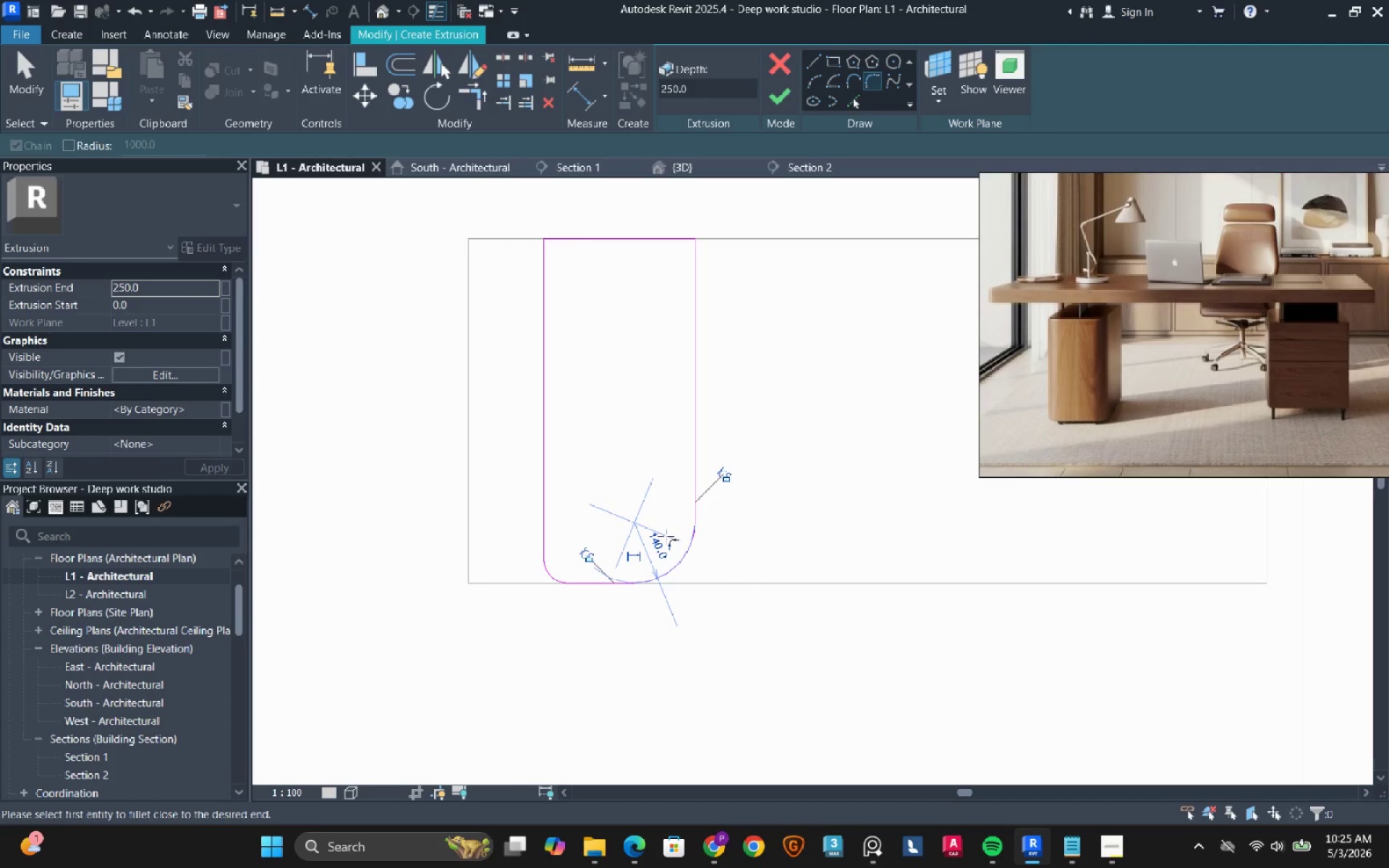 
left_click([660, 538])
 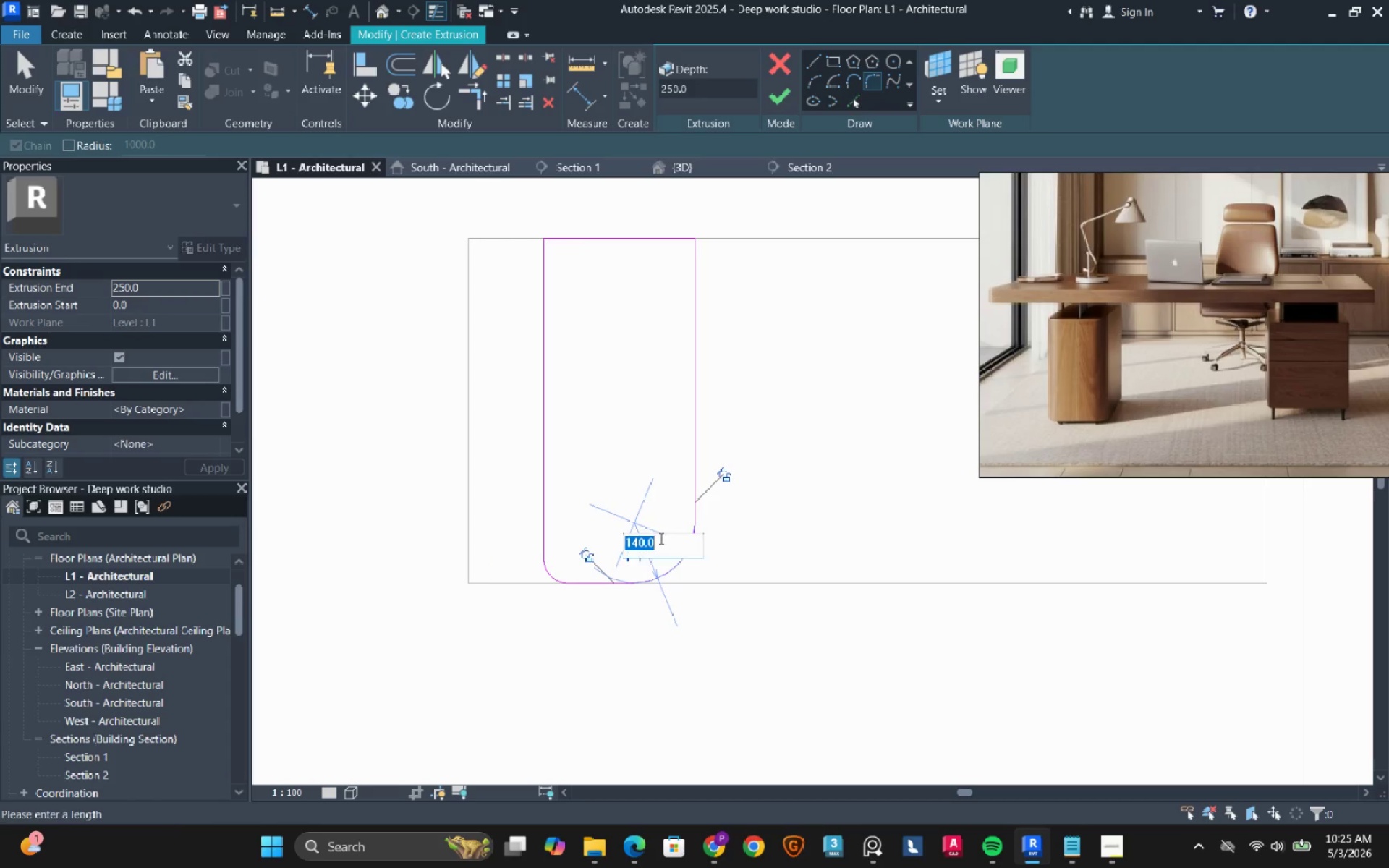 
type(50)
 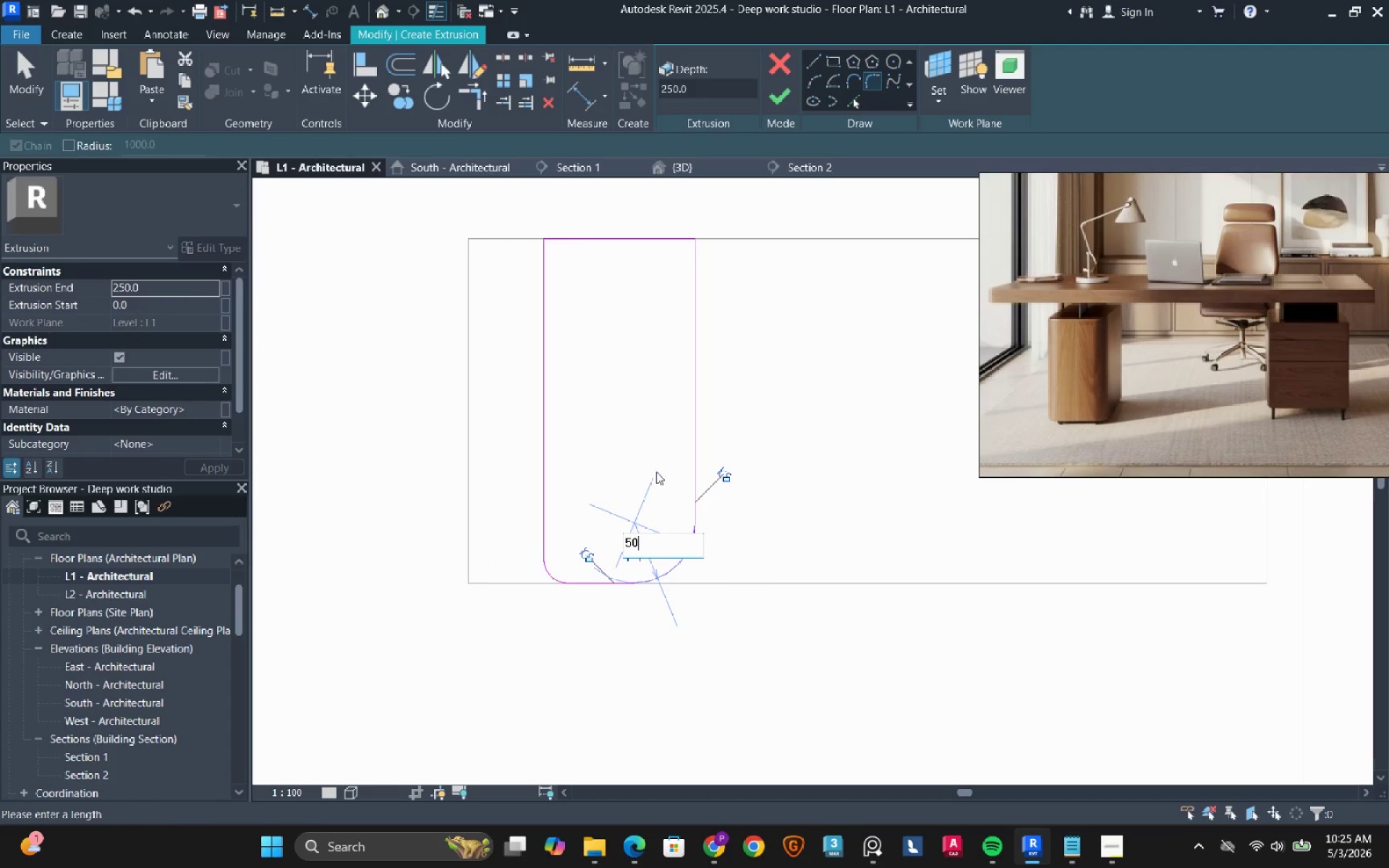 
left_click([656, 471])
 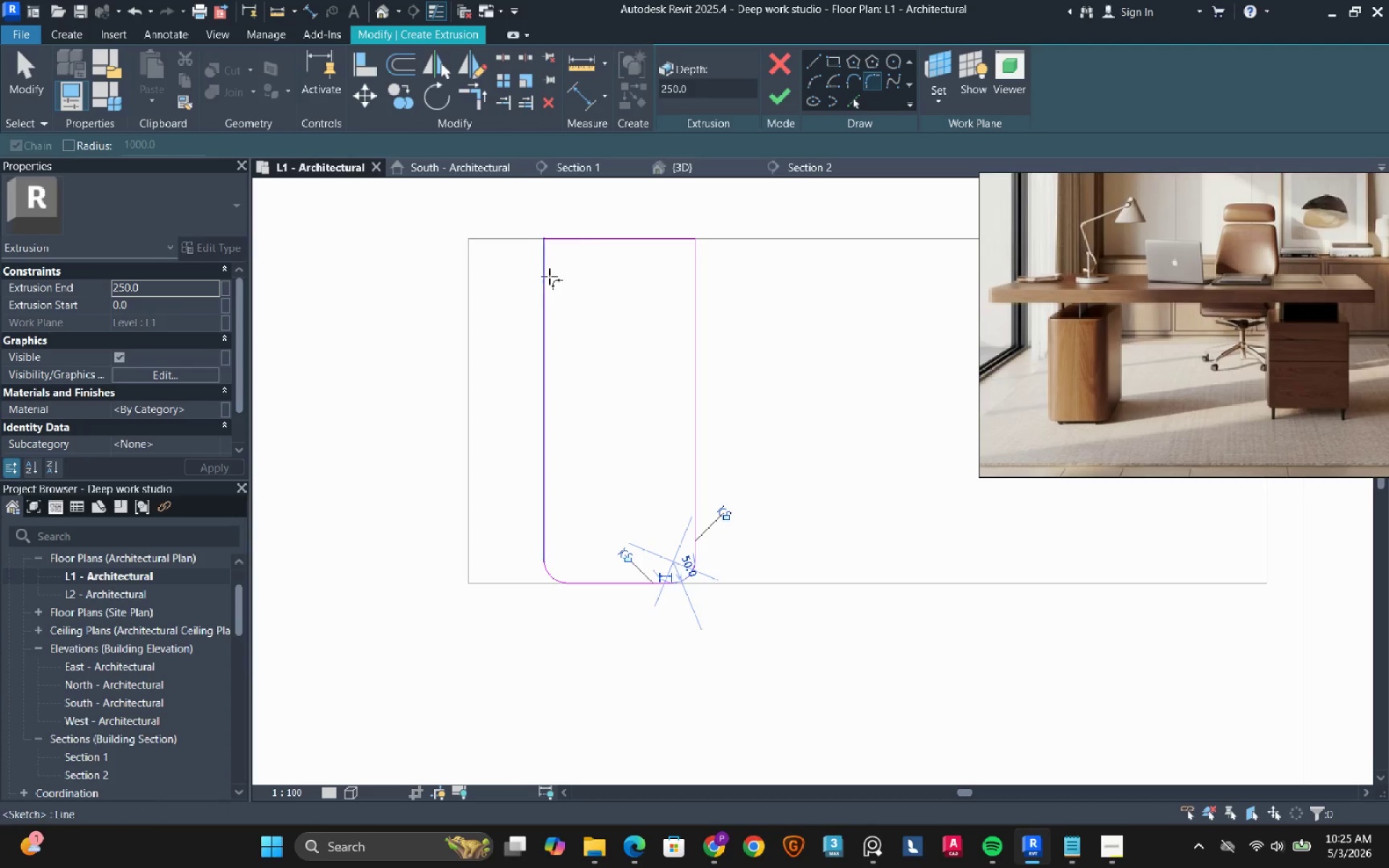 
left_click([549, 276])
 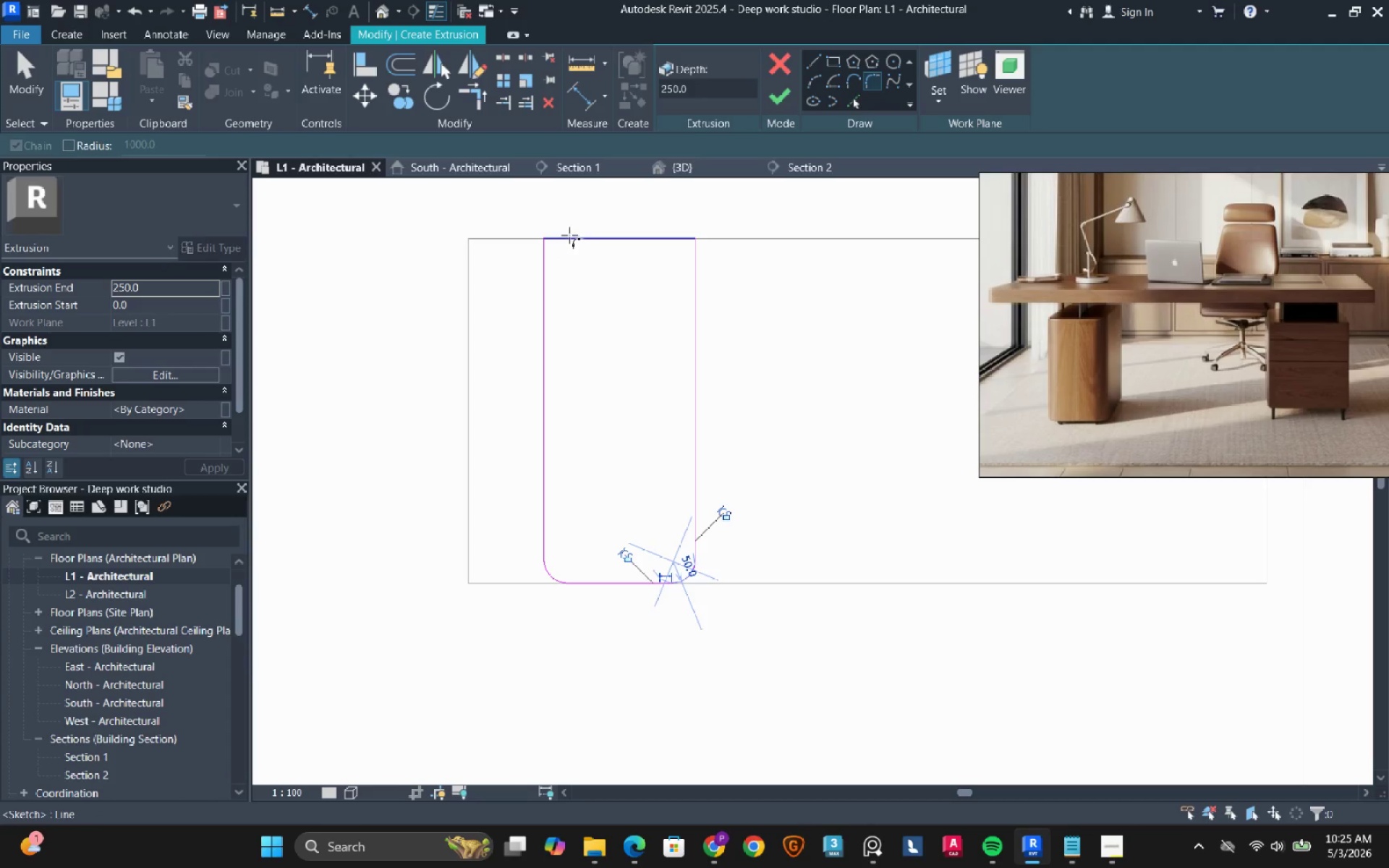 
left_click([569, 235])
 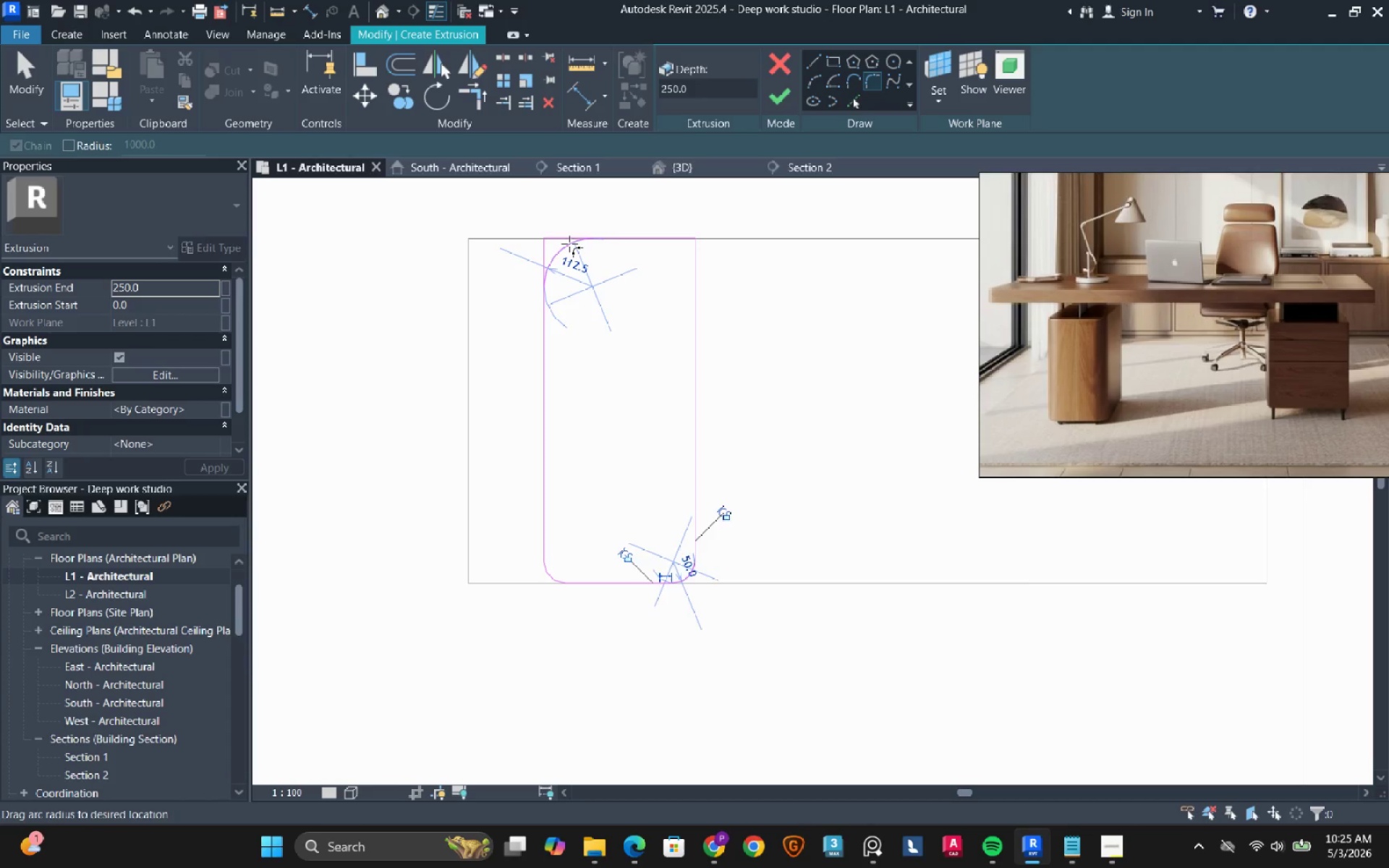 
left_click([569, 244])
 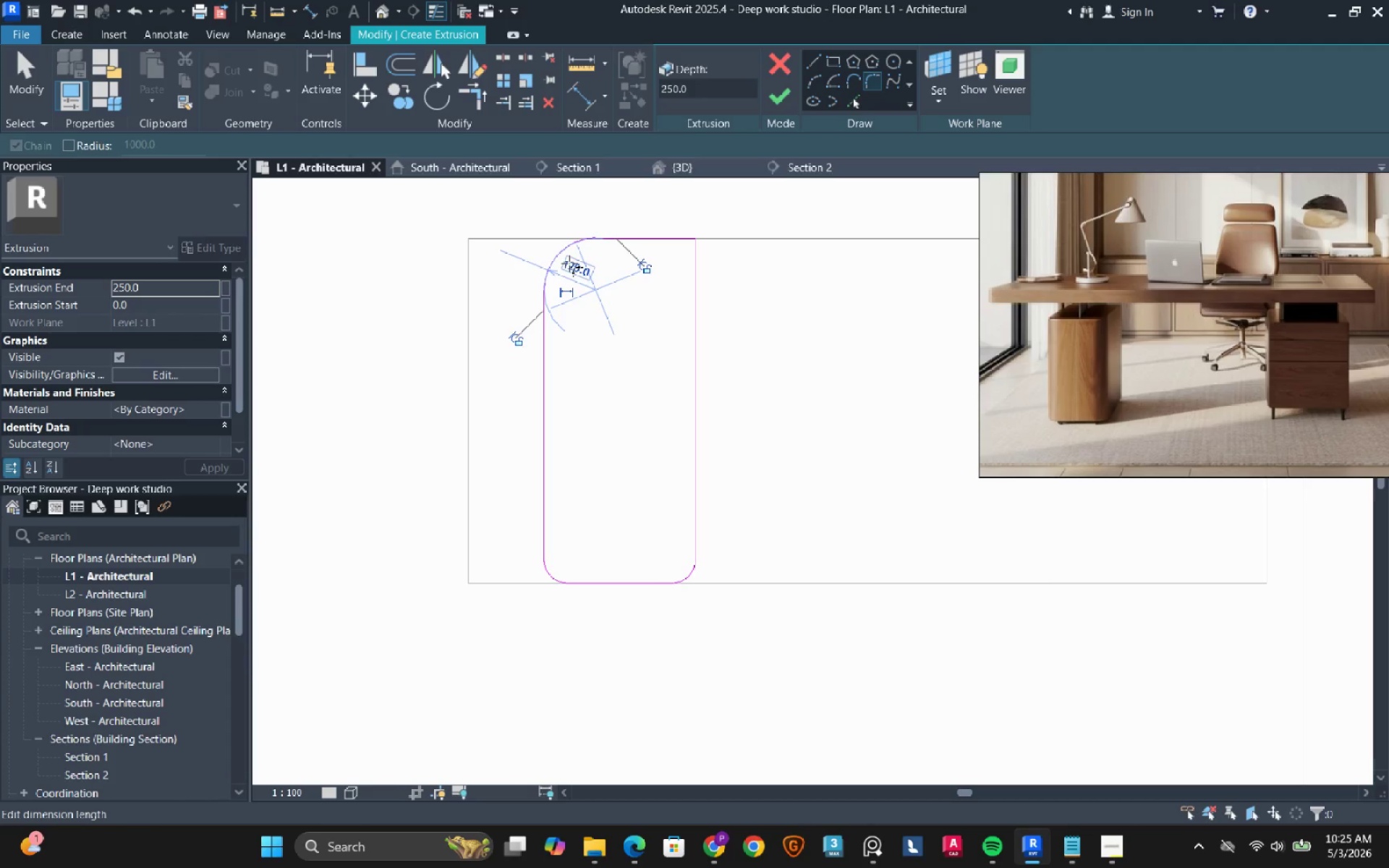 
double_click([569, 263])
 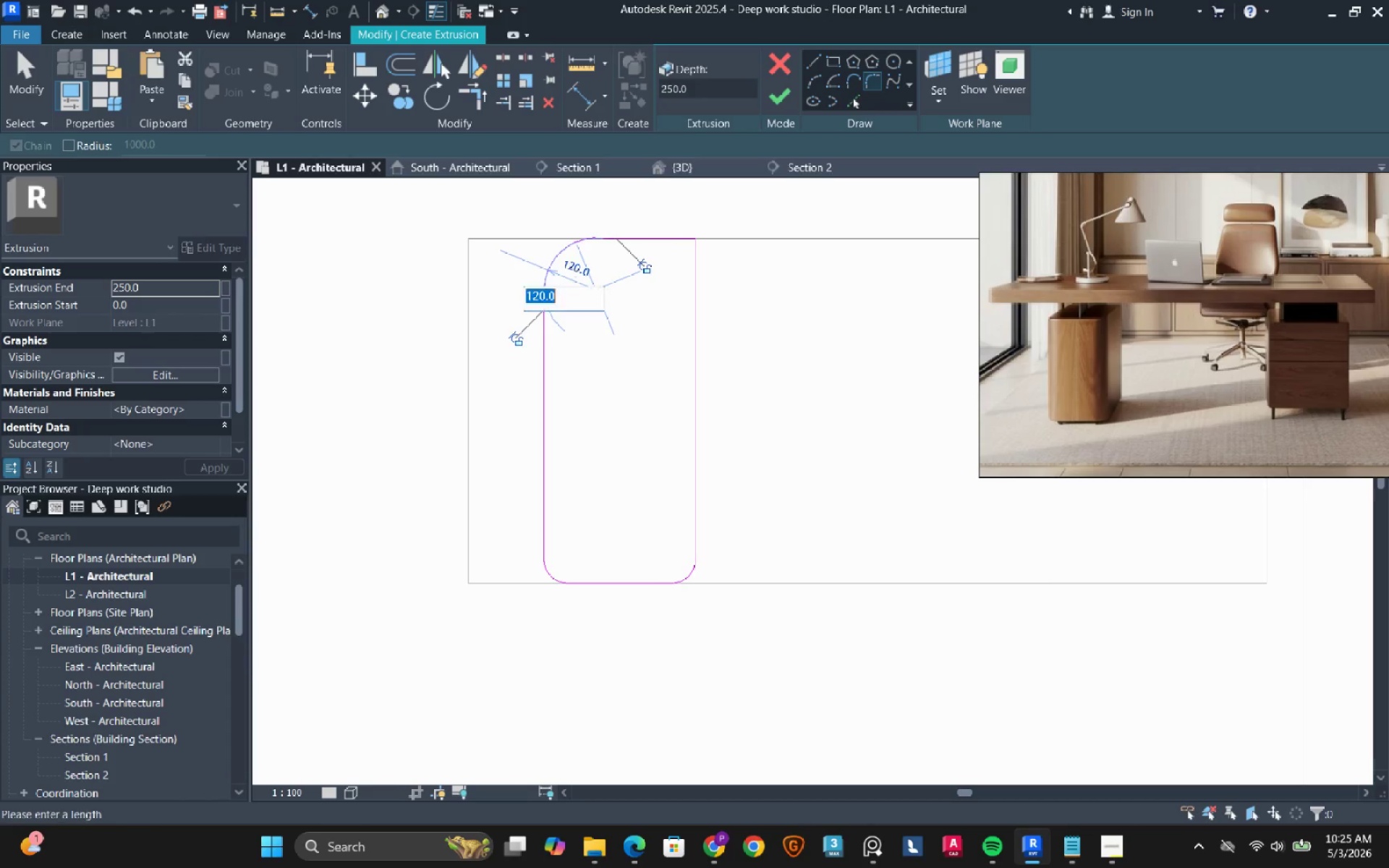 
type(50)
 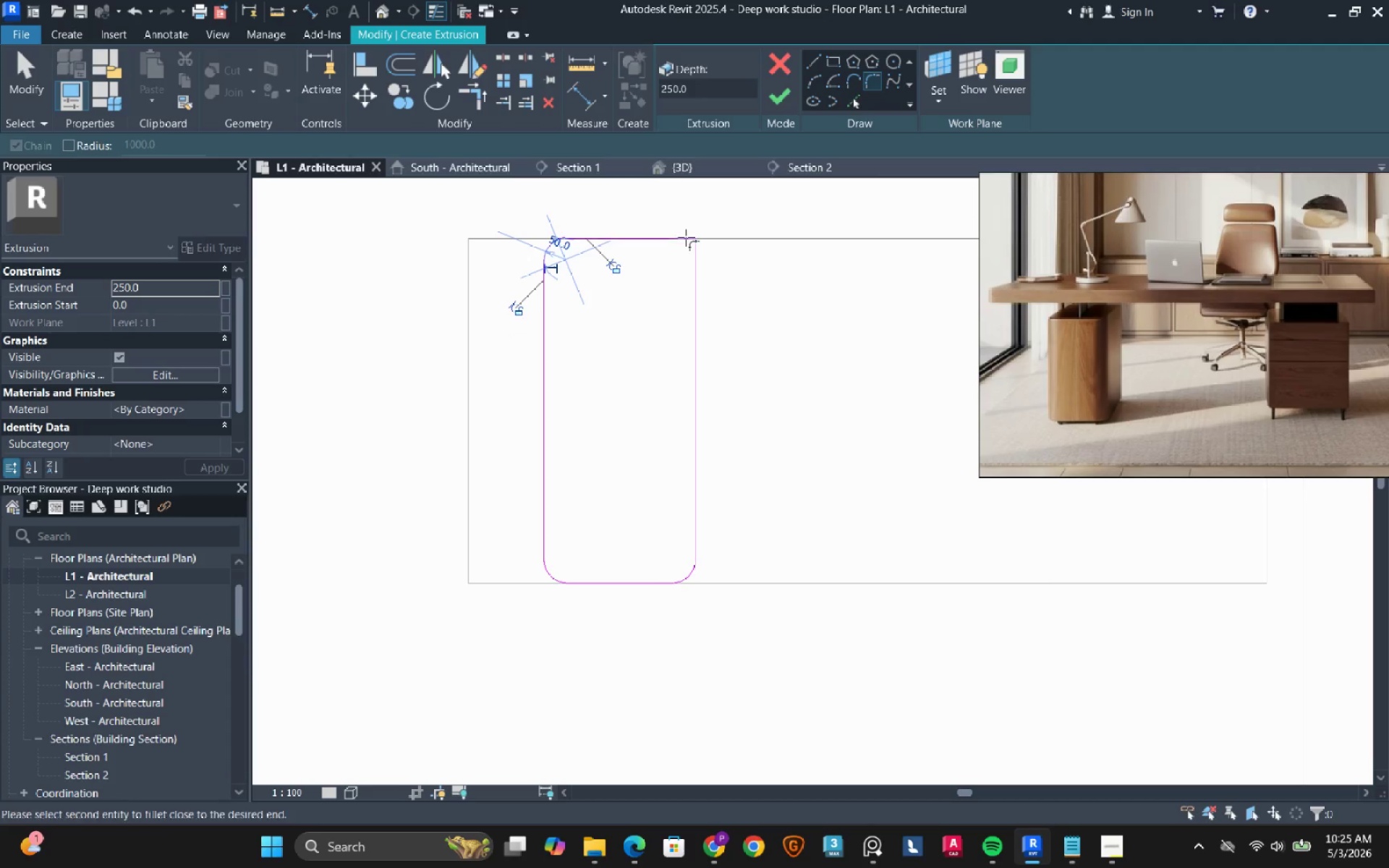 
double_click([694, 250])
 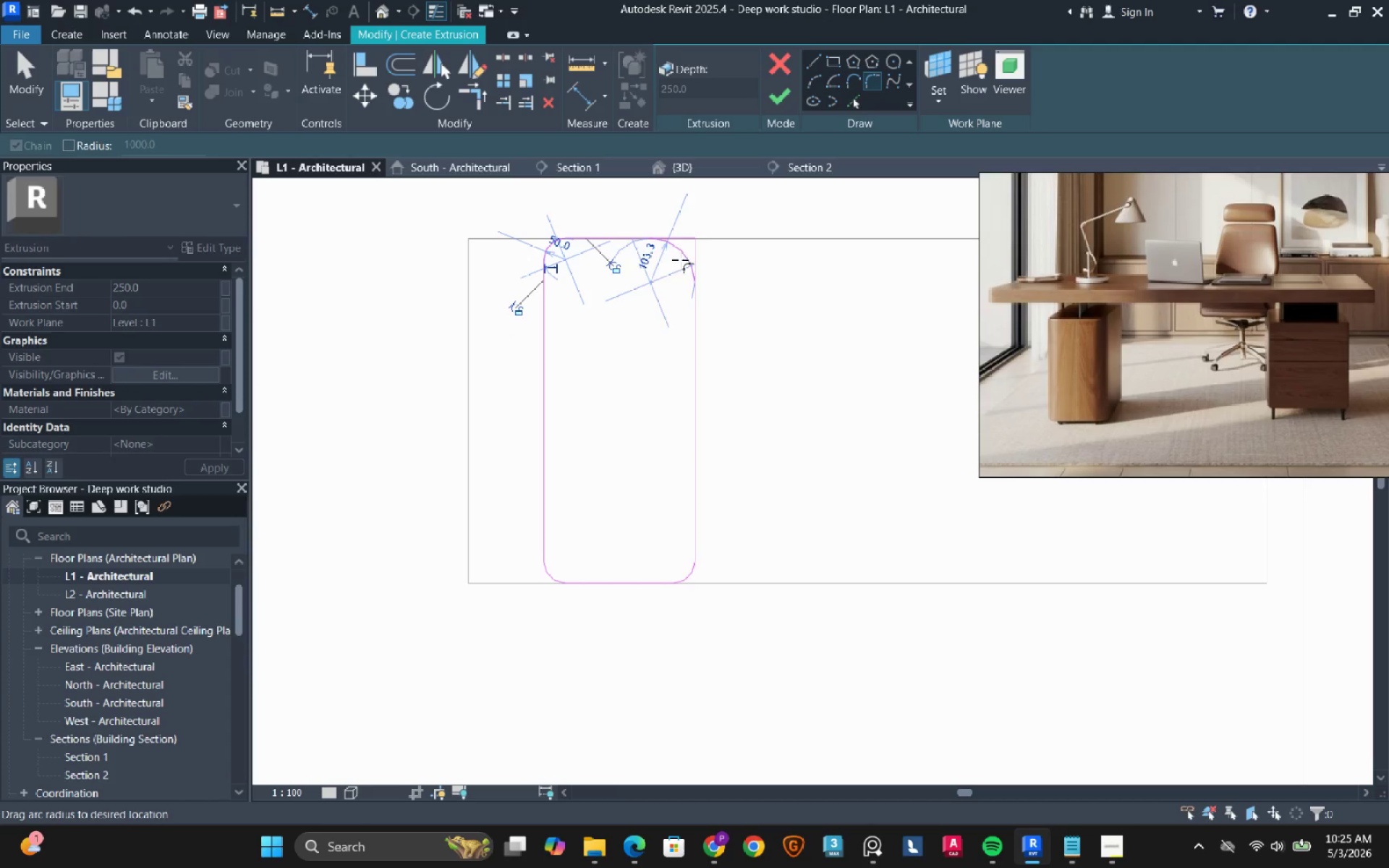 
left_click([680, 260])
 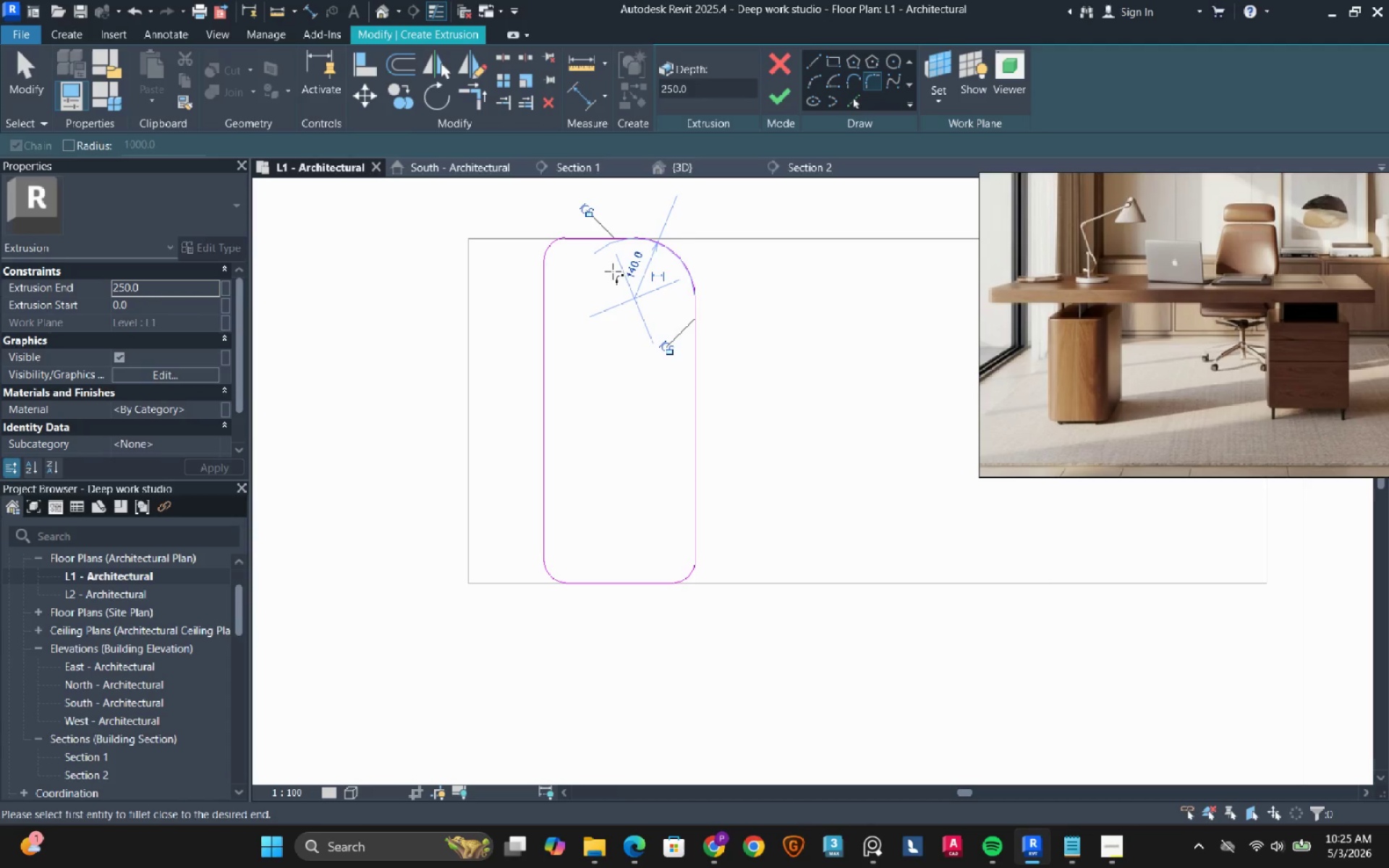 
left_click([627, 263])
 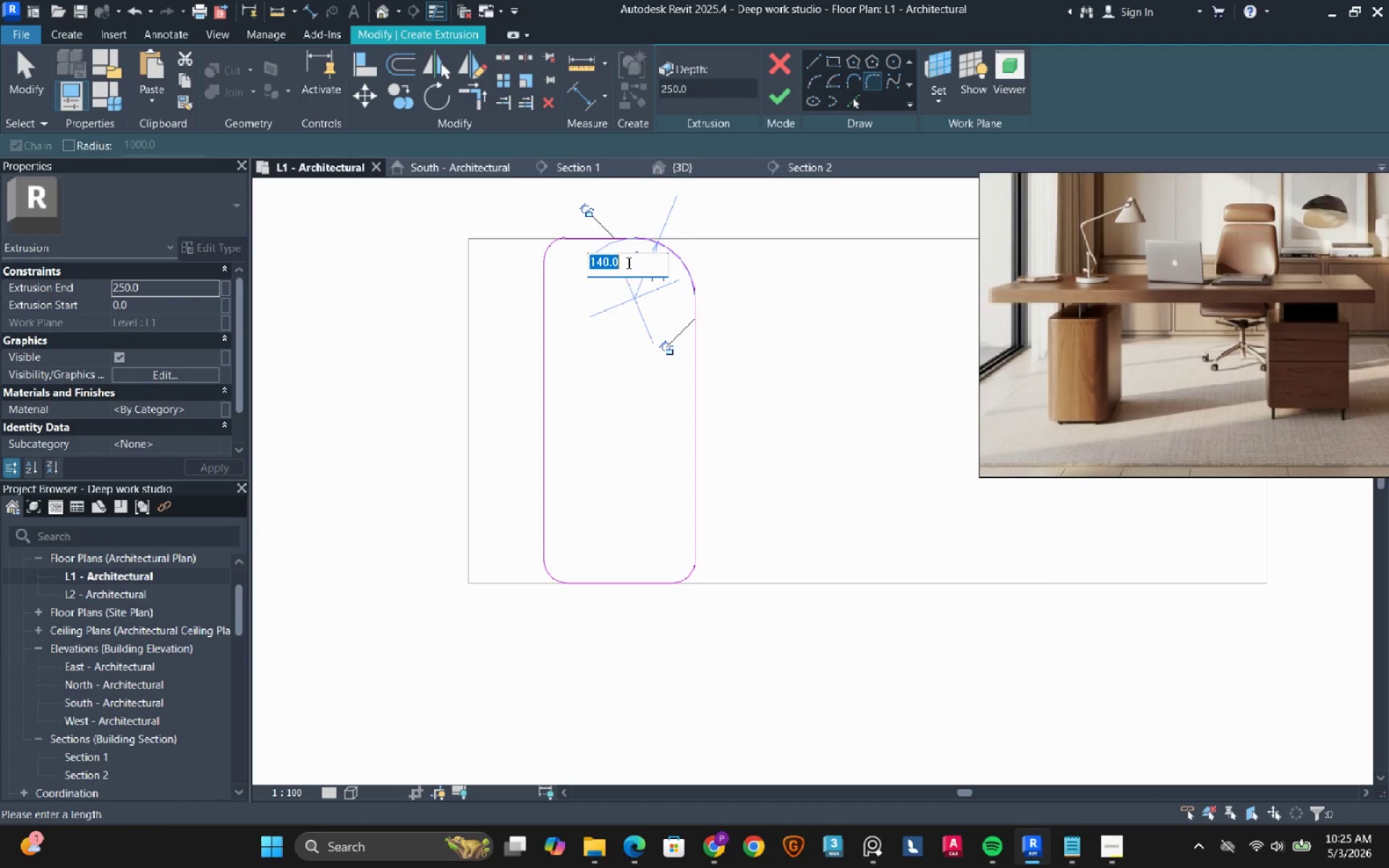 
type(50)
 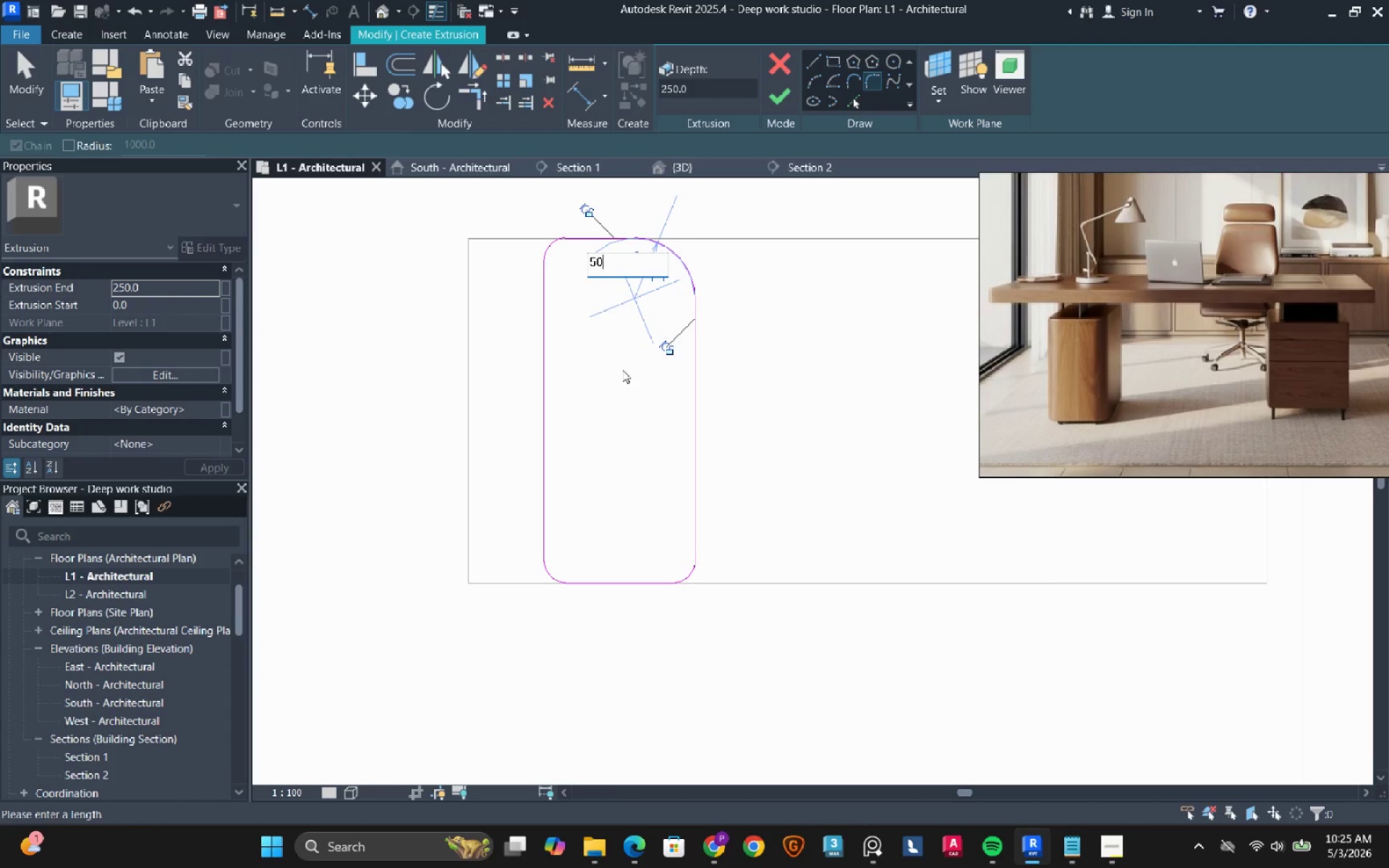 
left_click([622, 373])
 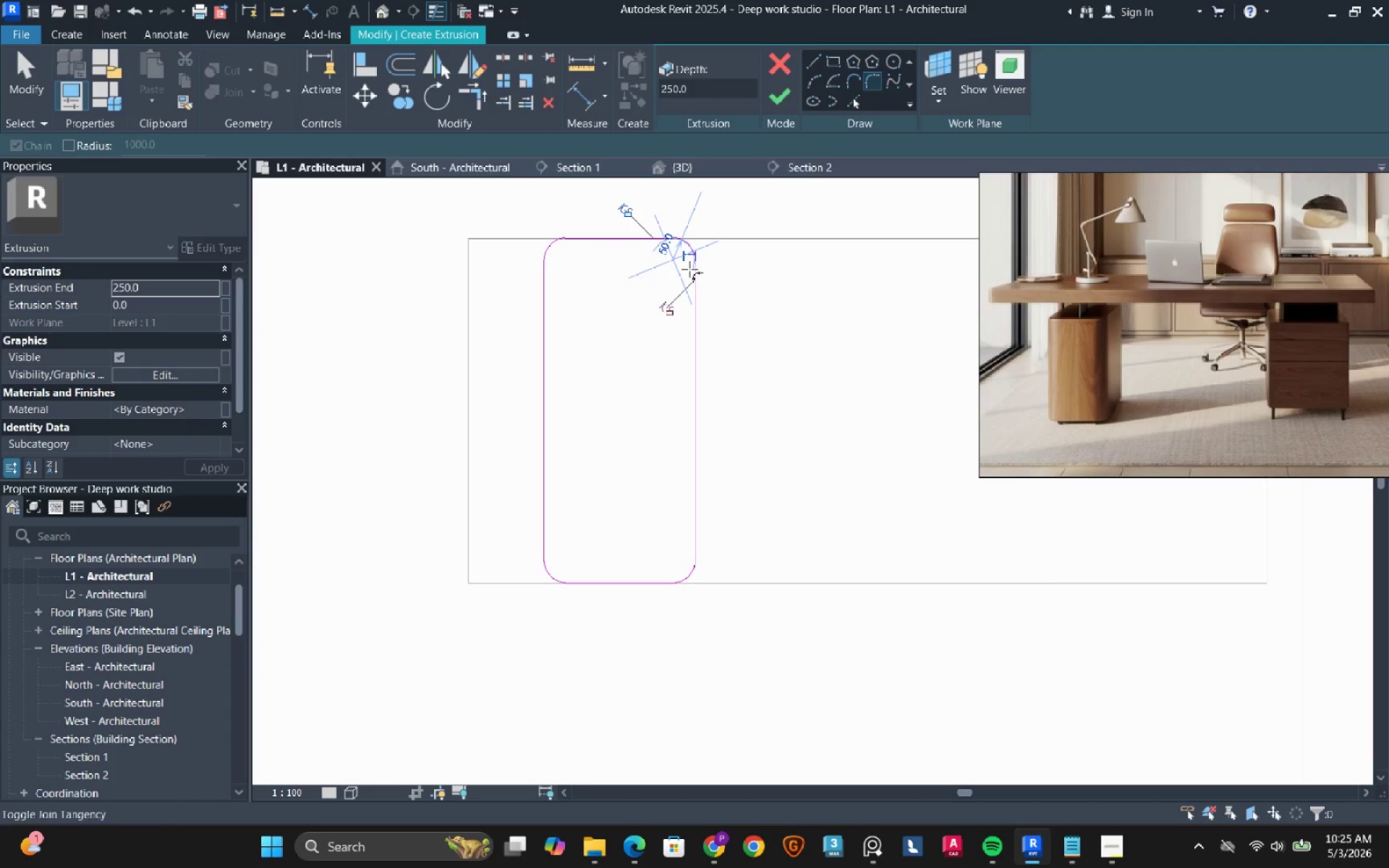 
left_click([788, 98])
 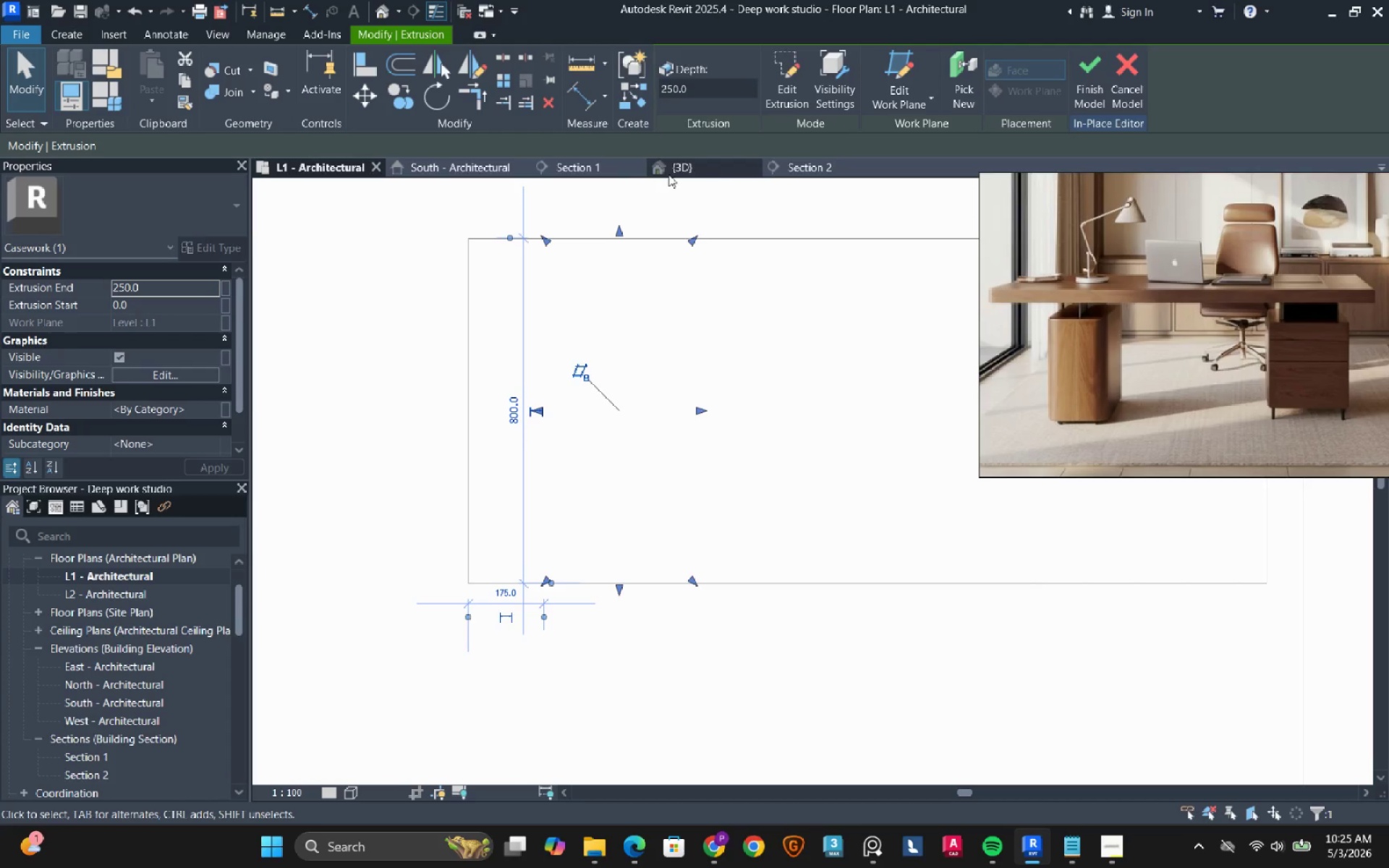 
left_click([582, 161])
 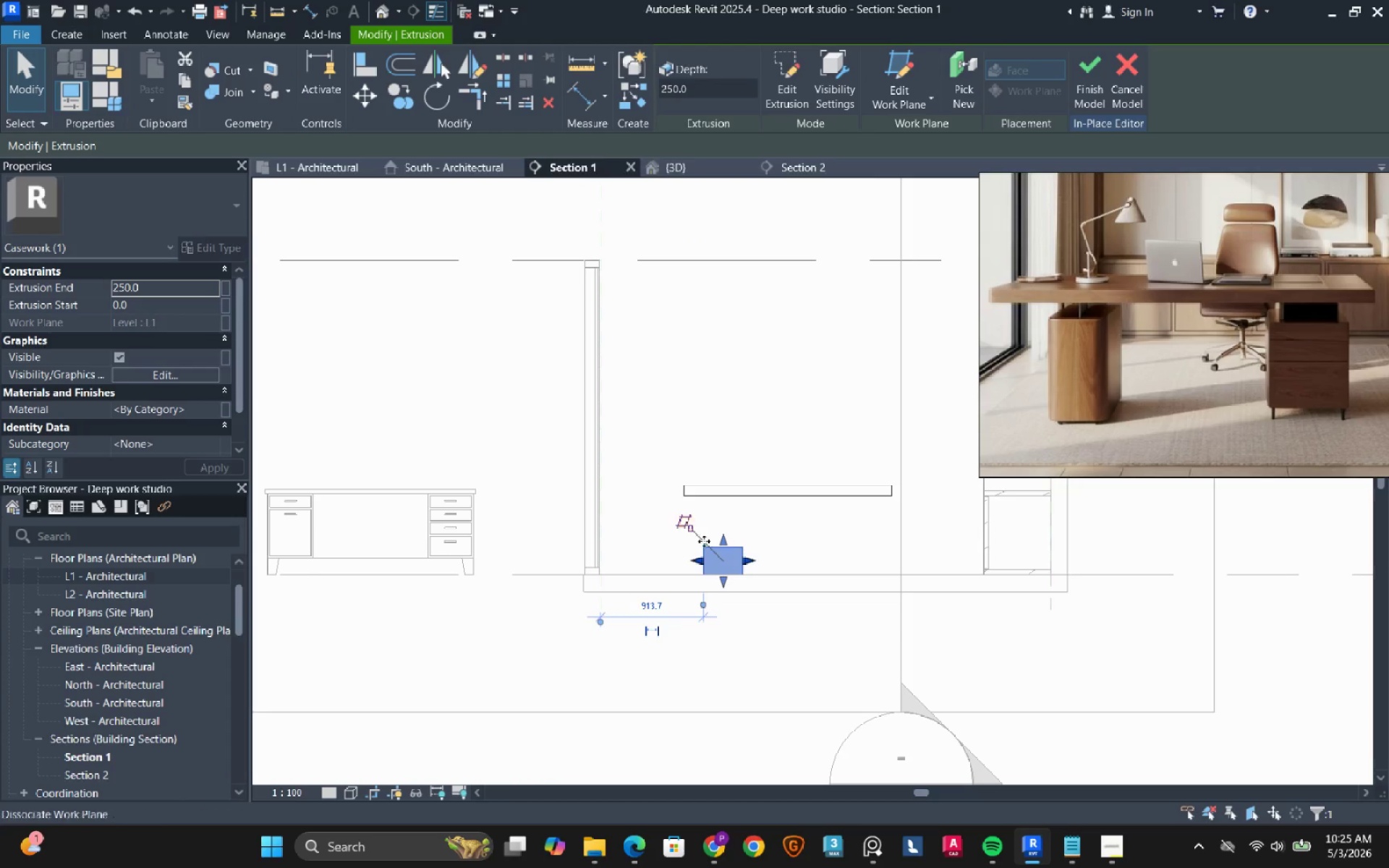 
scroll: coordinate [712, 553], scroll_direction: up, amount: 7.0
 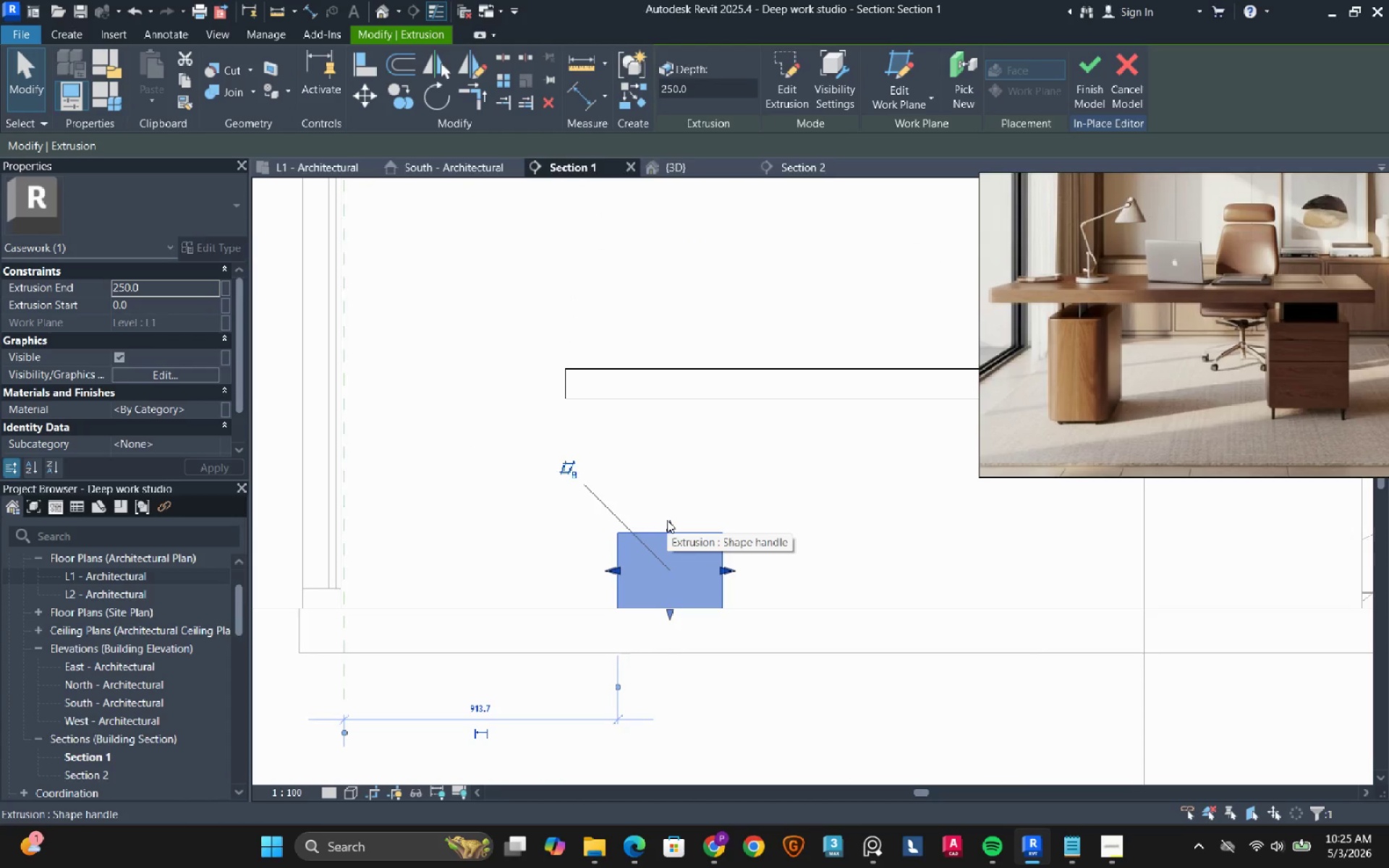 
left_click_drag(start_coordinate=[667, 520], to_coordinate=[645, 422])
 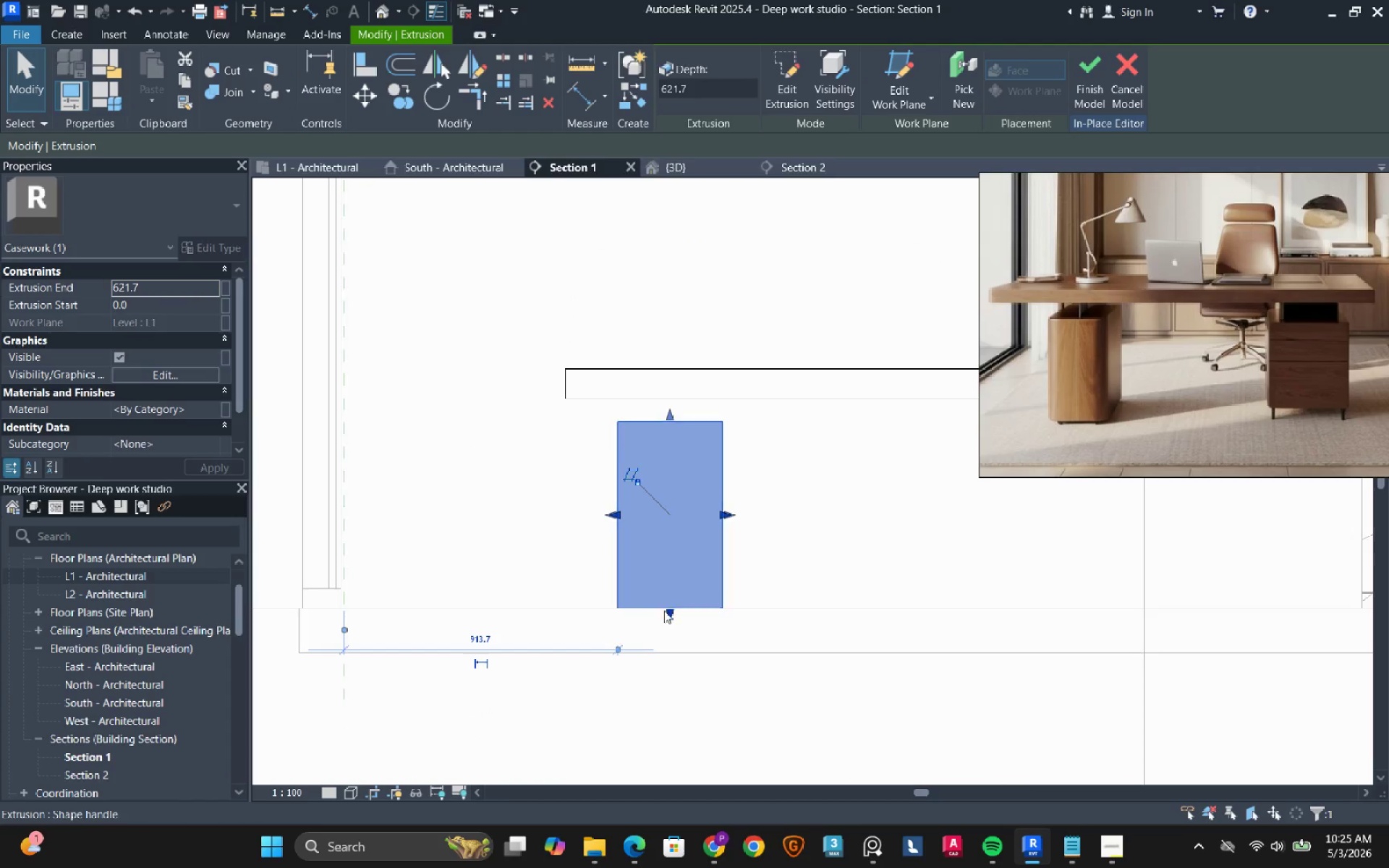 
left_click_drag(start_coordinate=[668, 615], to_coordinate=[668, 596])
 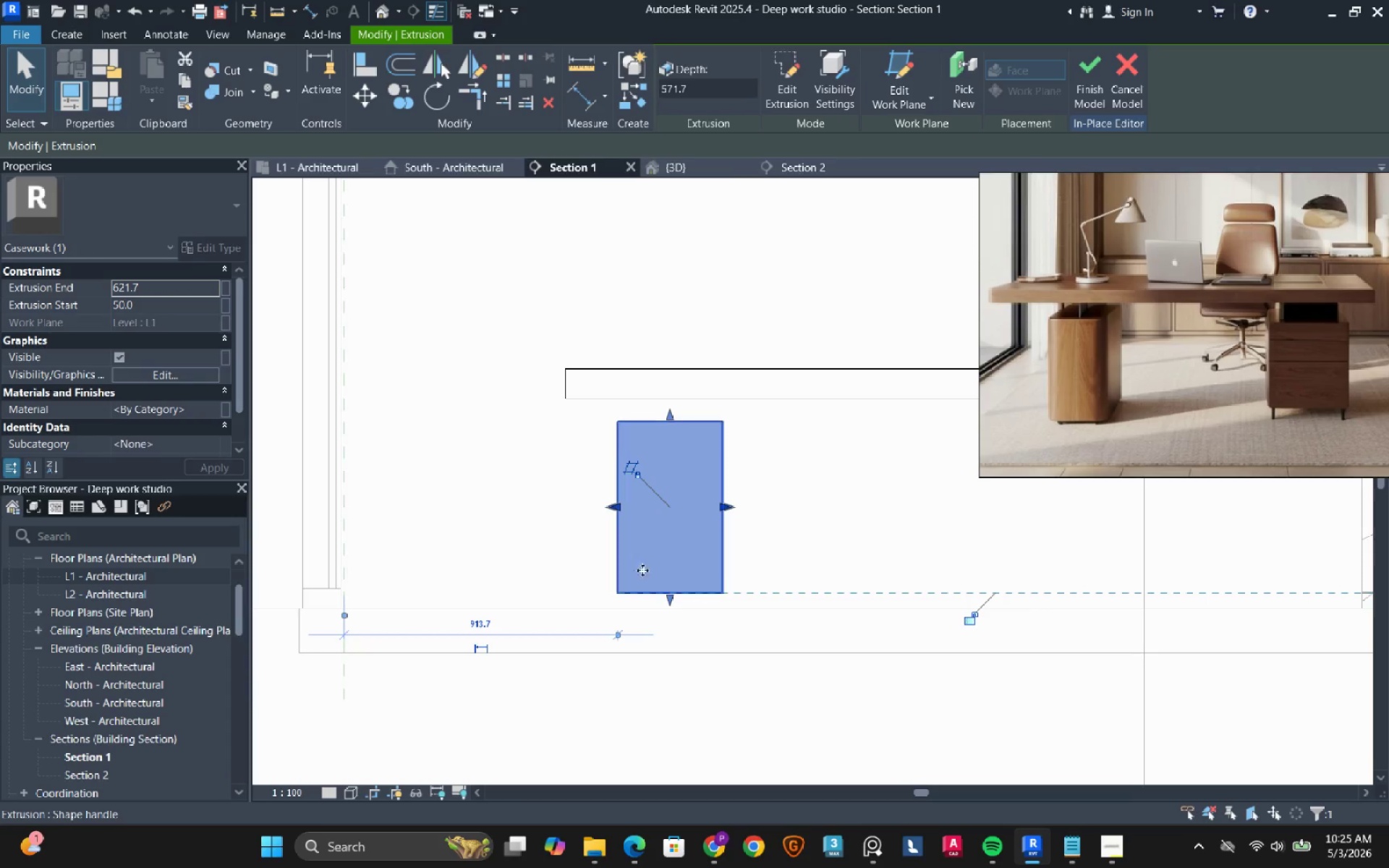 
left_click([184, 299])
 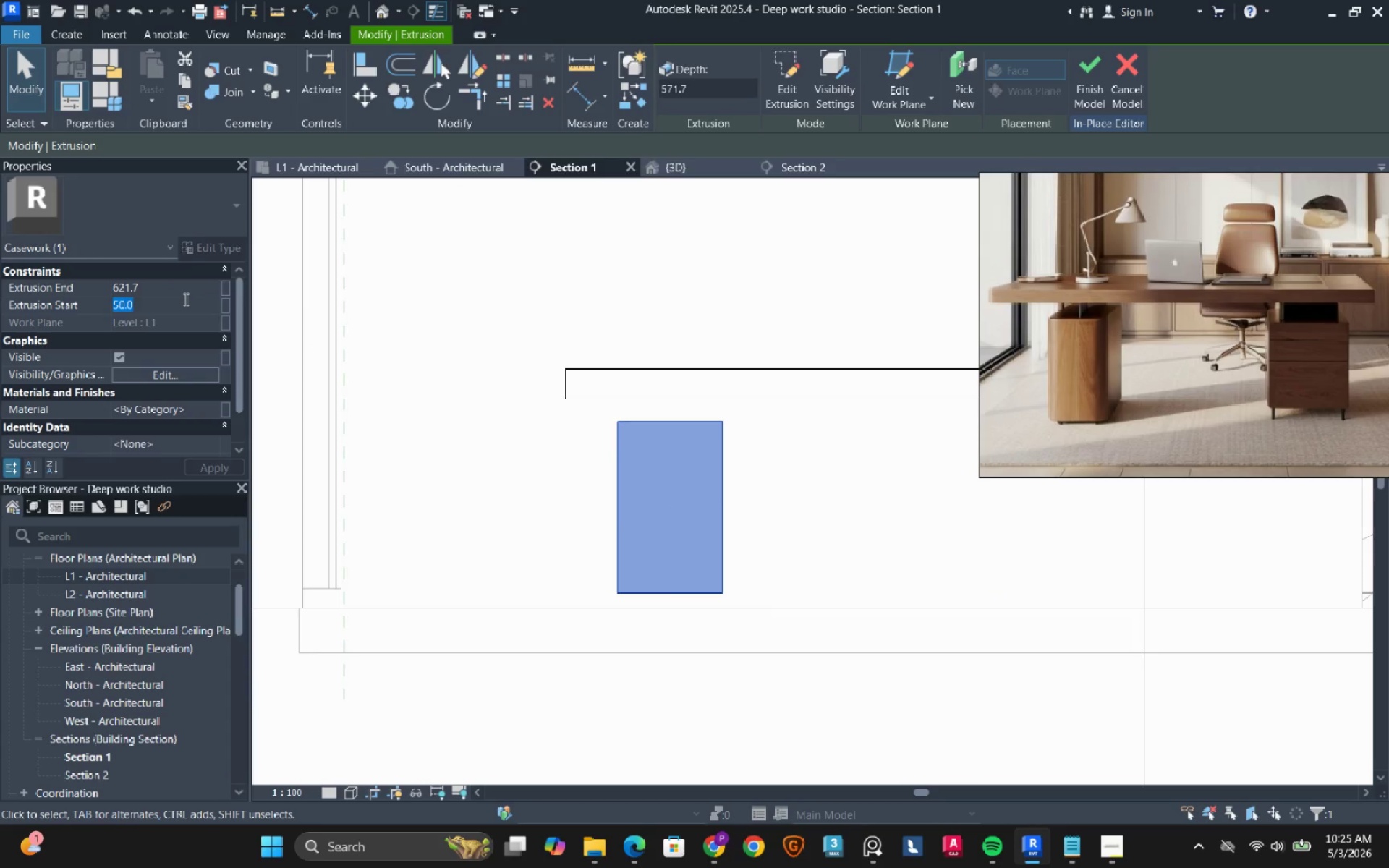 
type(50)
 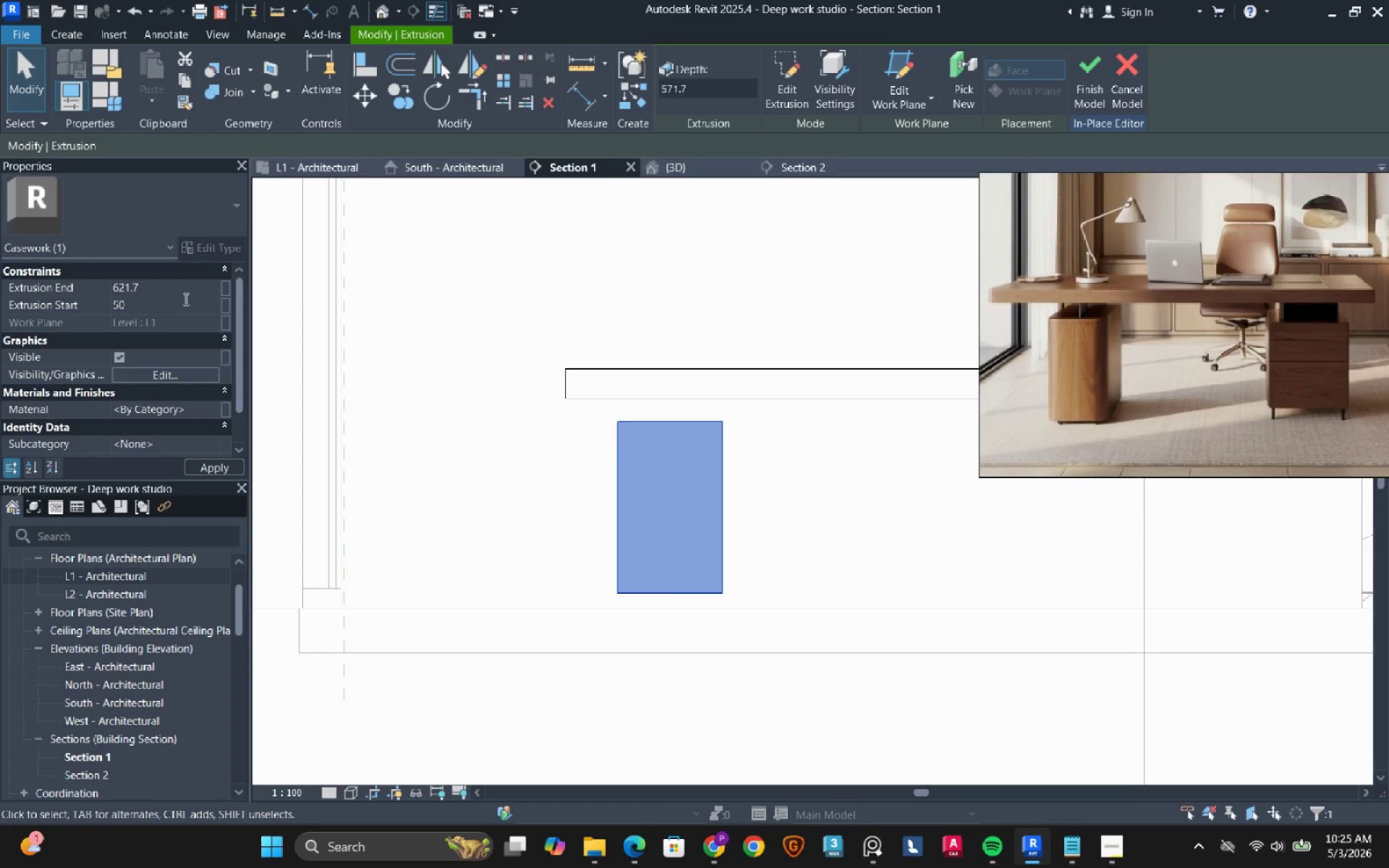 
key(Enter)
 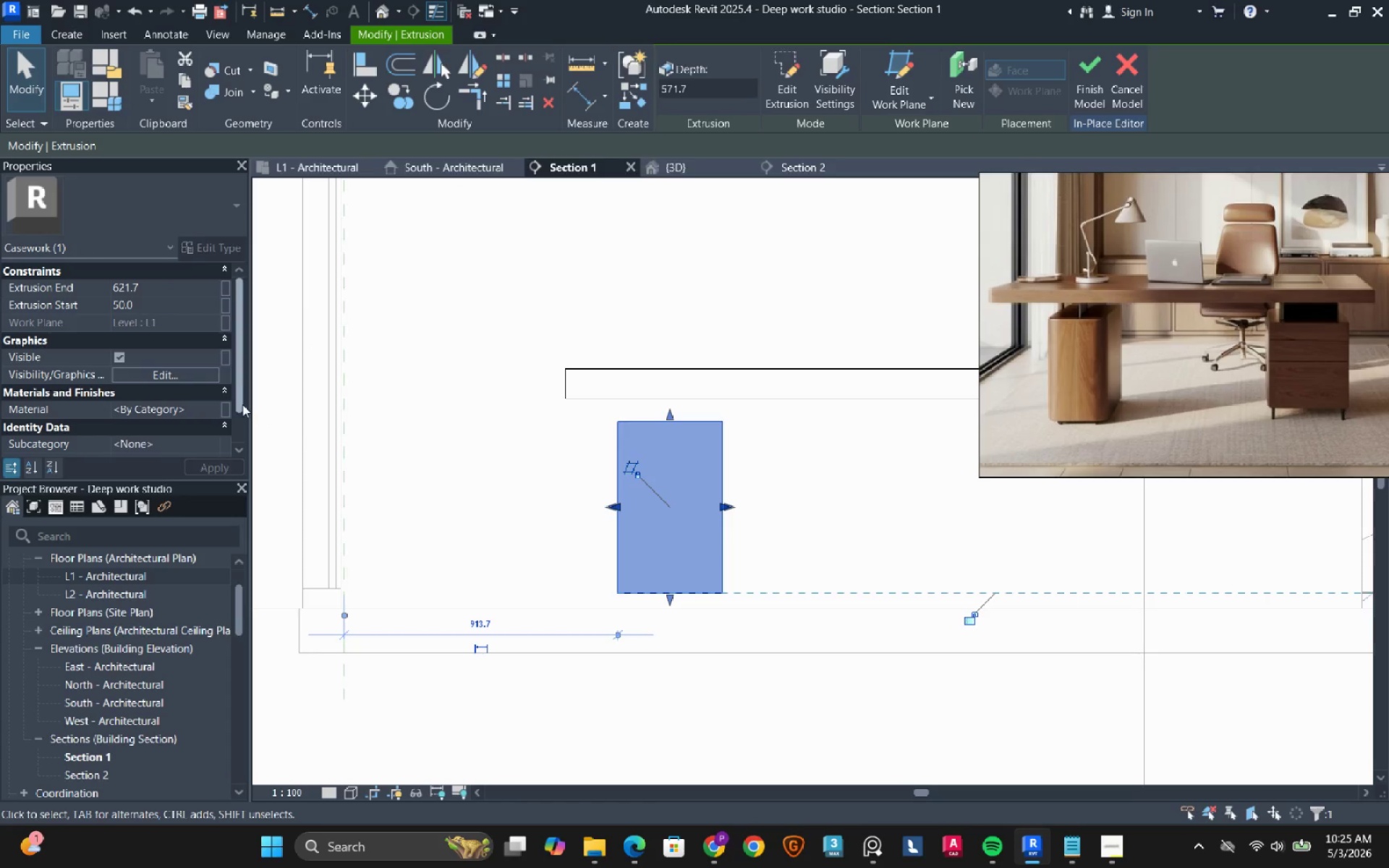 
left_click([181, 309])
 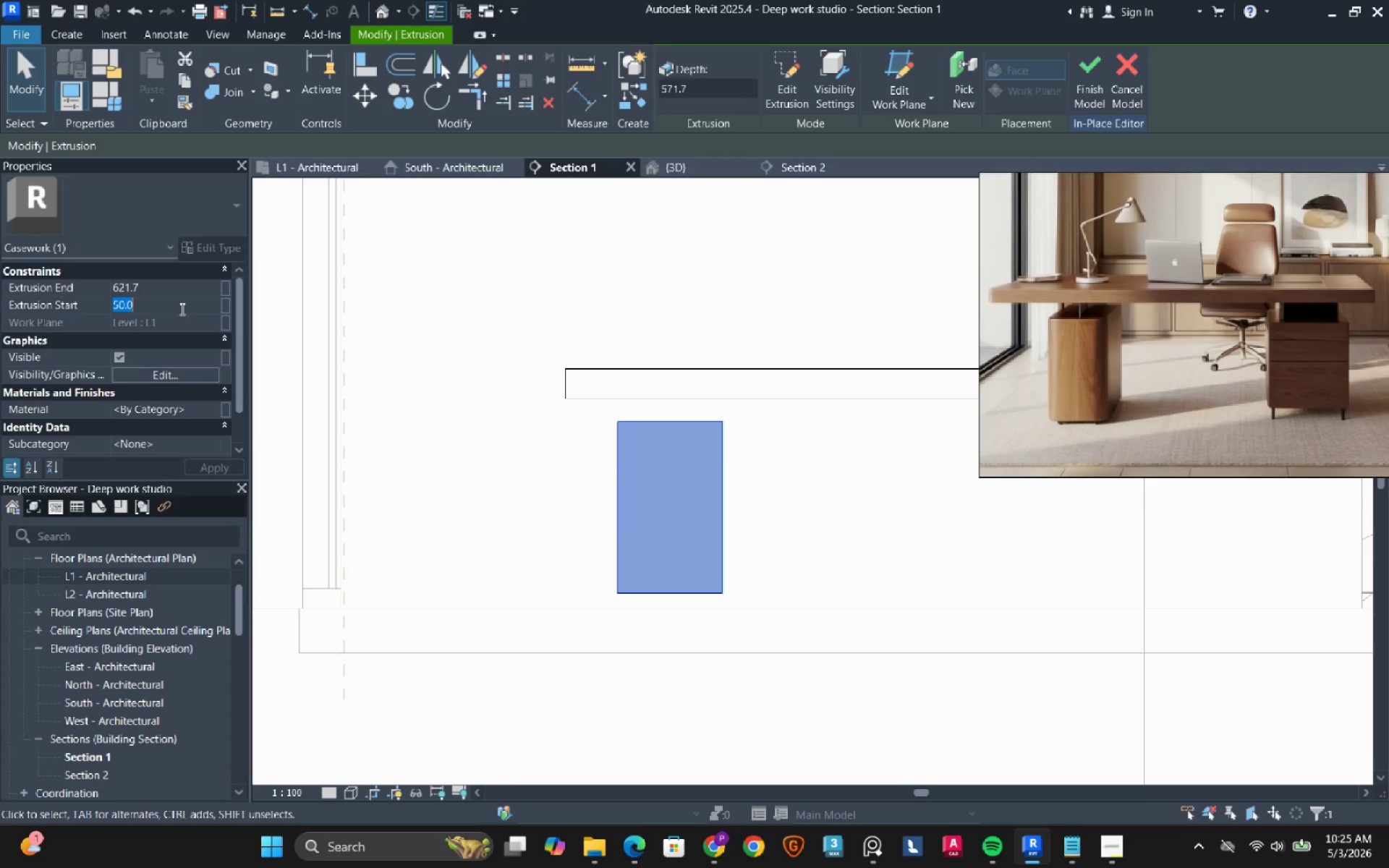 
type(25)
 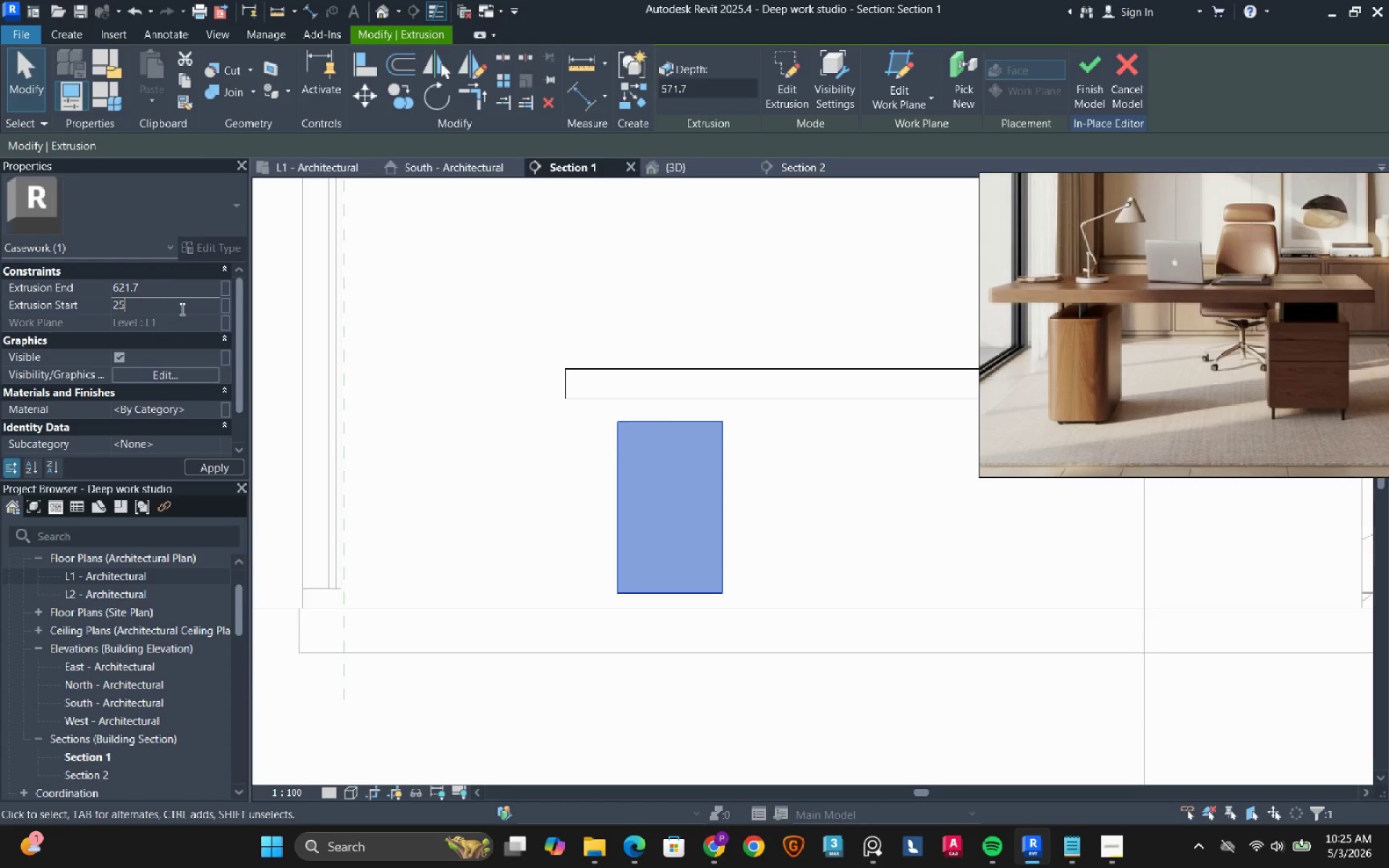 
key(Enter)
 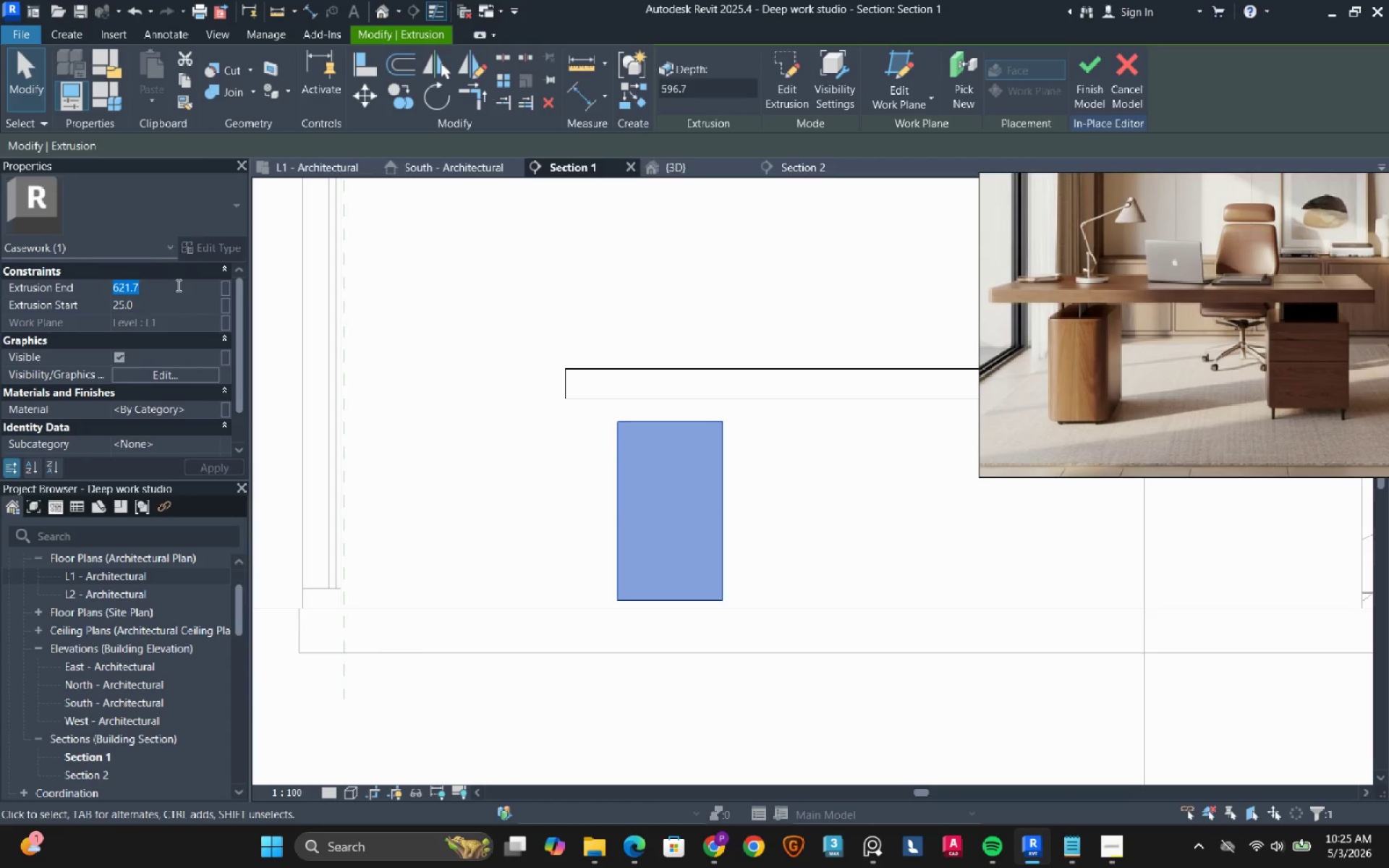 
type(650)
 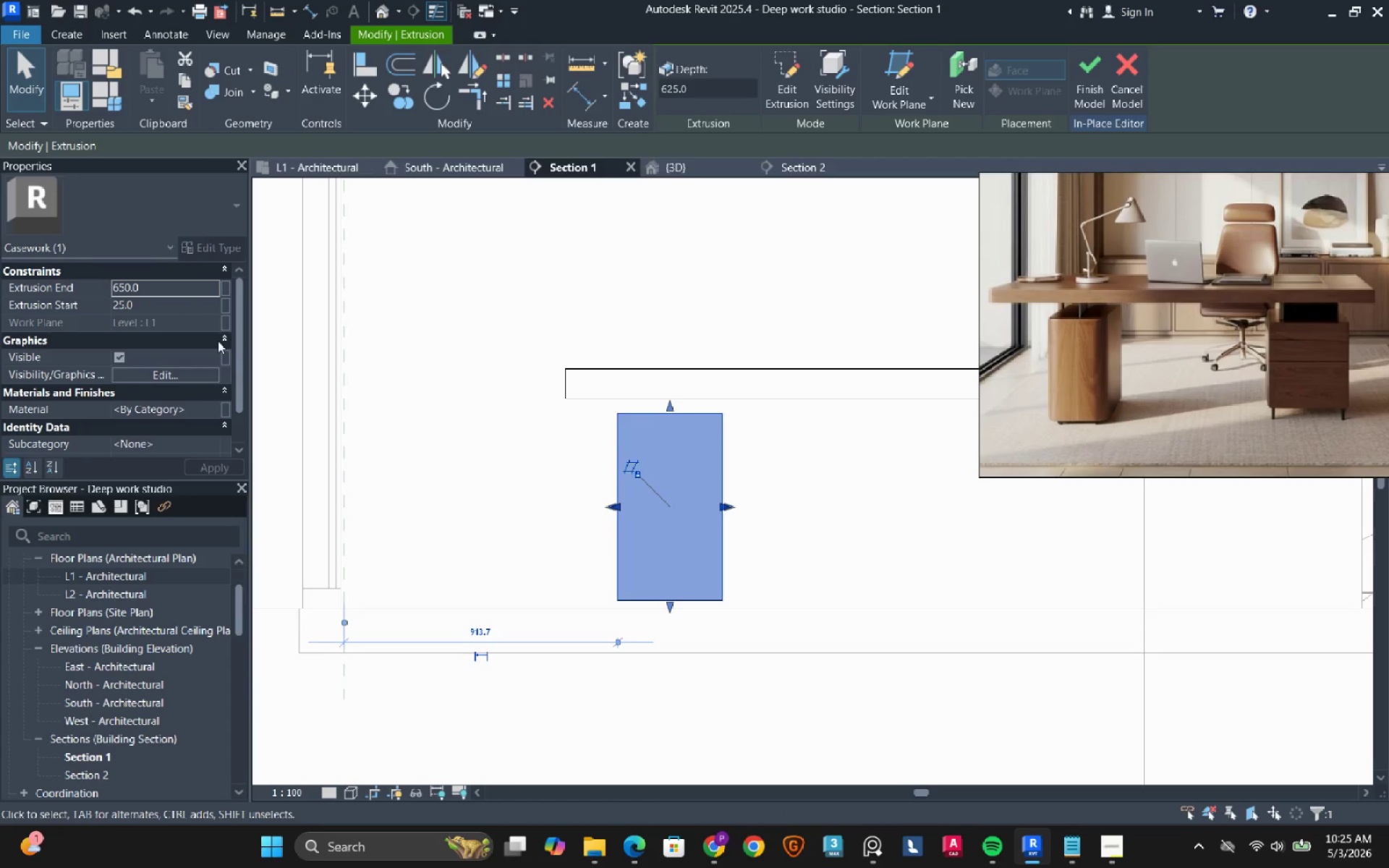 
left_click([184, 289])
 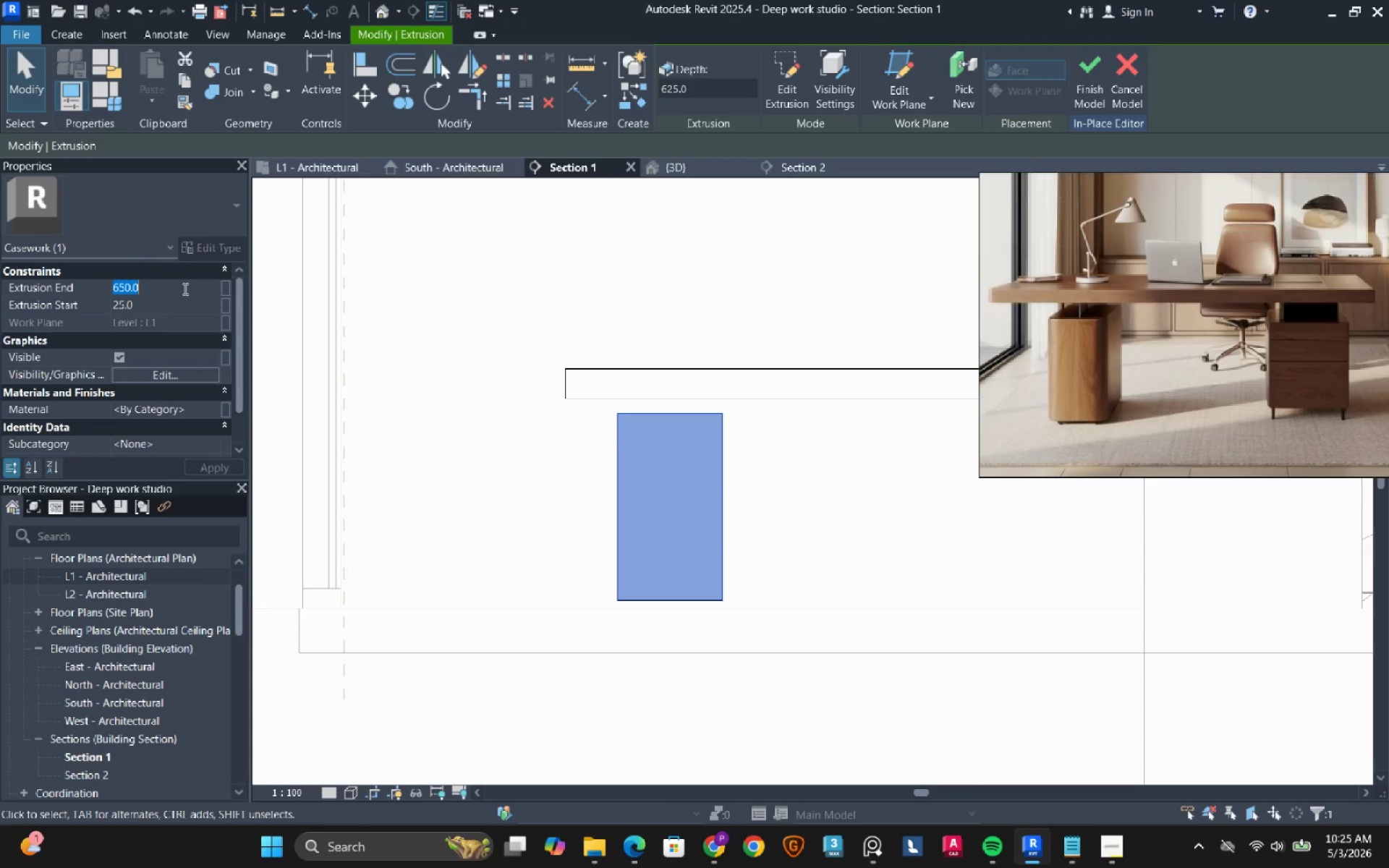 
type(620)
 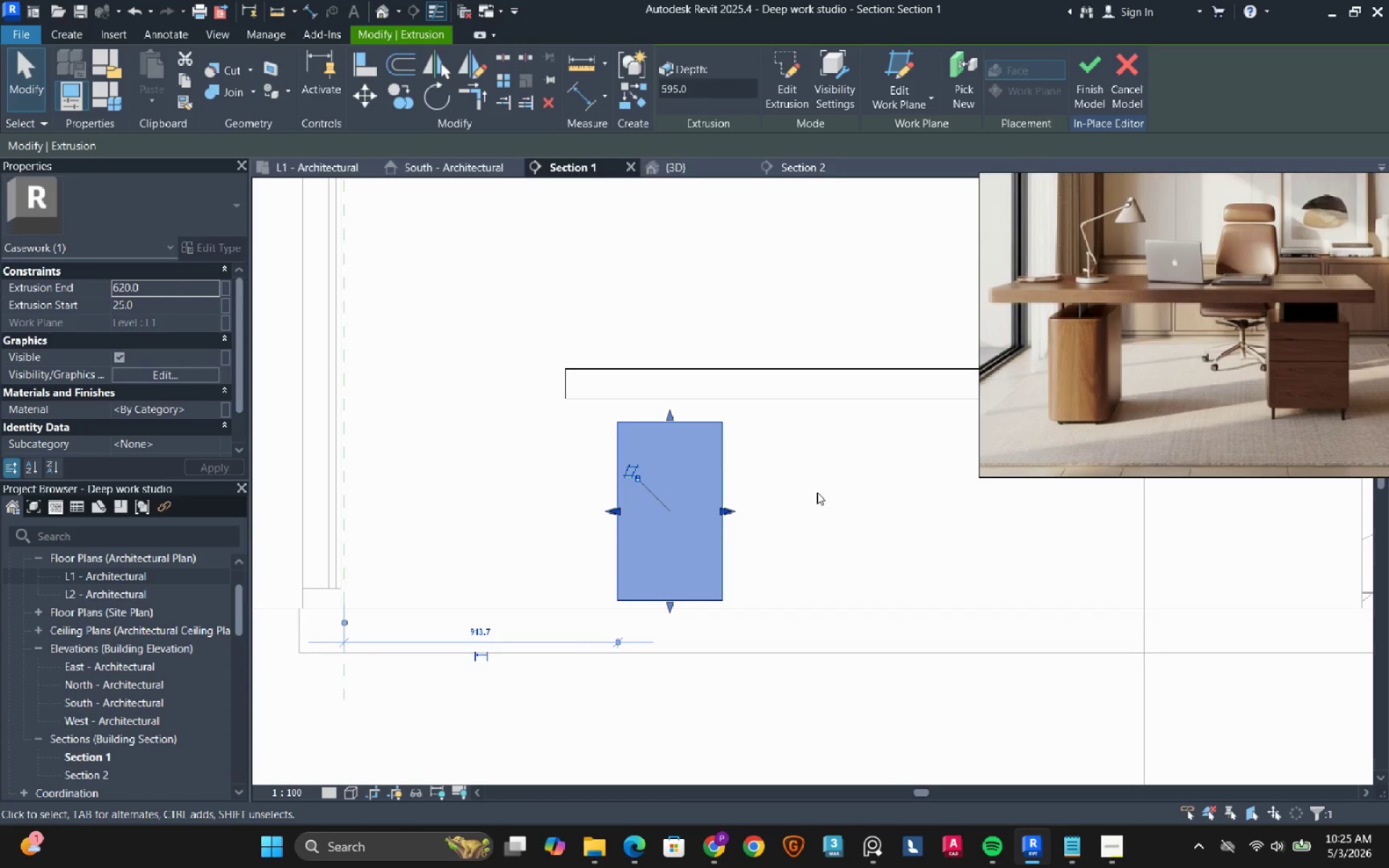 
left_click([817, 492])
 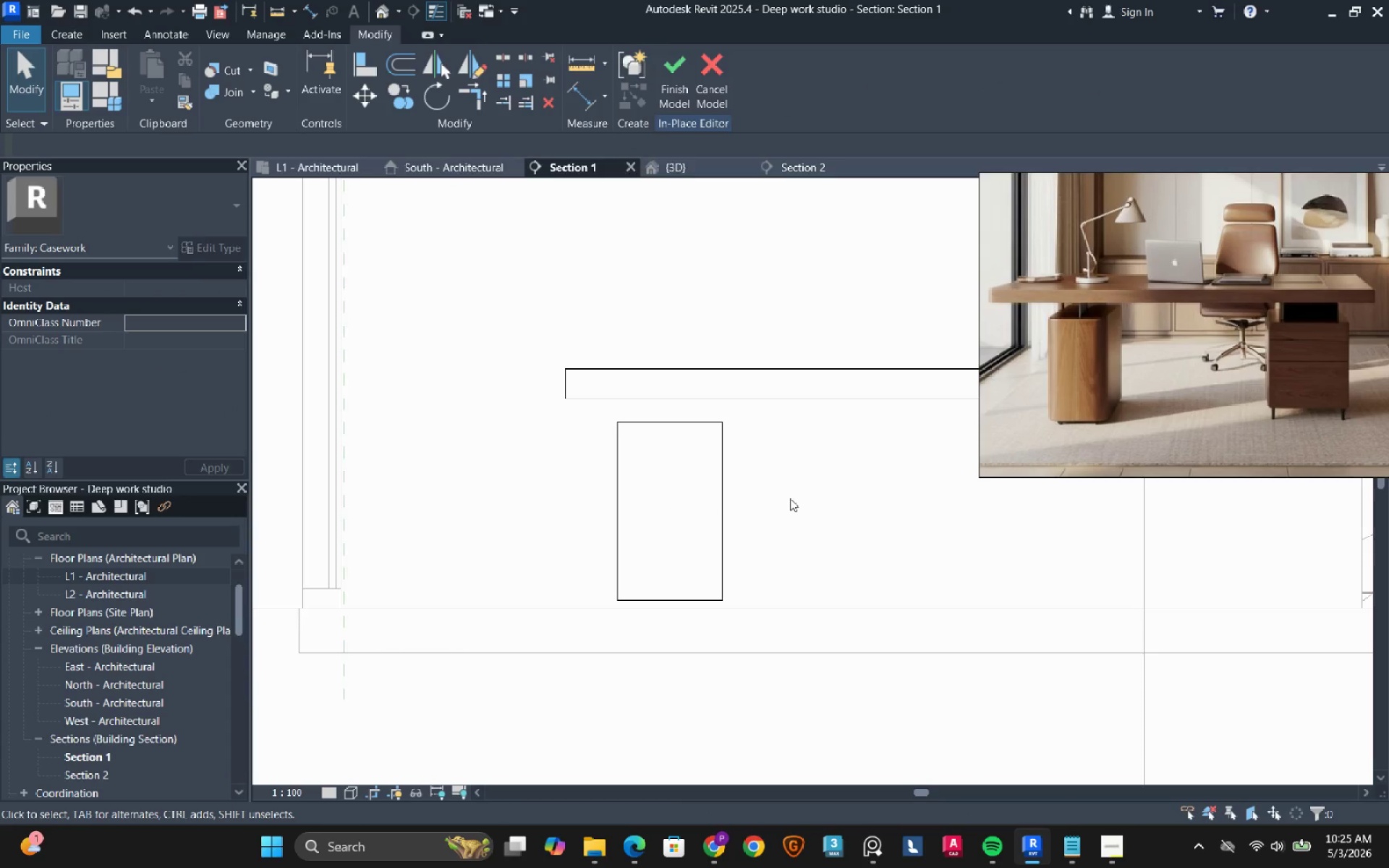 
left_click([652, 381])
 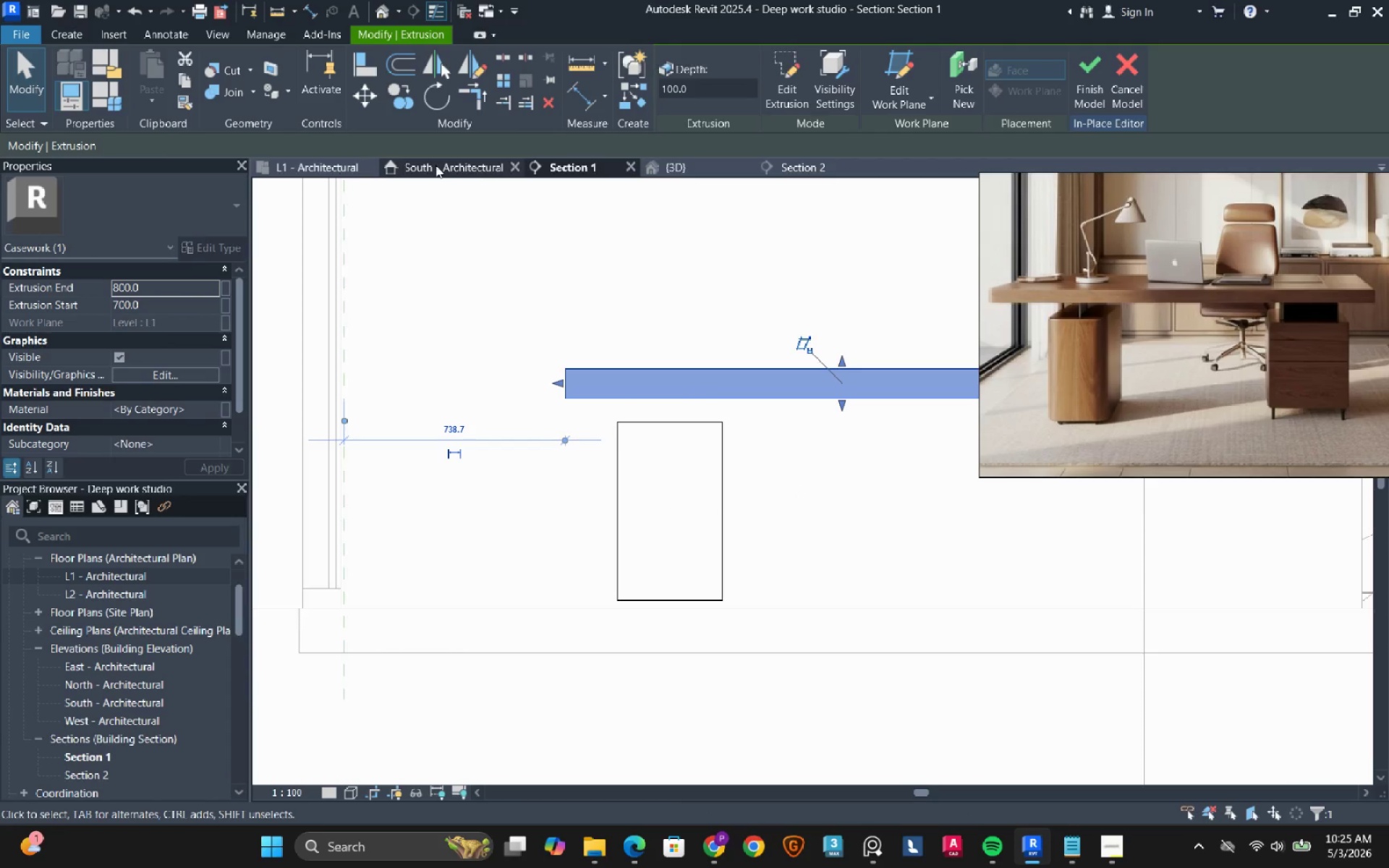 
left_click([321, 168])
 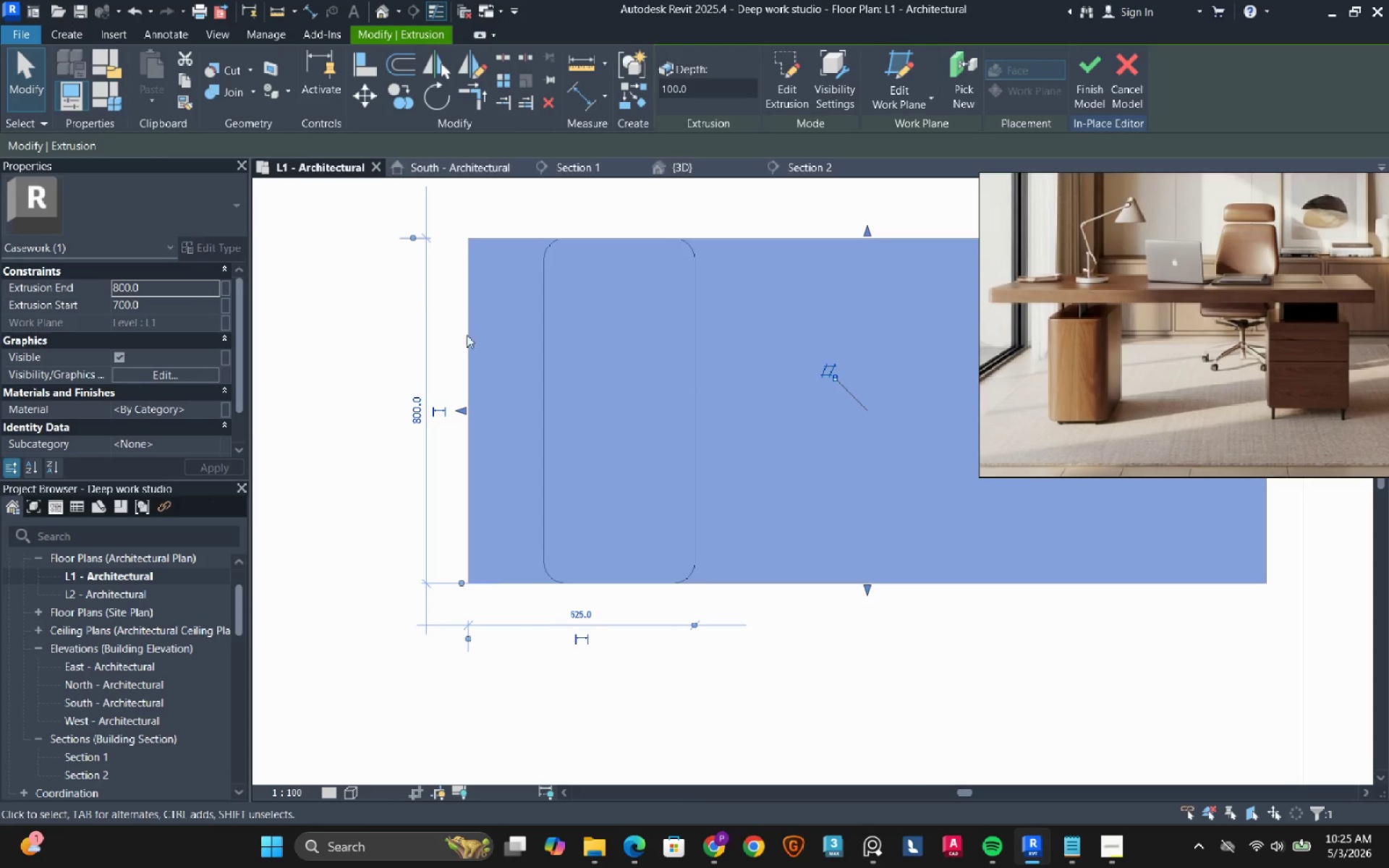 
scroll: coordinate [522, 417], scroll_direction: down, amount: 3.0
 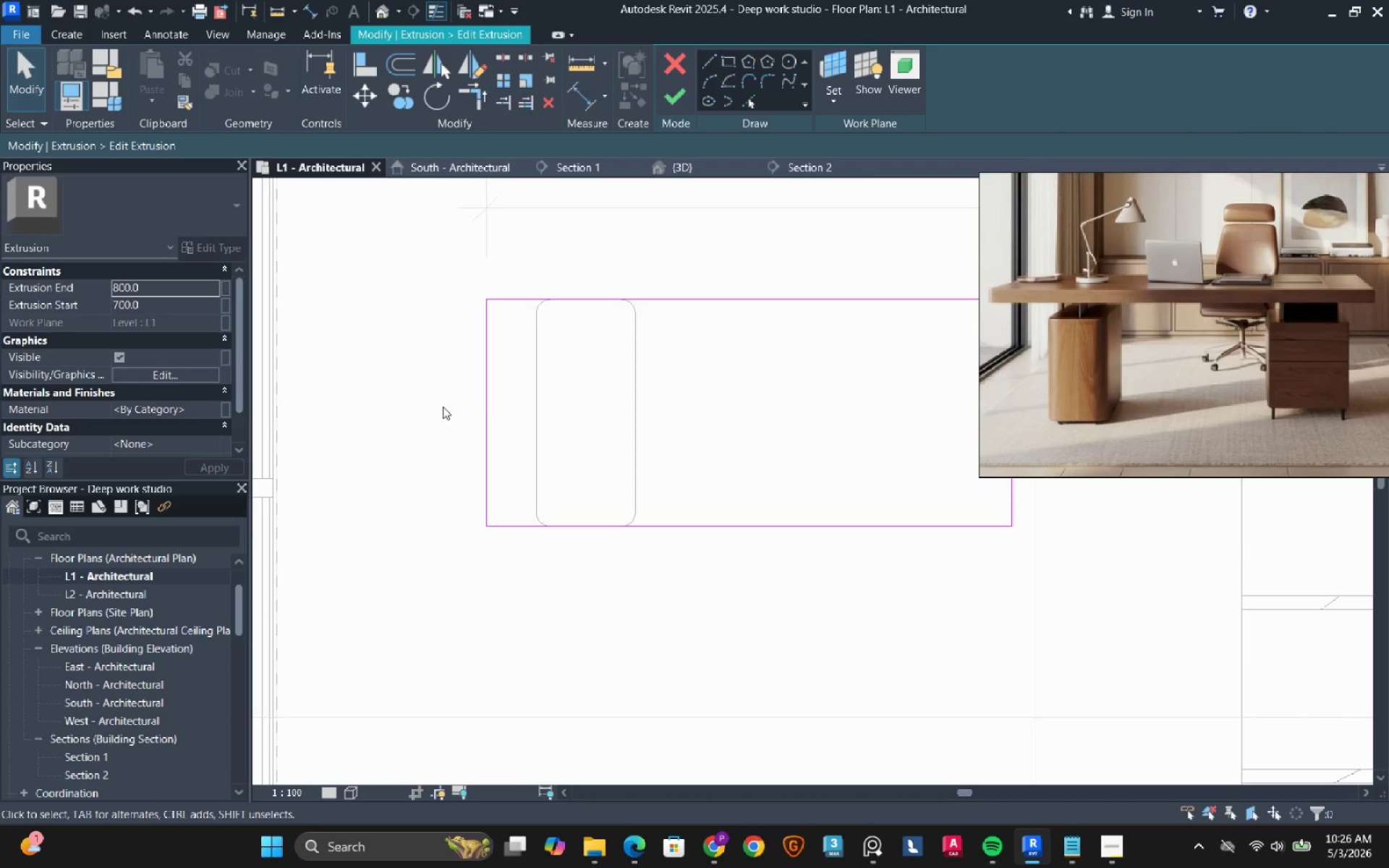 
left_click([484, 386])
 